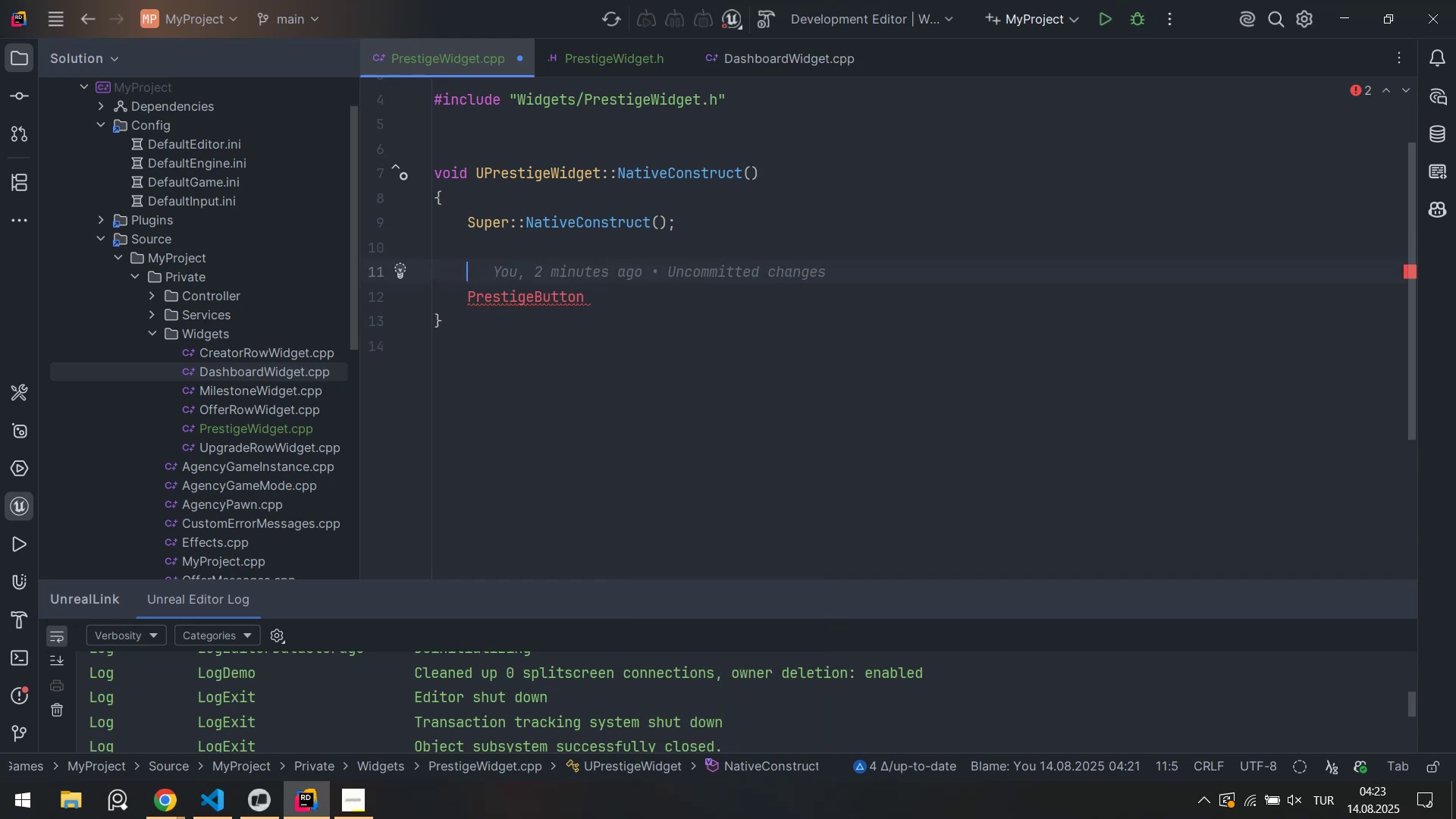 
key(Quote)
 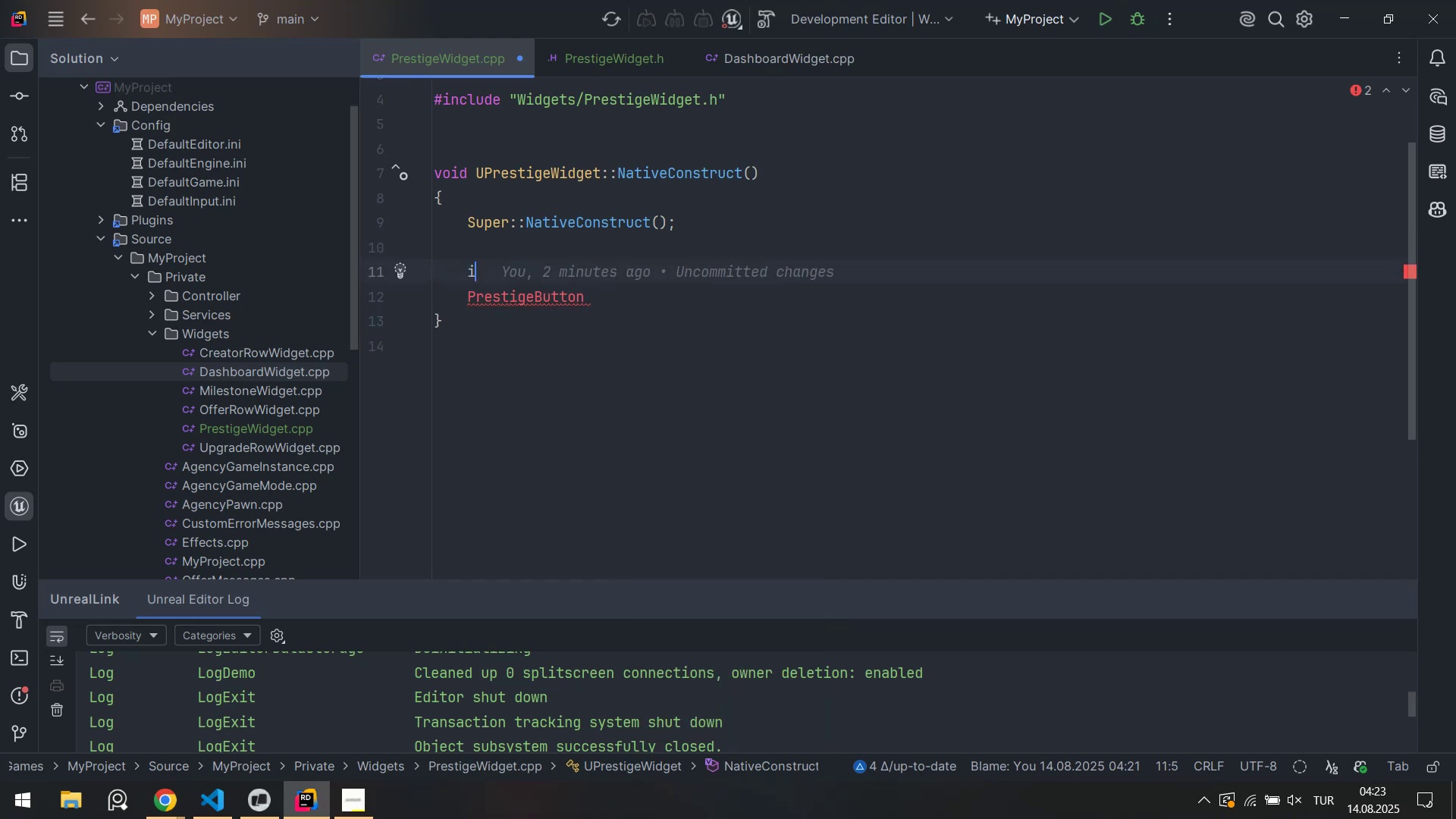 
key(F)
 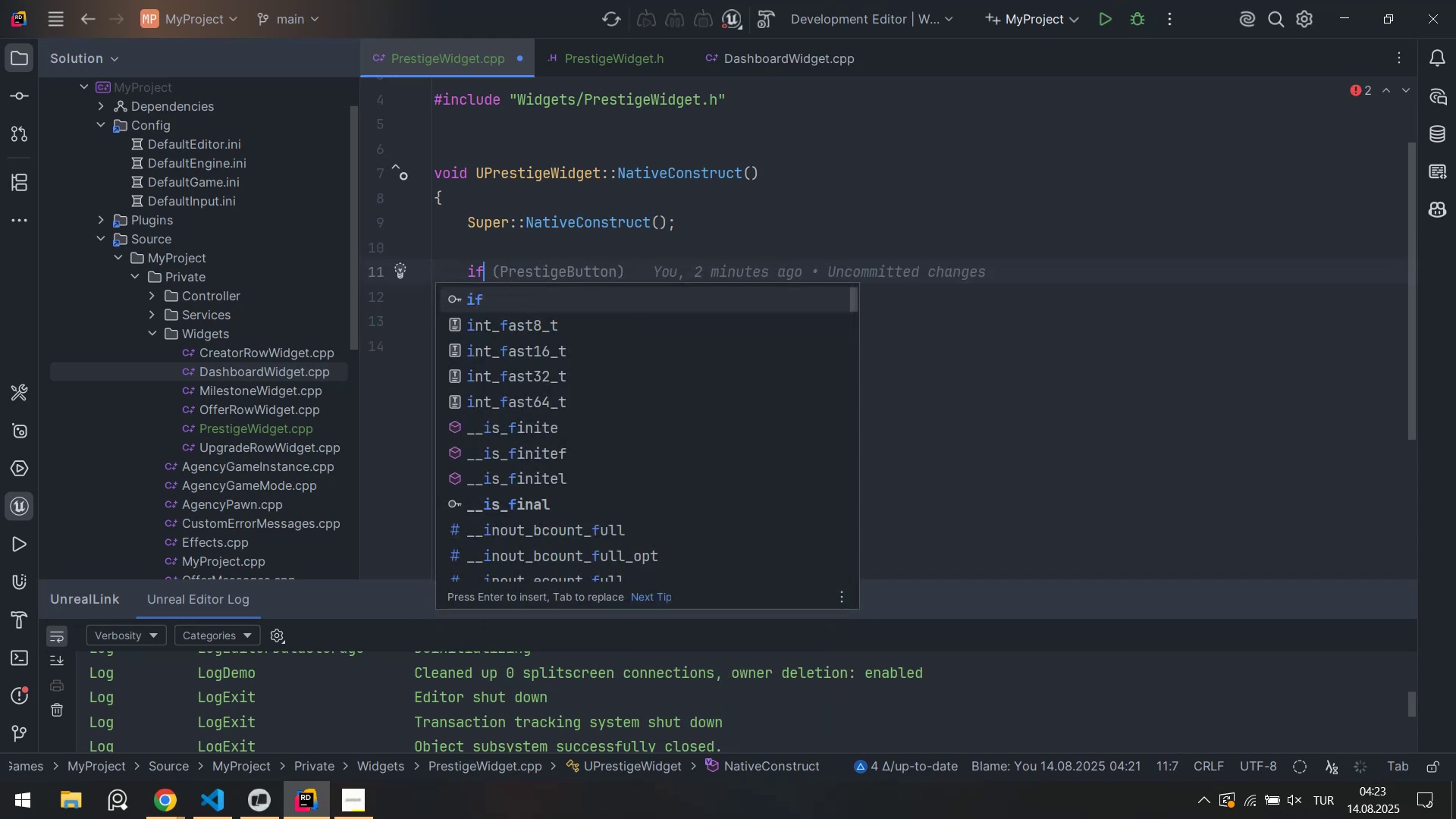 
key(Tab)
 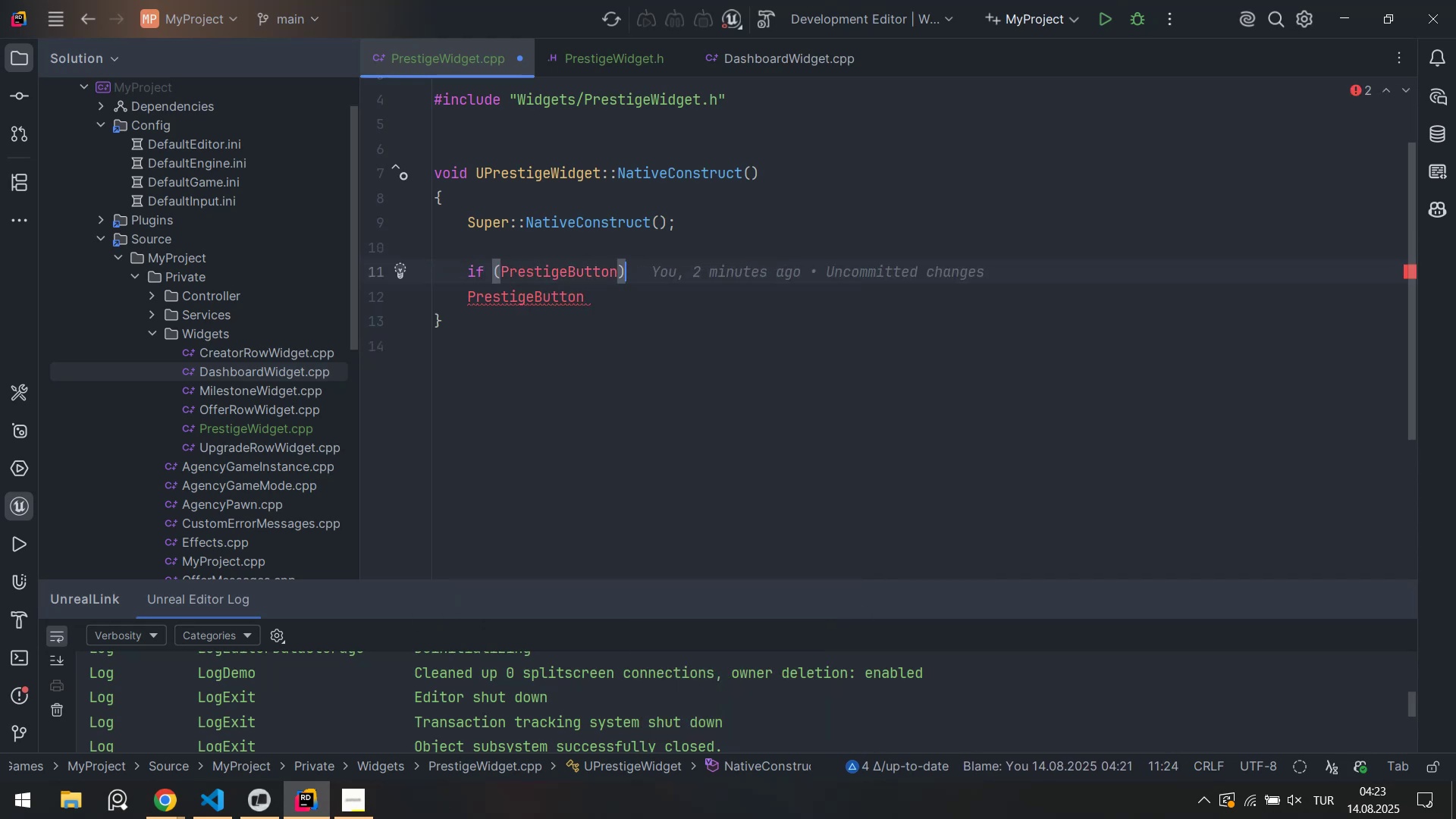 
key(Control+ControlLeft)
 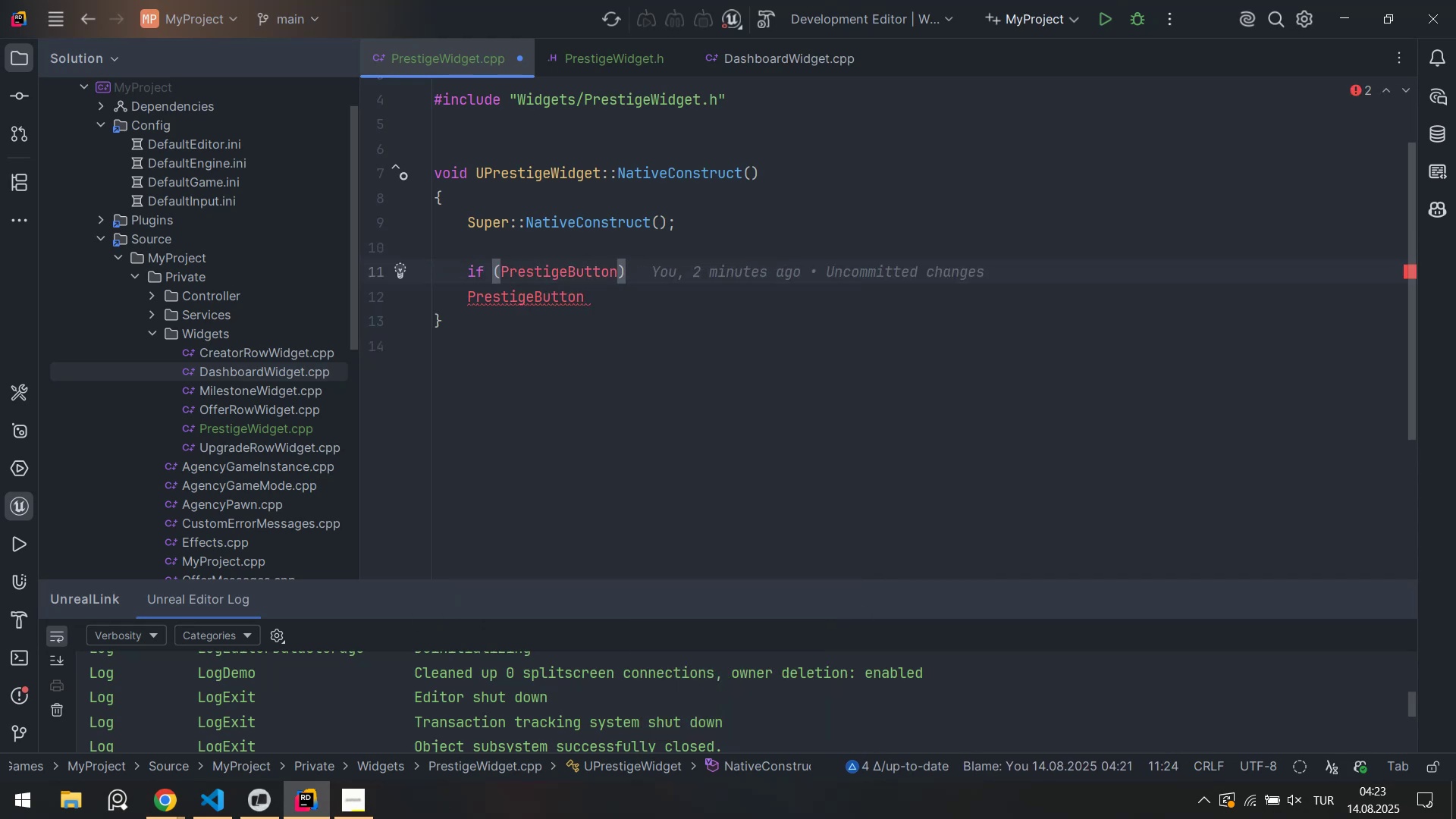 
key(Control+Z)
 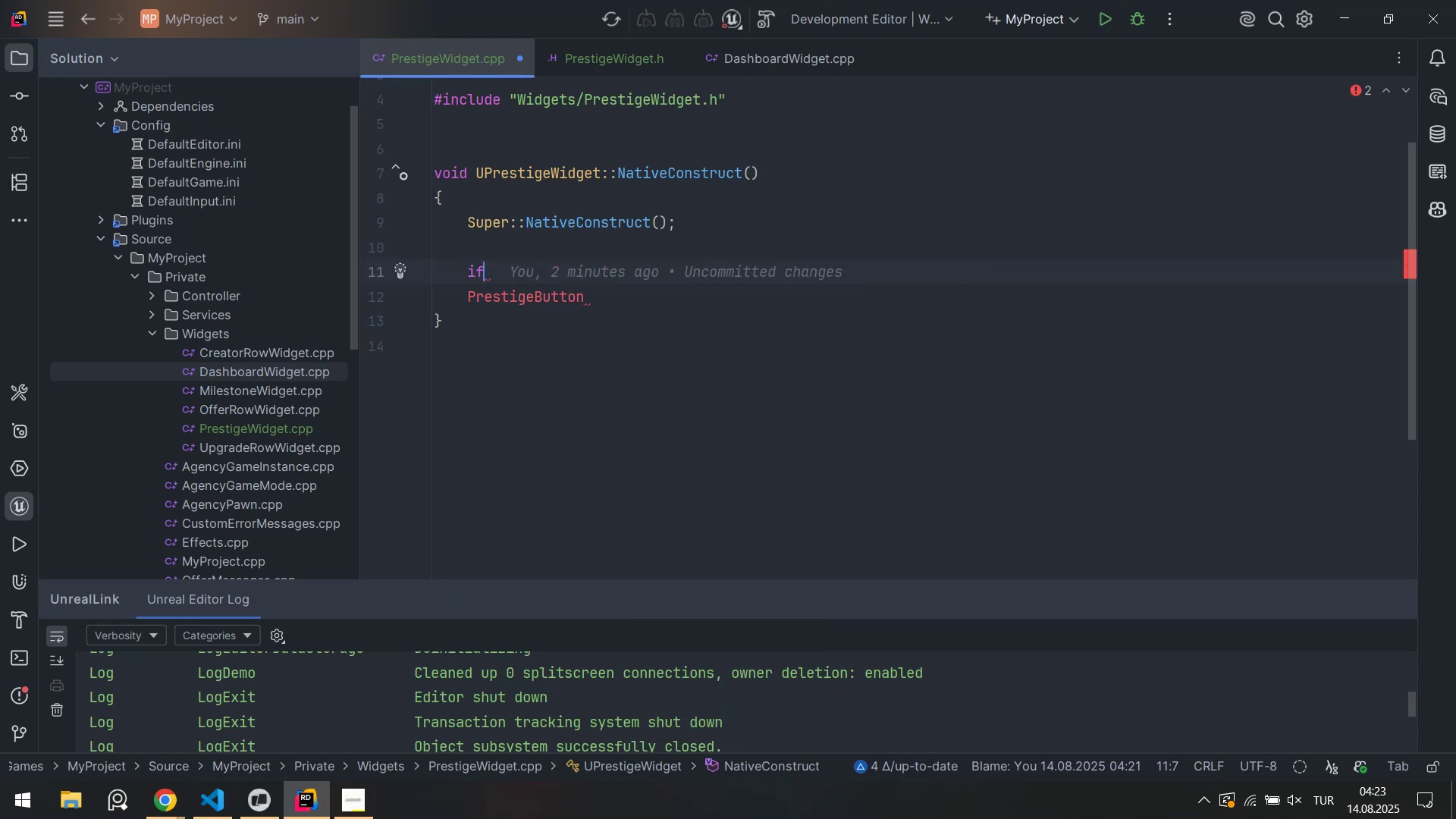 
key(Backspace)
type(fr)
key(Tab)
 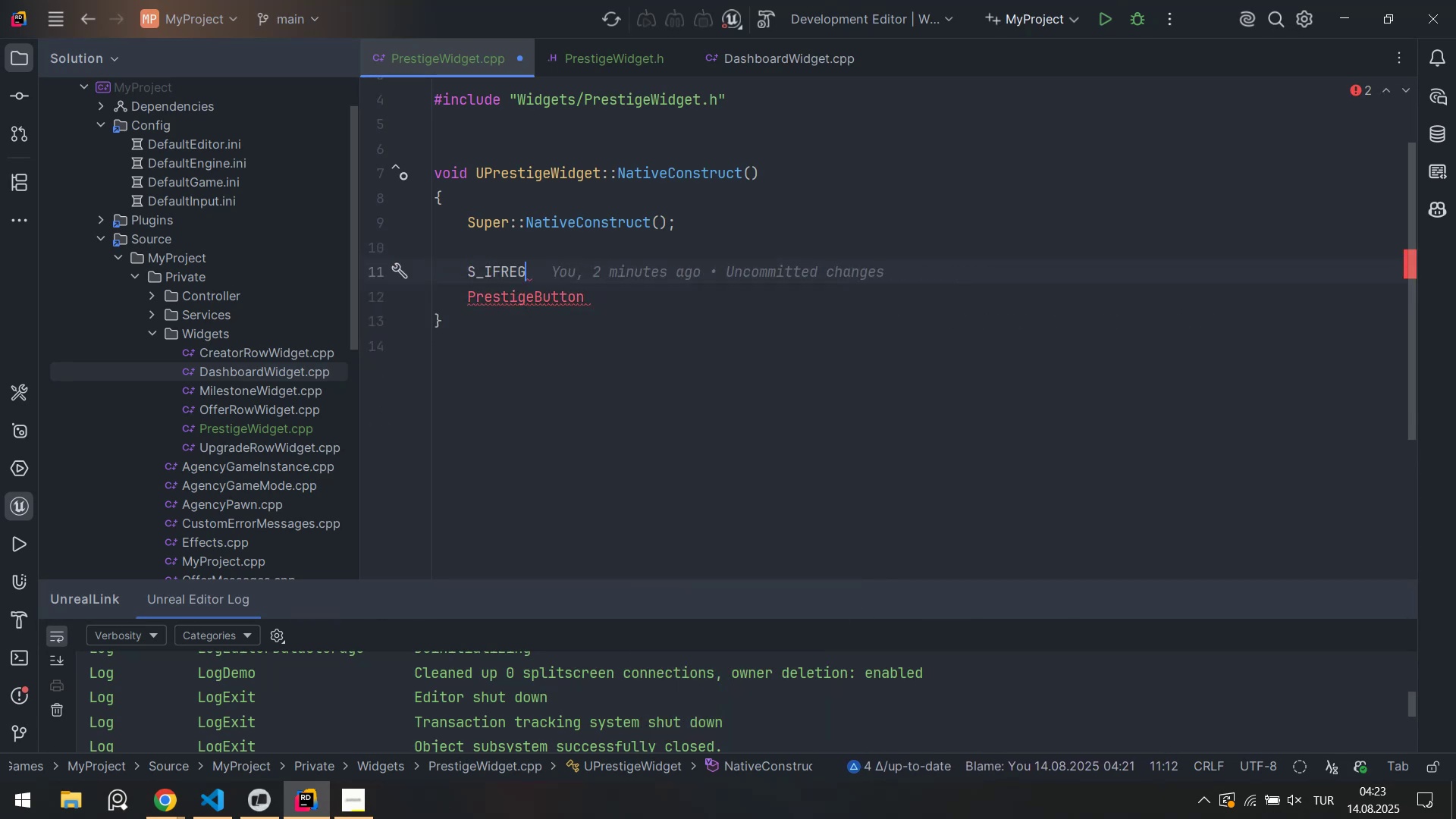 
key(Control+ControlLeft)
 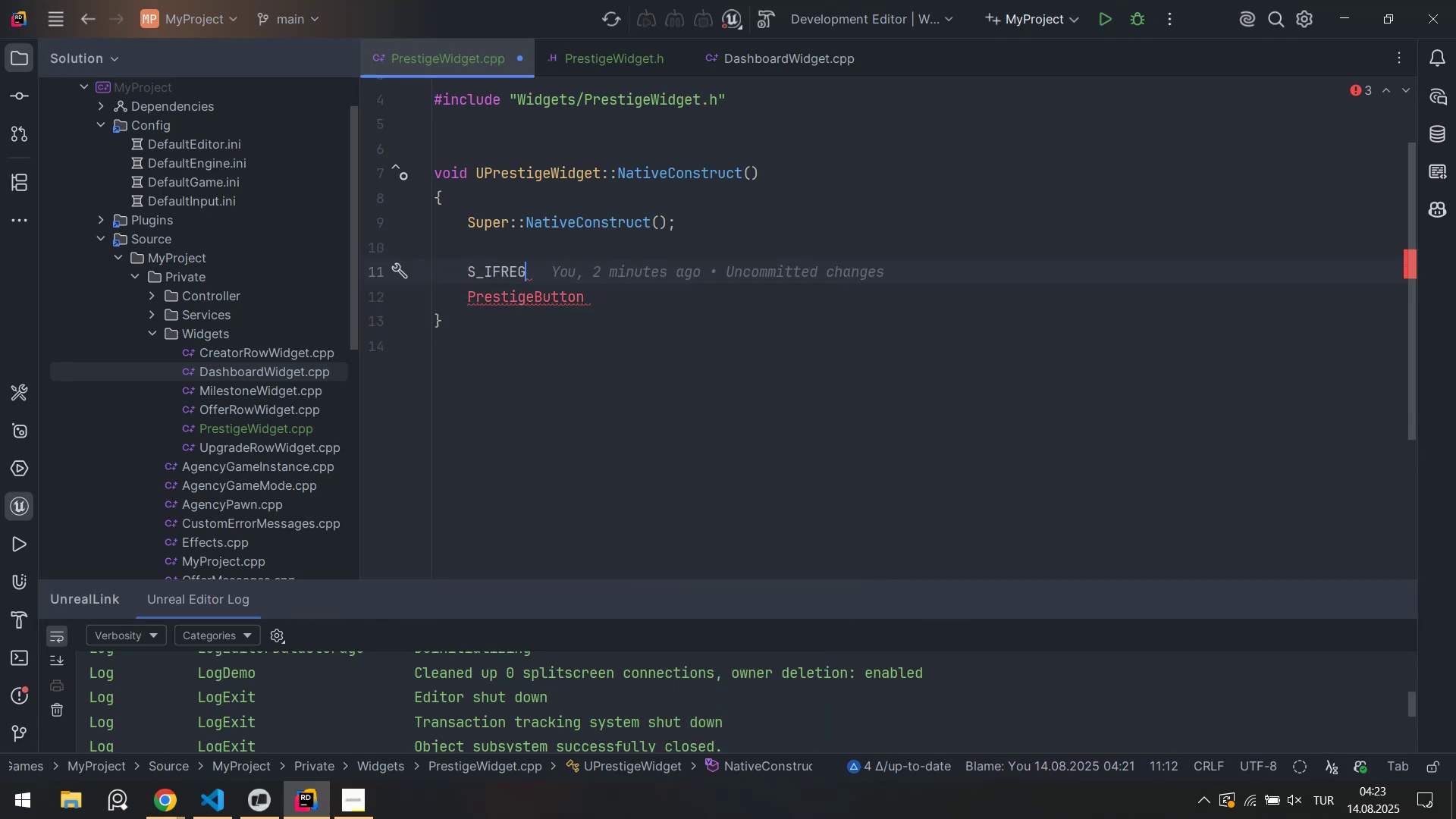 
key(Control+Z)
 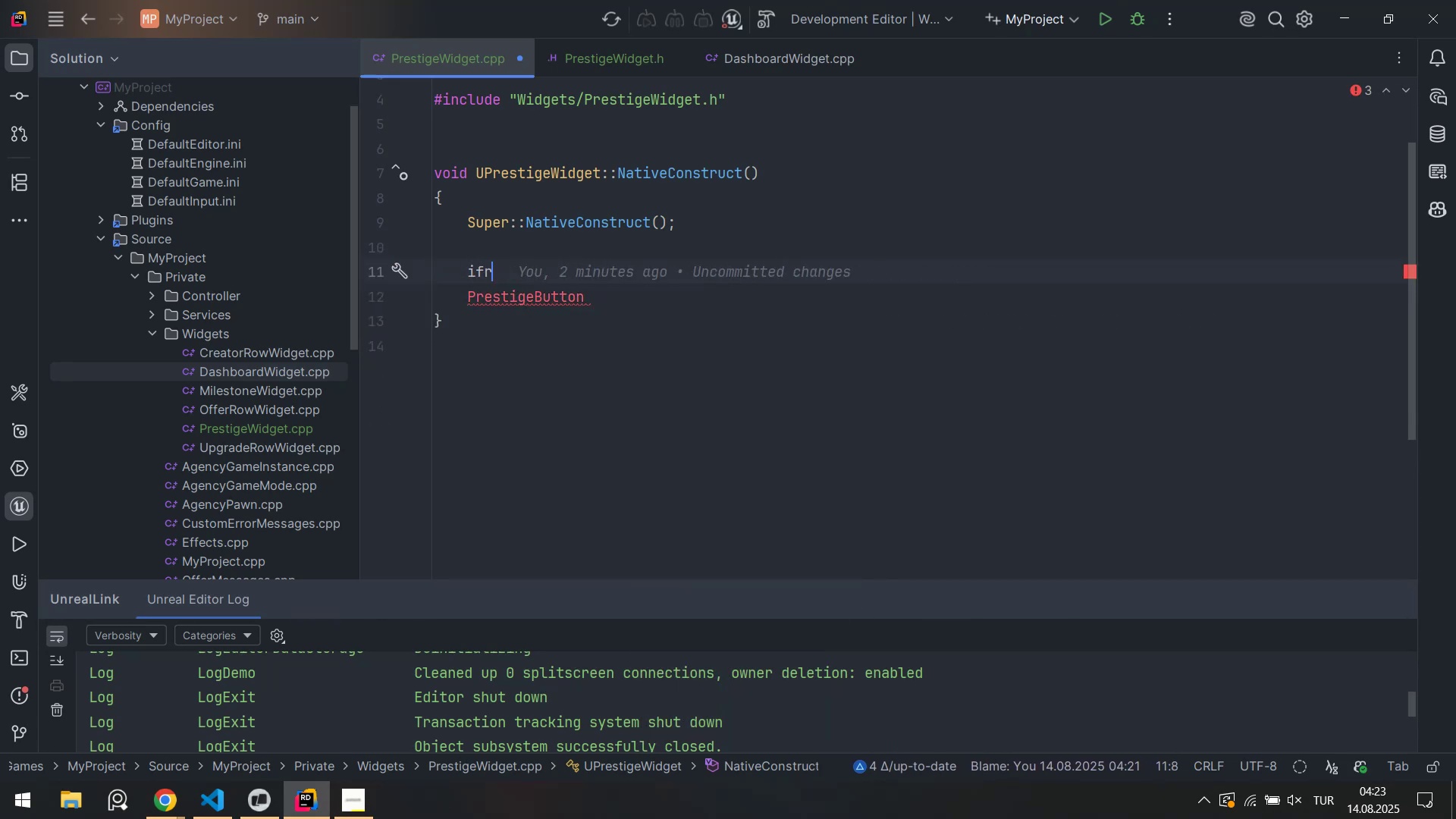 
key(Backspace)
key(Backspace)
key(Backspace)
type('fr)
key(Backspace)
key(Backspace)
key(Backspace)
key(Backspace)
 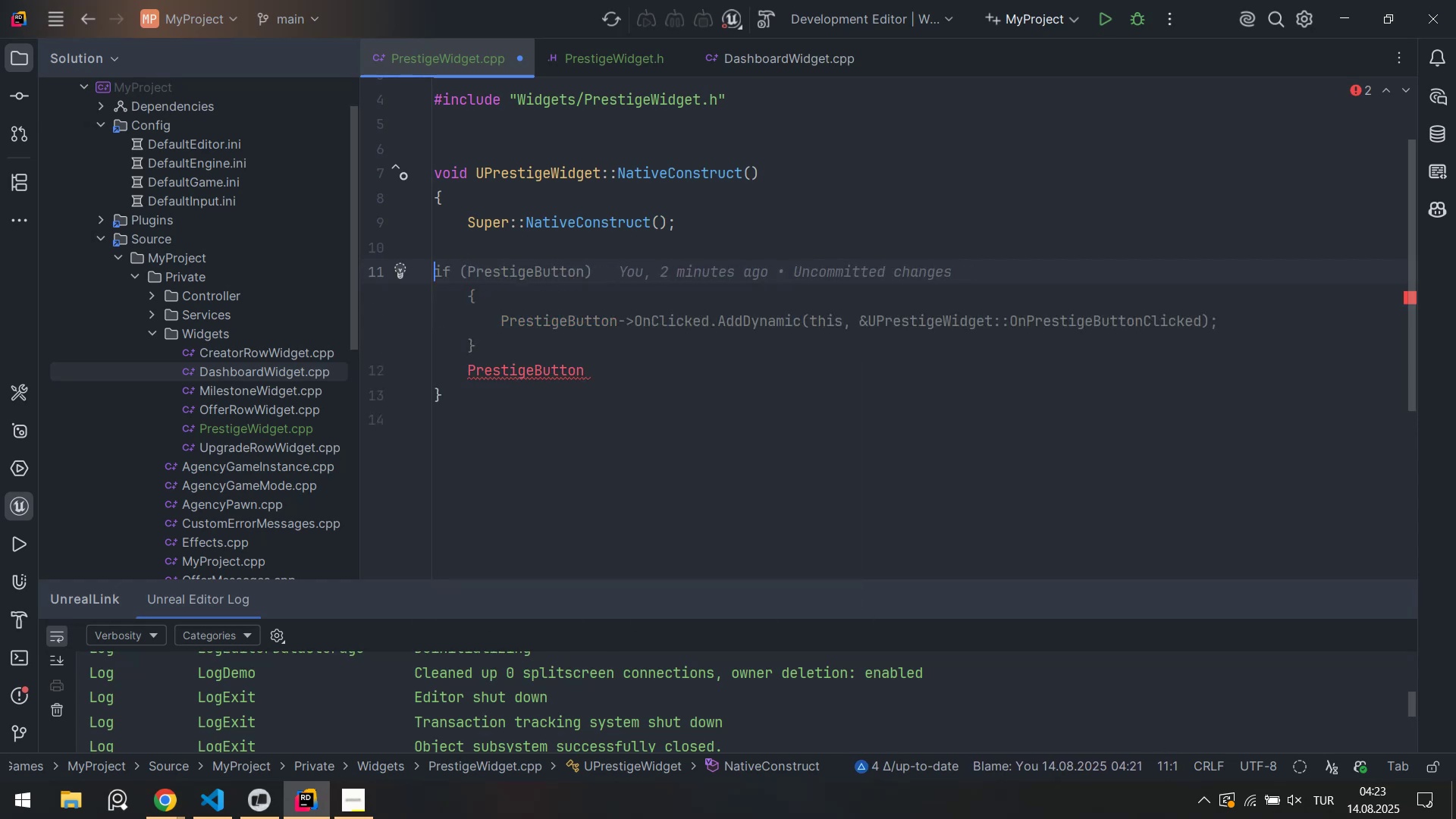 
key(Enter)
 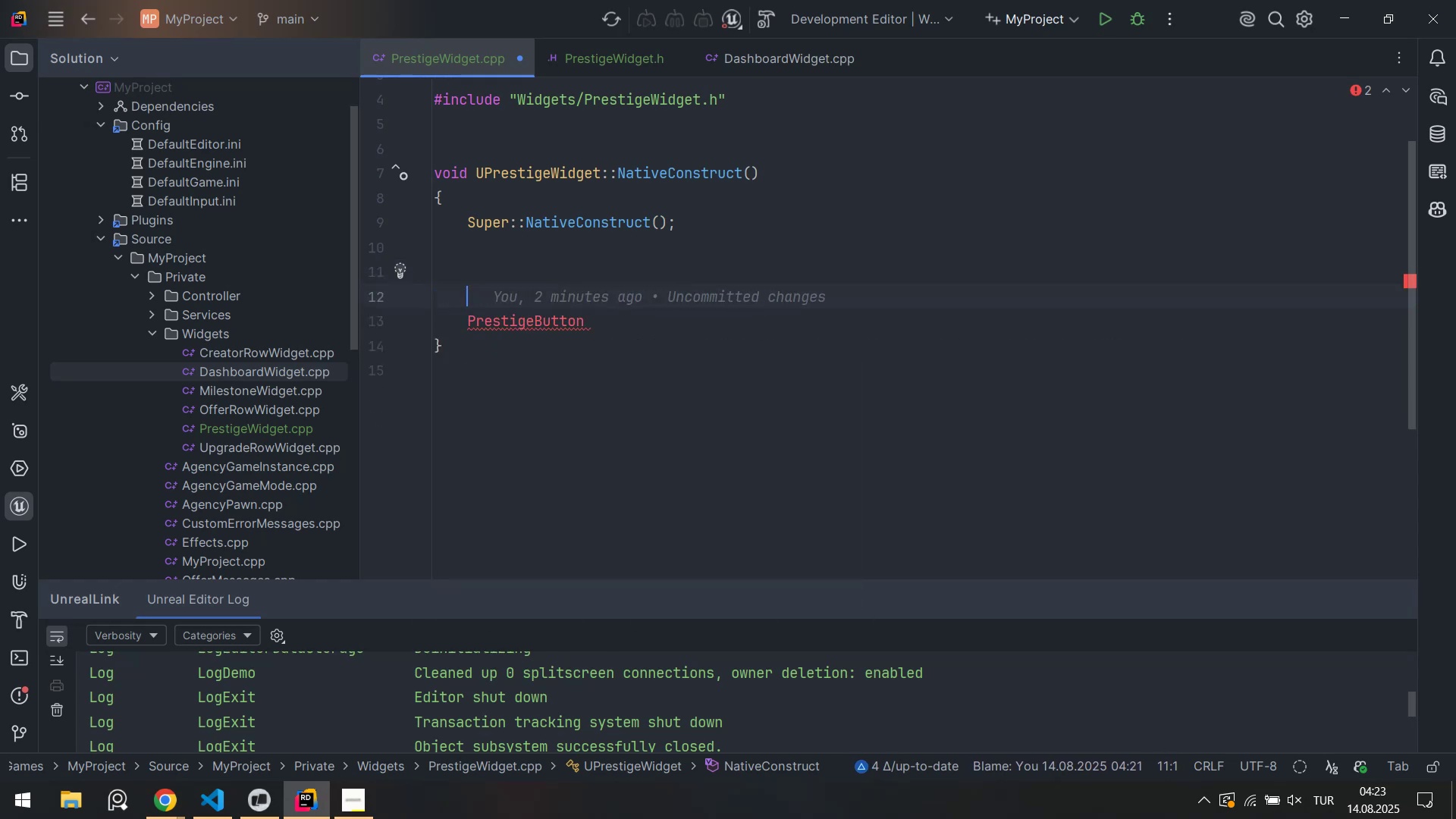 
key(Enter)
 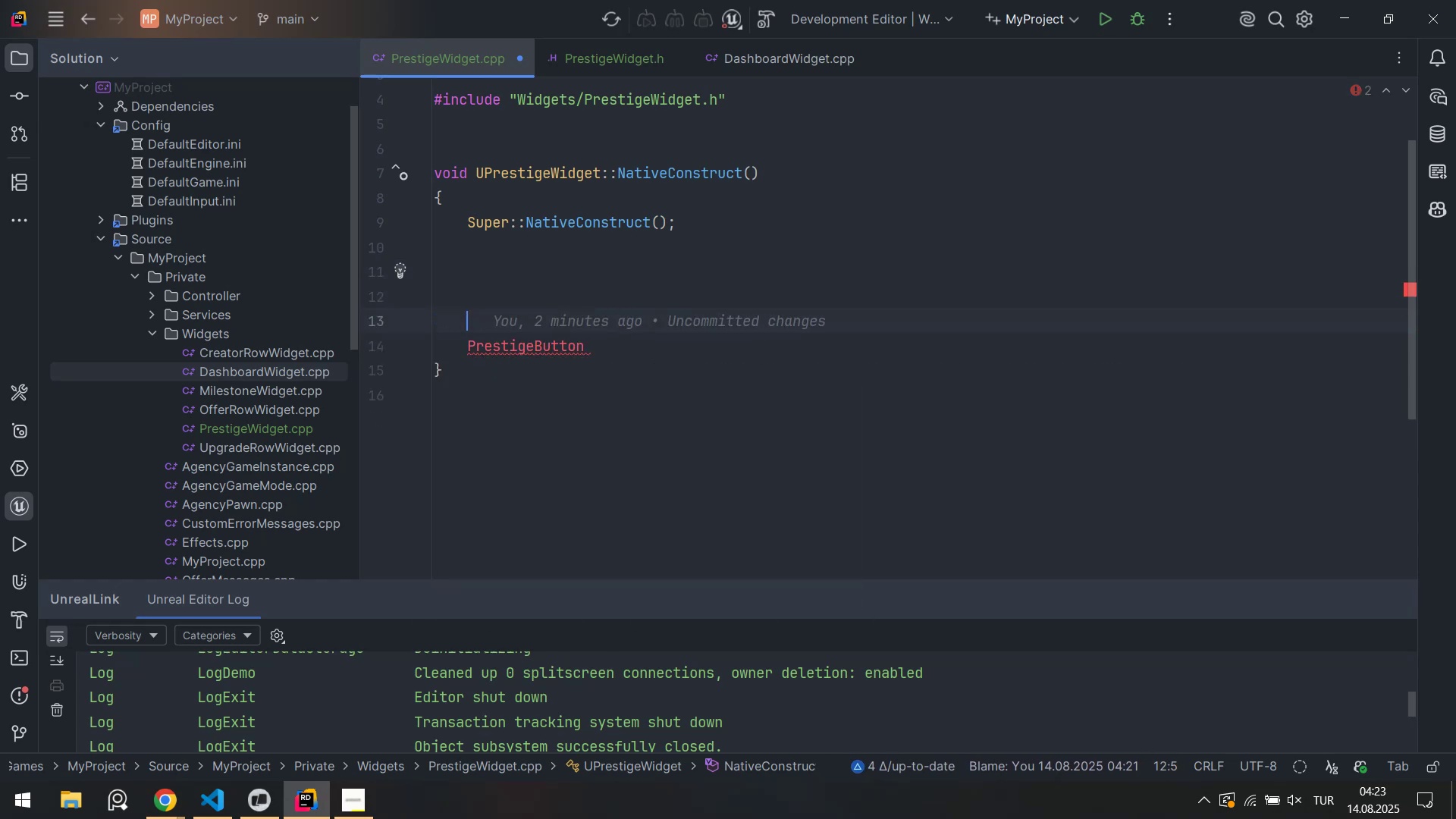 
key(ArrowUp)
 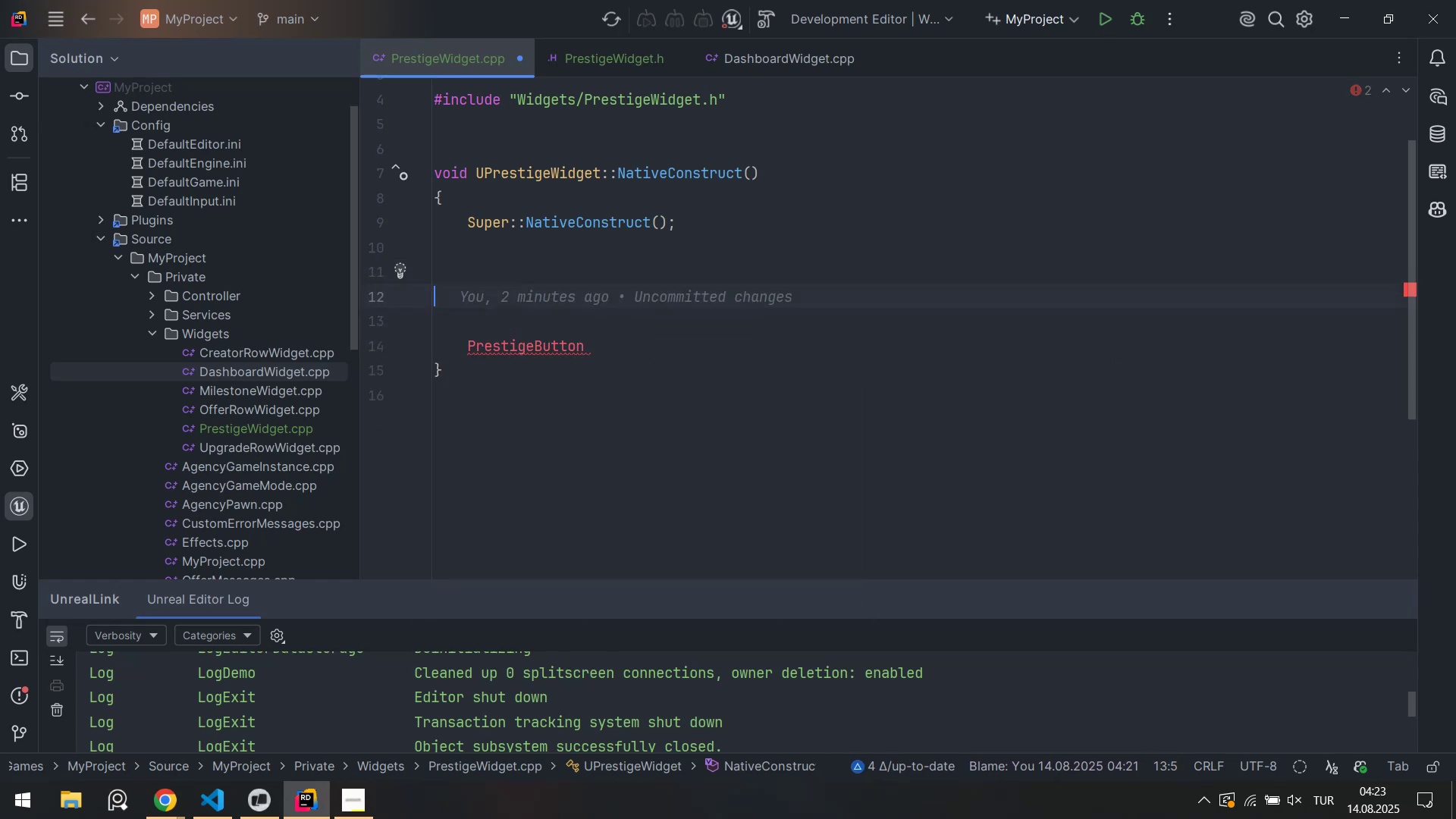 
key(ArrowUp)
 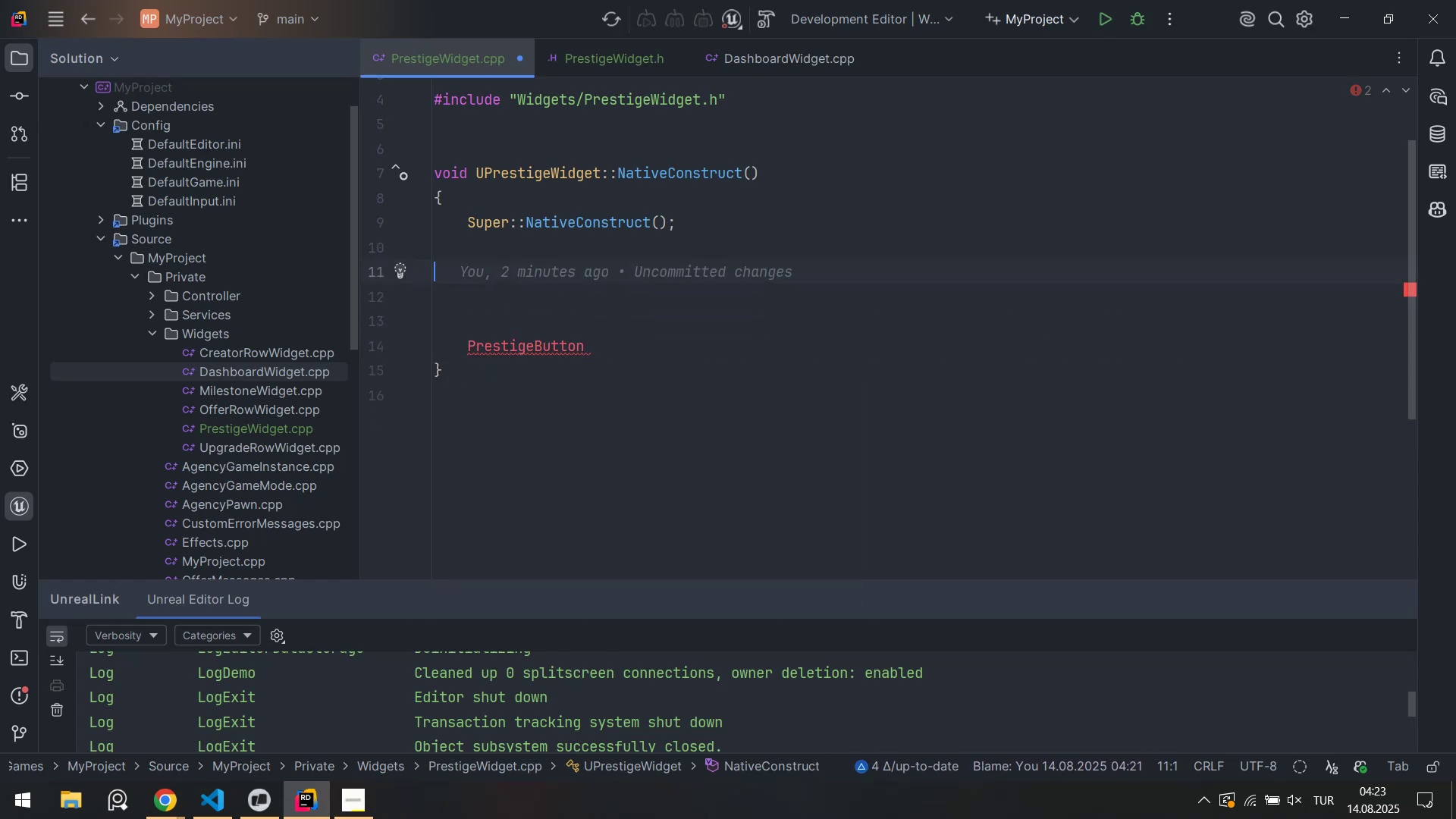 
key(Tab)
type('fr)
key(Backspace)
type(r)
key(Backspace)
key(Backspace)
key(Backspace)
type(en')
key(Backspace)
key(Backspace)
key(Backspace)
key(Backspace)
 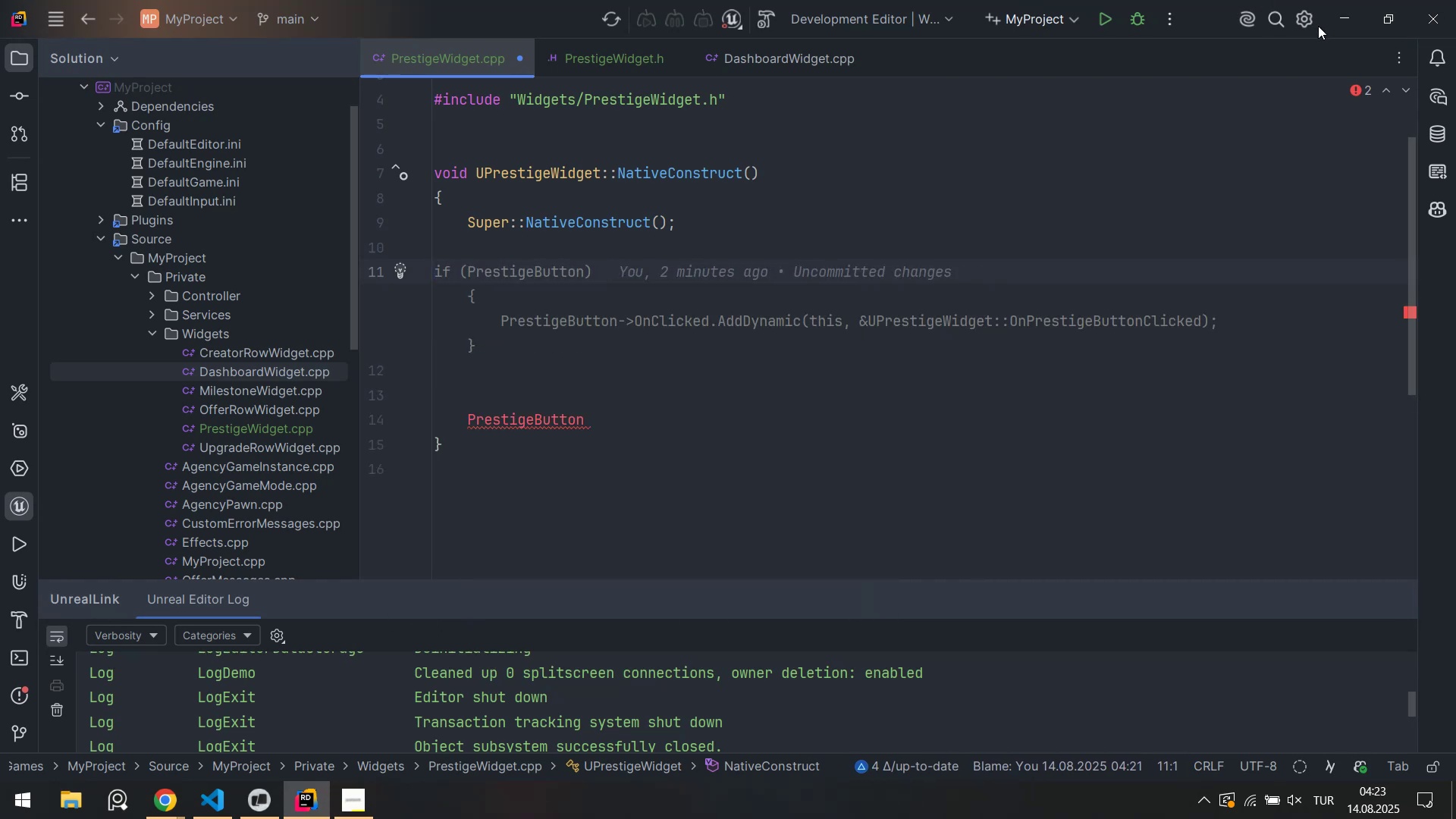 
double_click([1301, 24])
 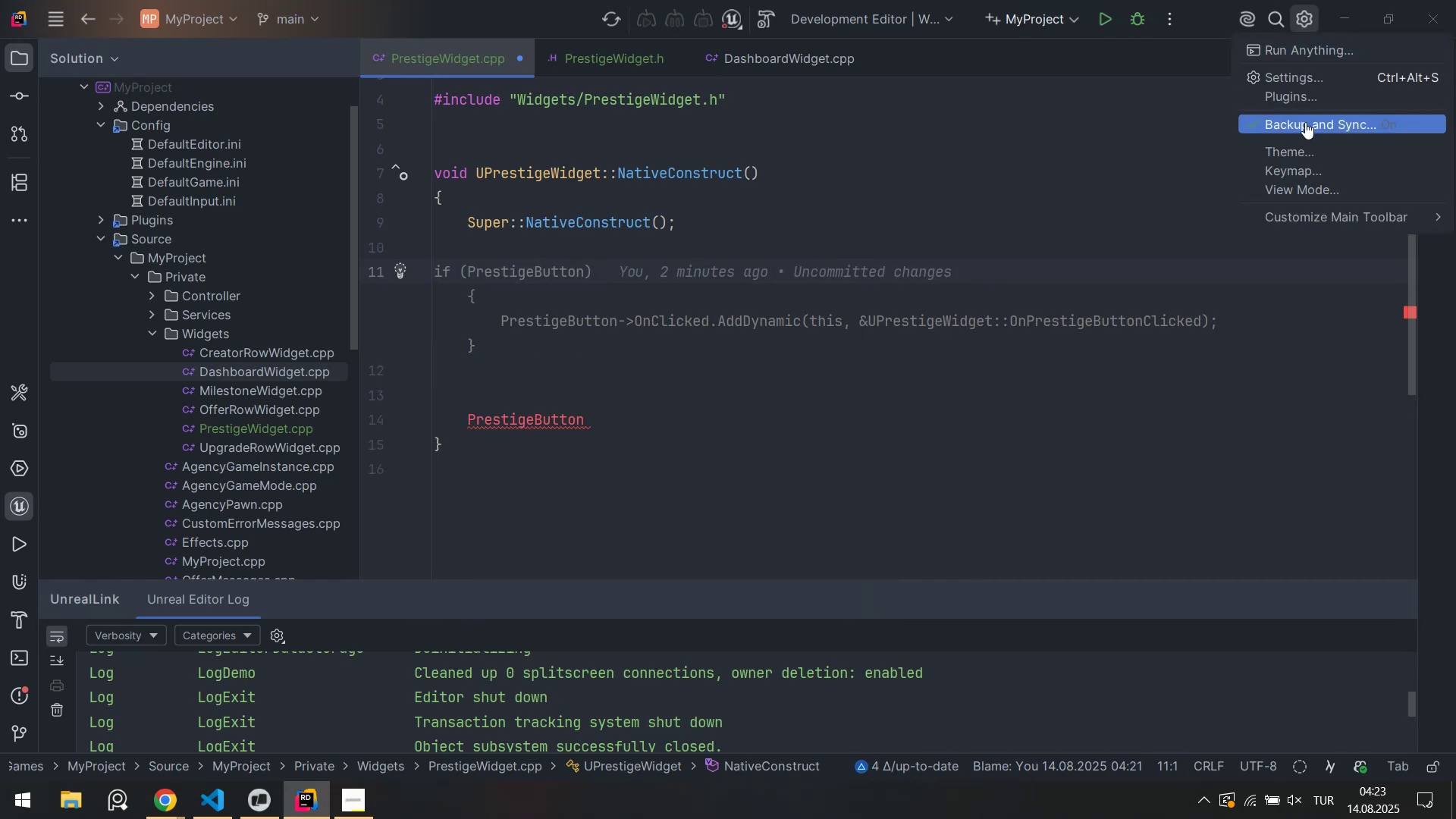 
left_click([1305, 122])
 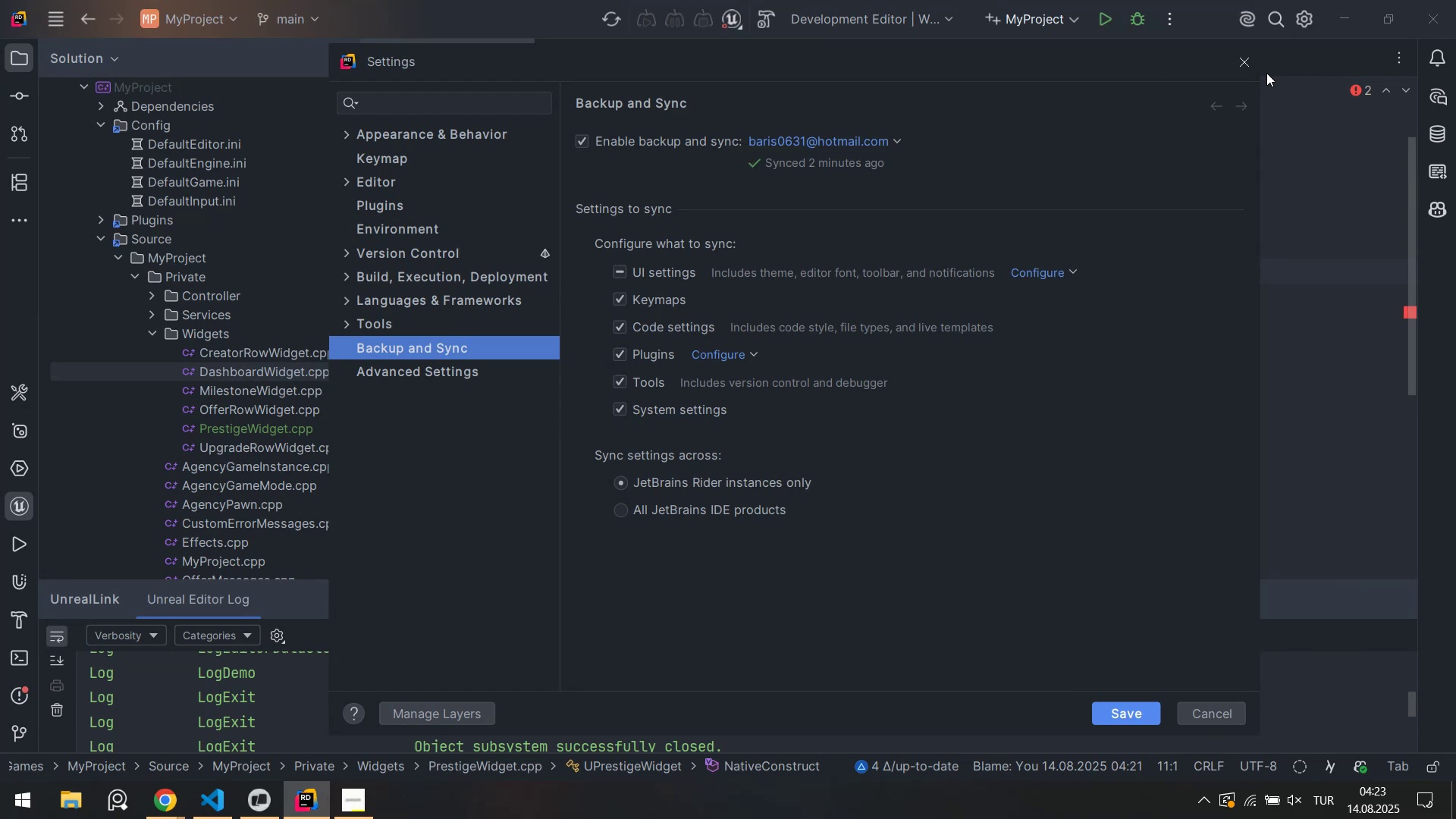 
wait(5.74)
 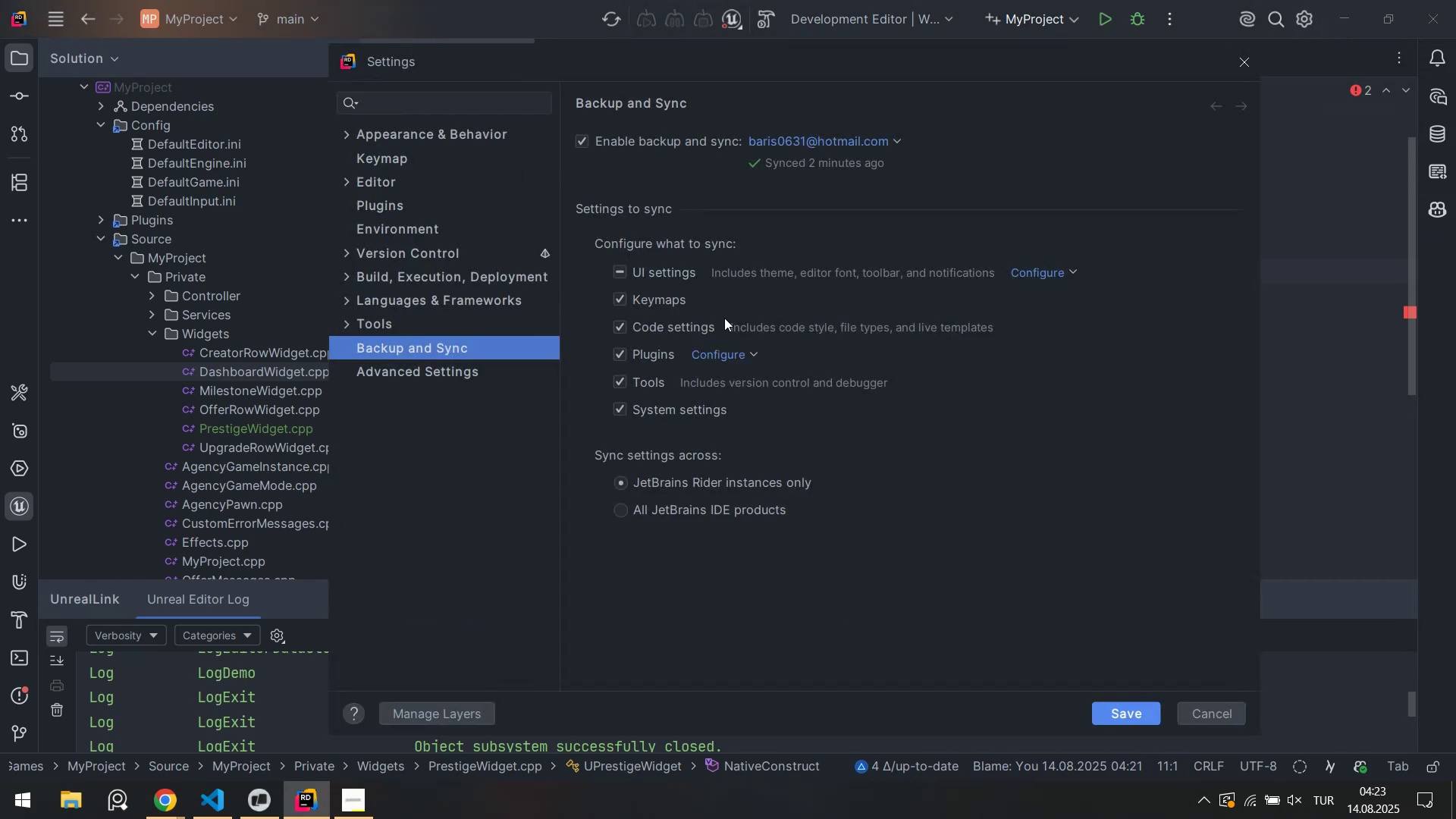 
left_click([1240, 64])
 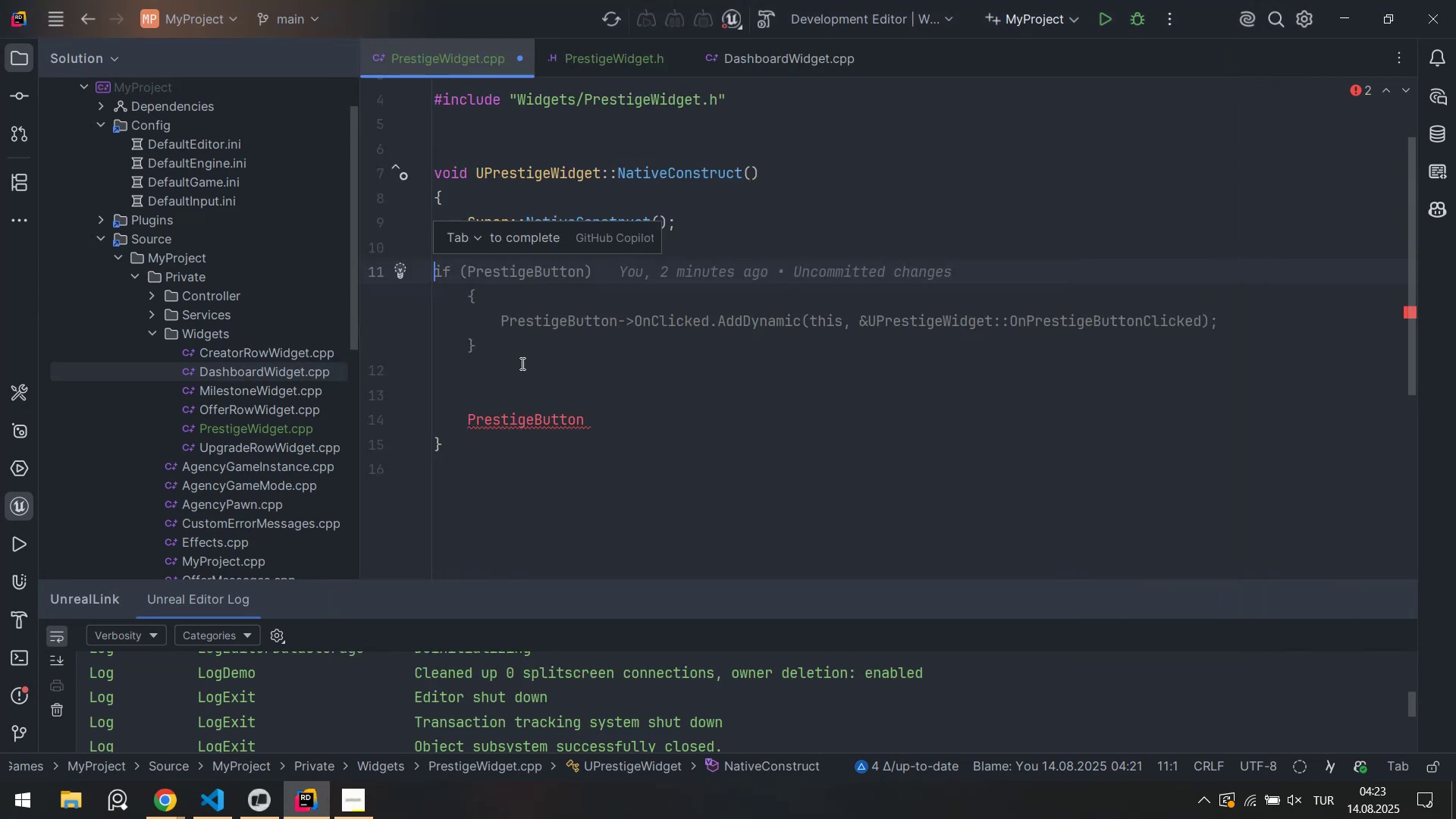 
double_click([488, 282])
 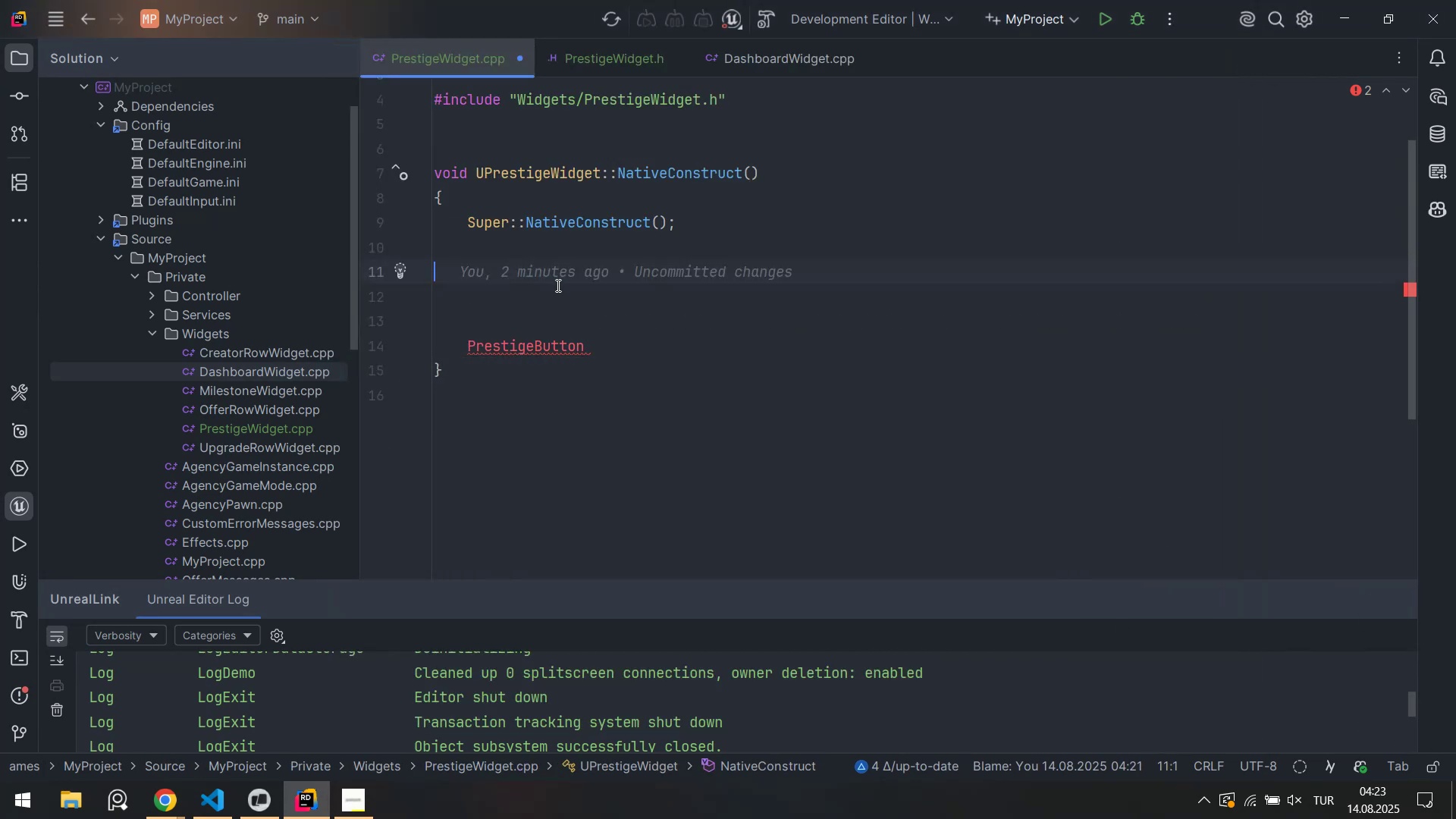 
key(Tab)
 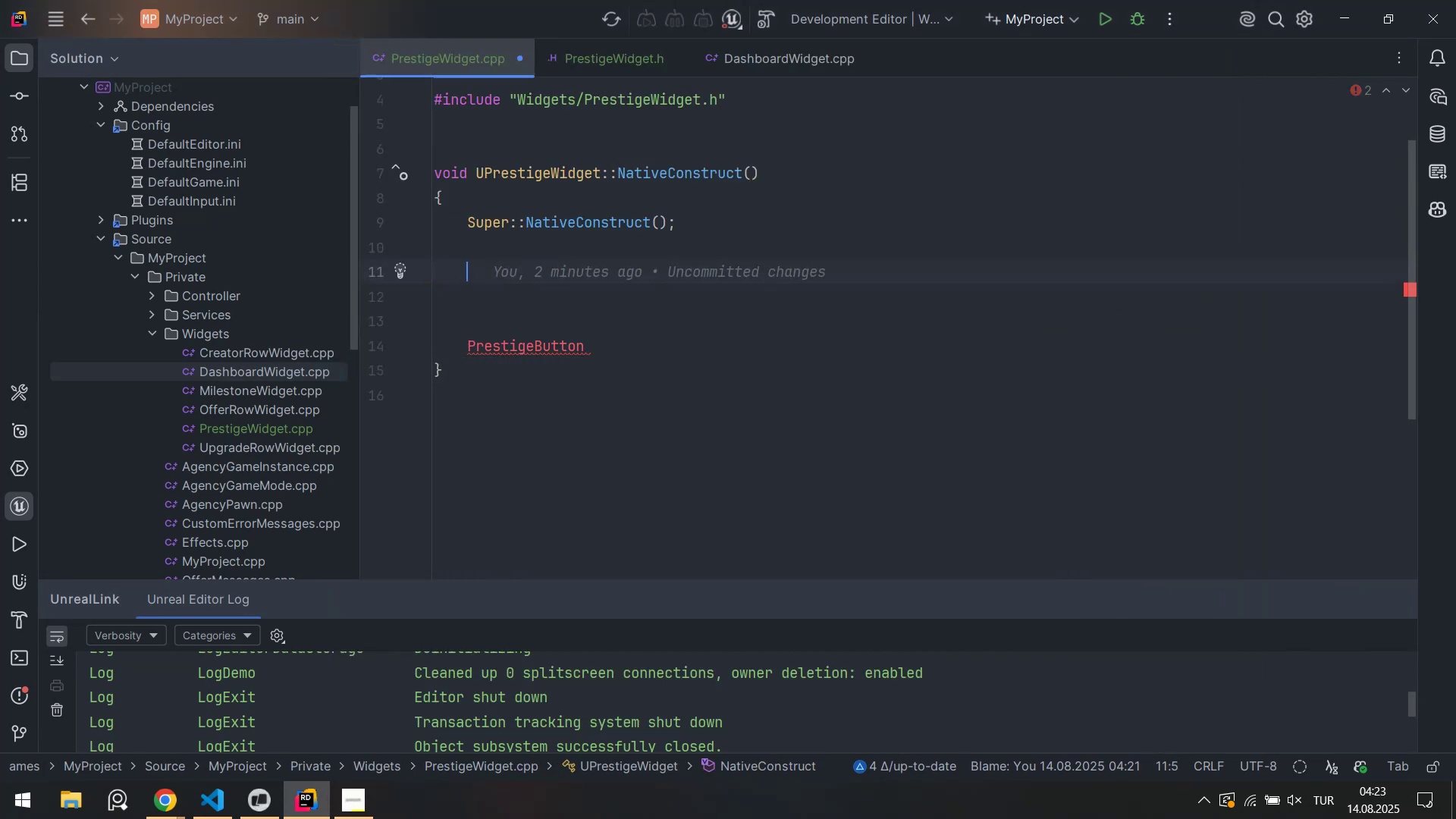 
key(Quote)
 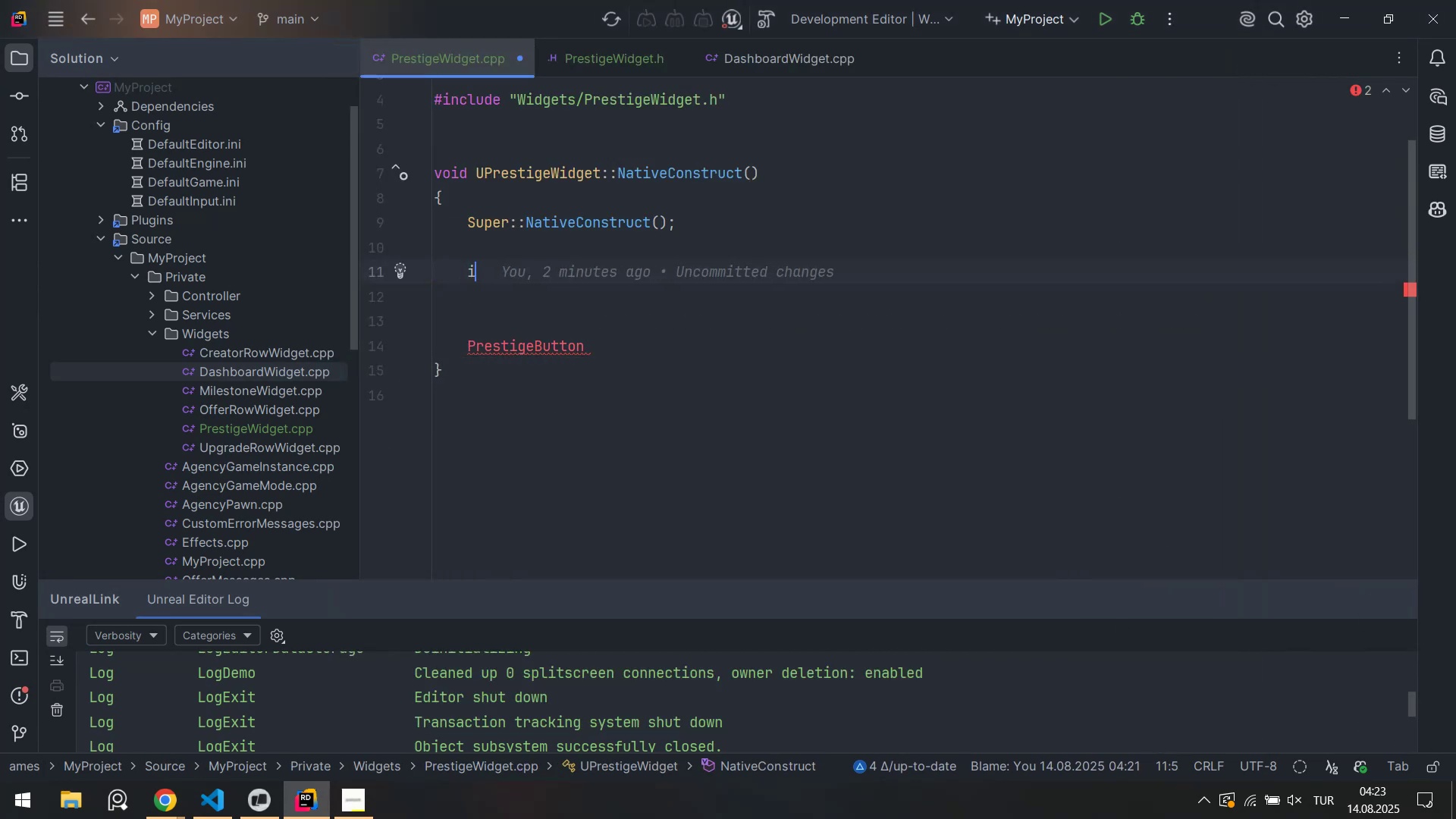 
key(F)
 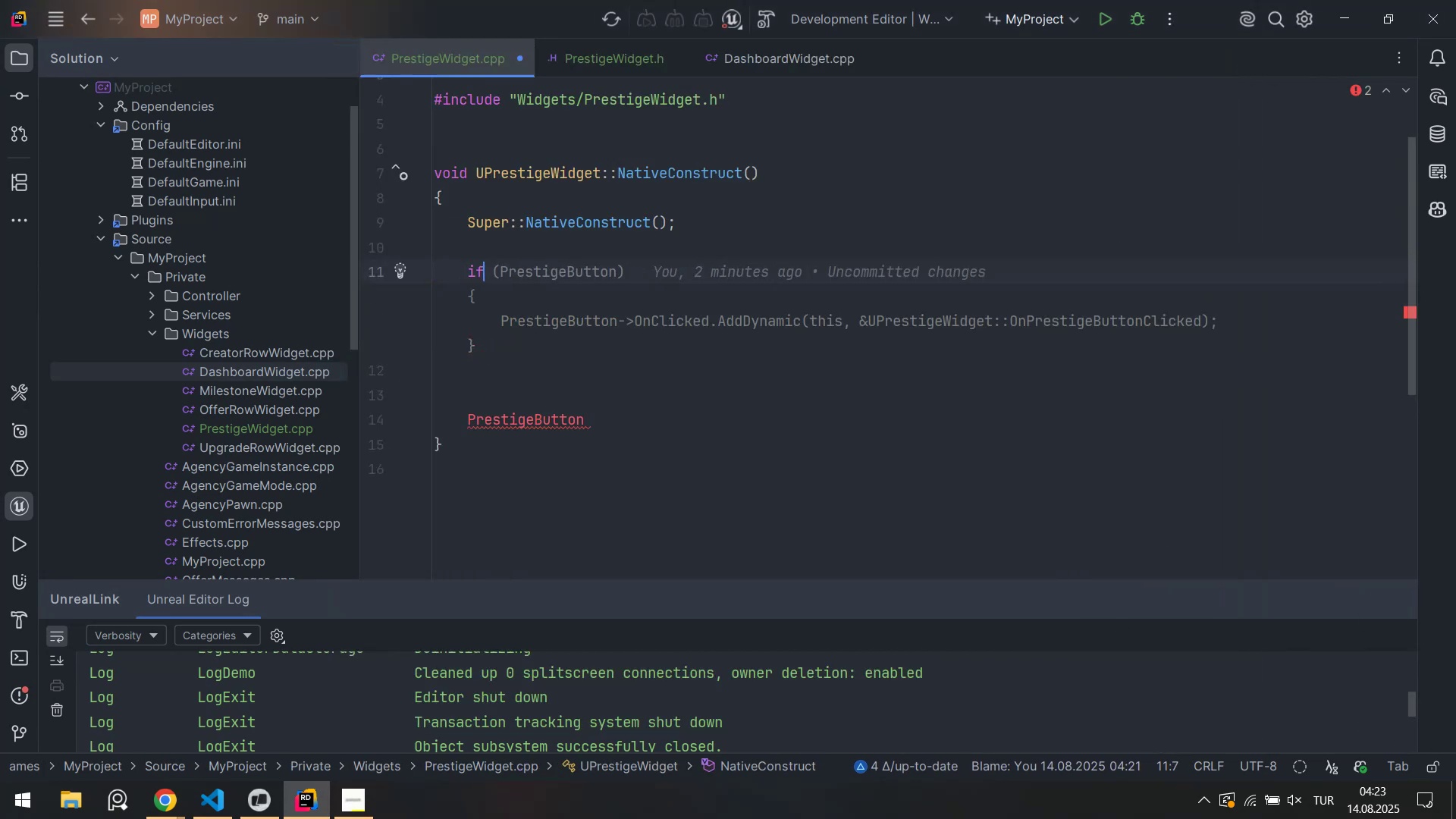 
key(Space)
 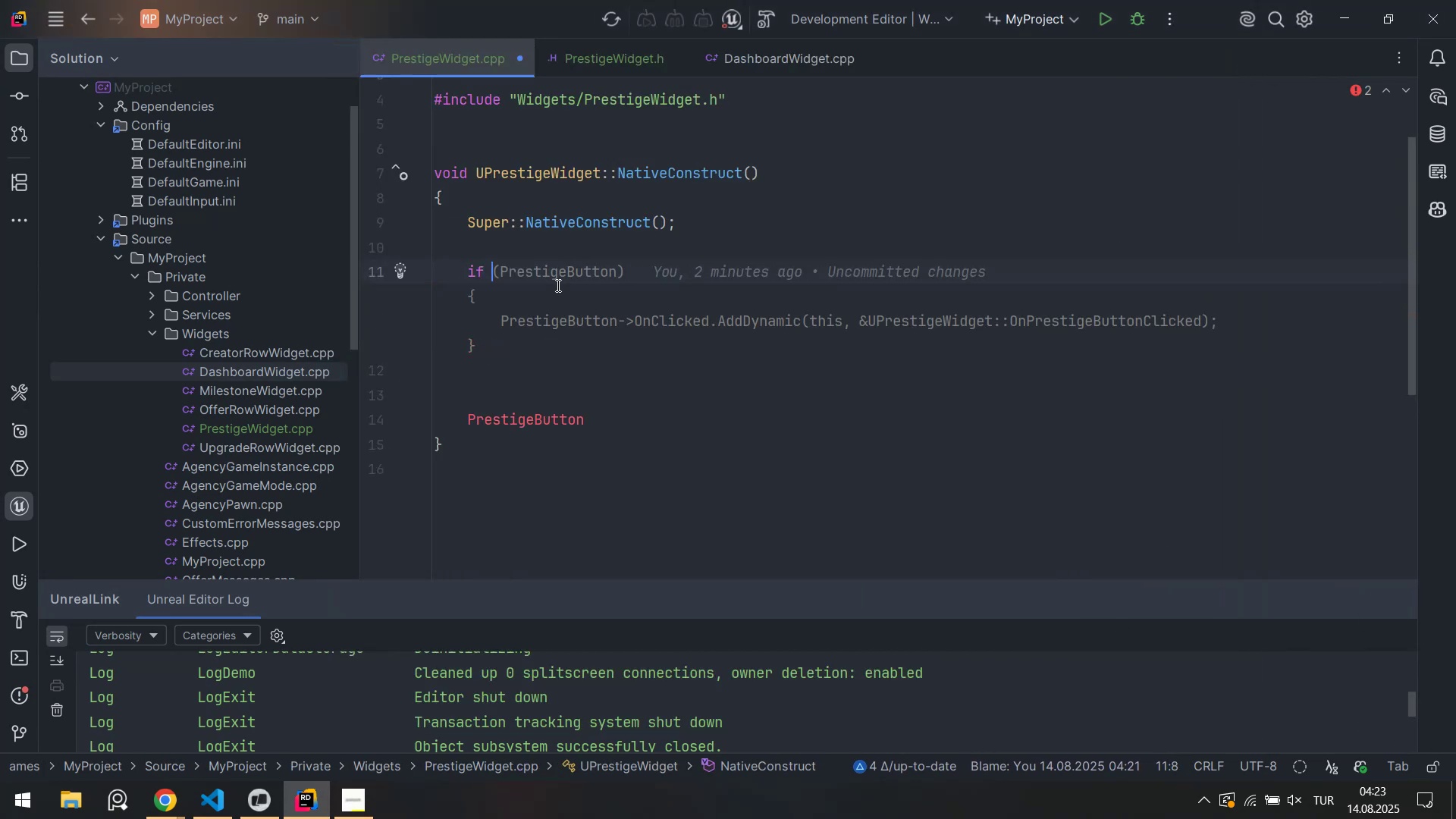 
key(Tab)
 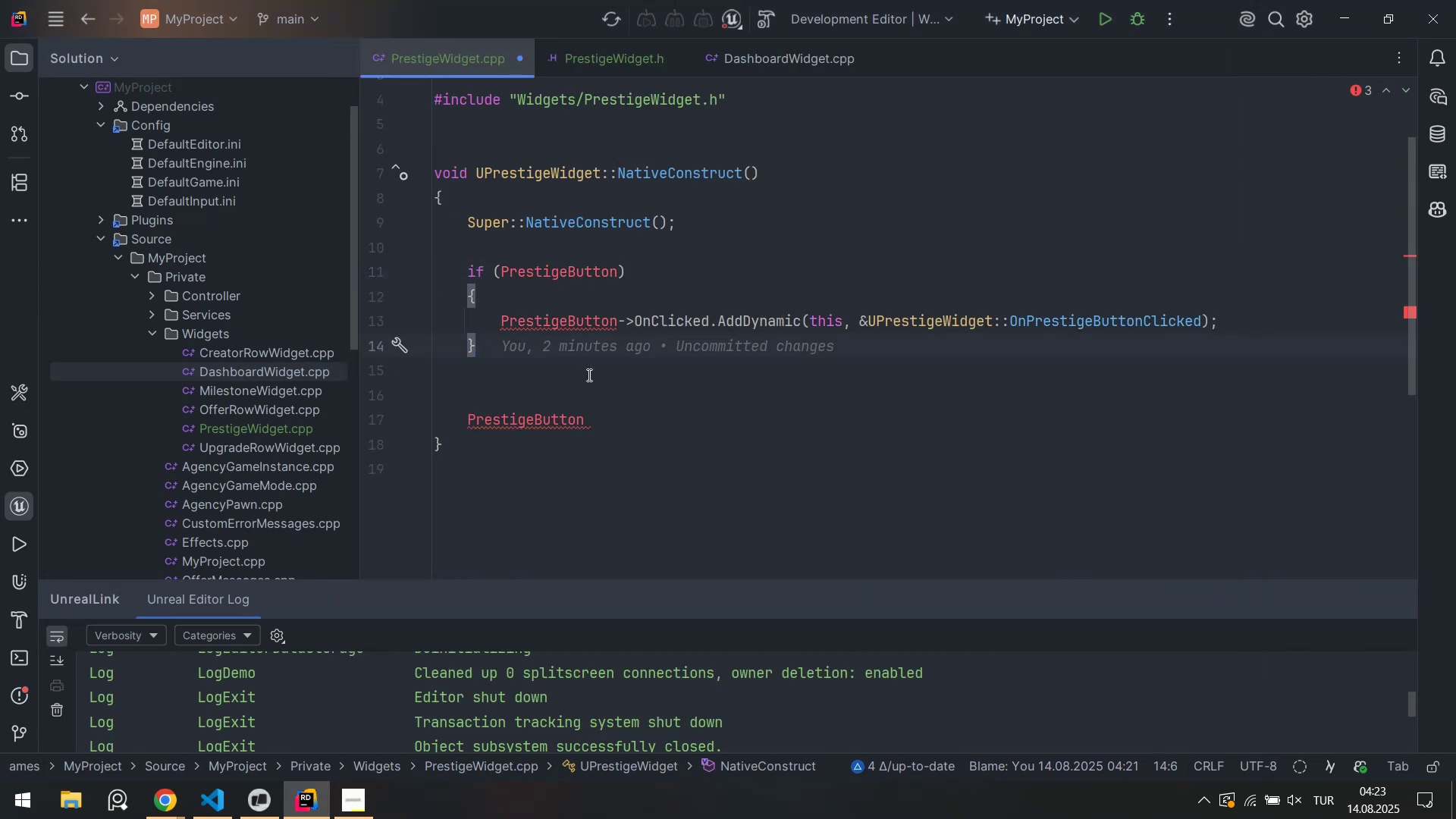 
left_click_drag(start_coordinate=[607, 422], to_coordinate=[579, 379])
 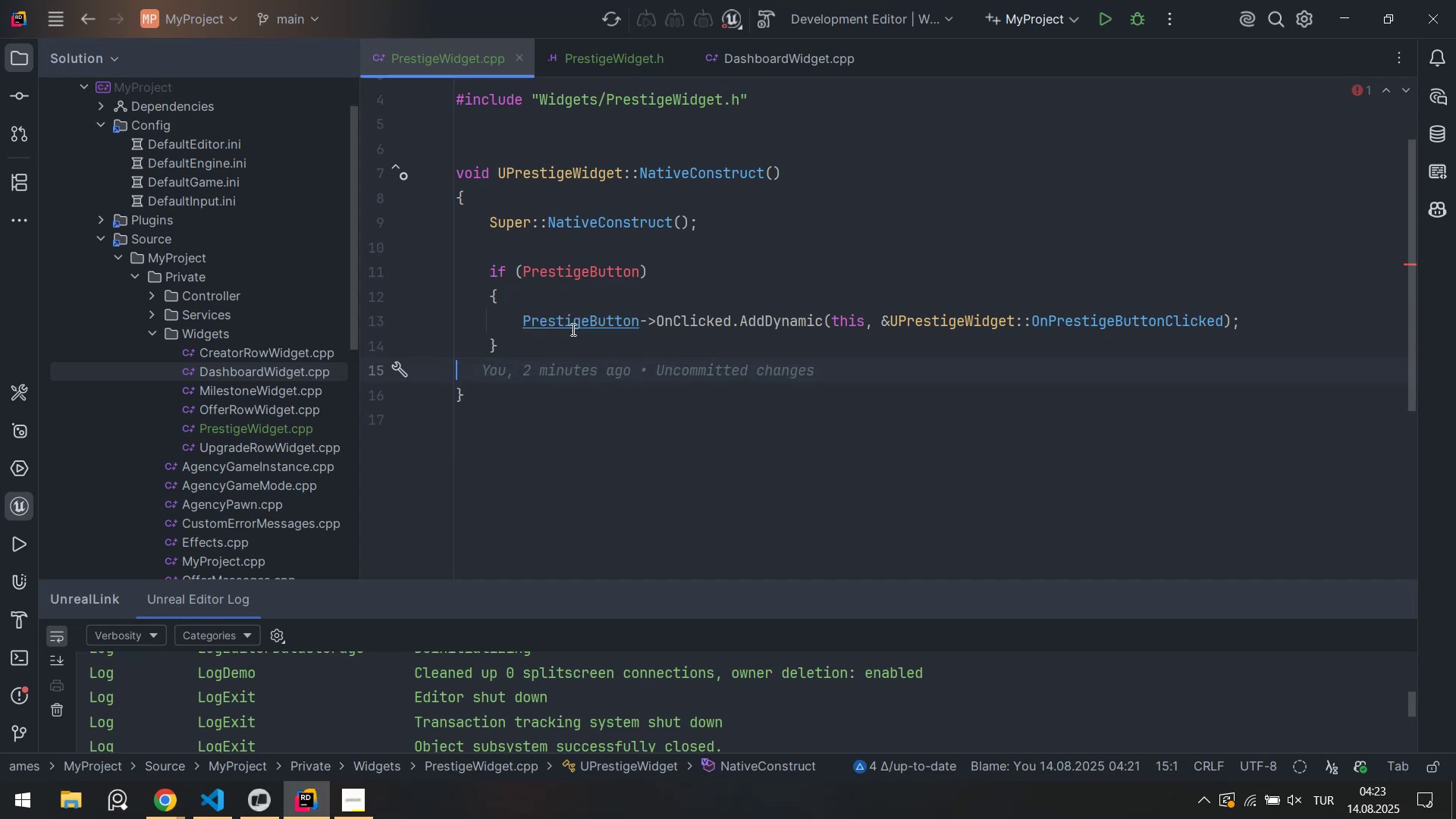 
key(Control+X)
 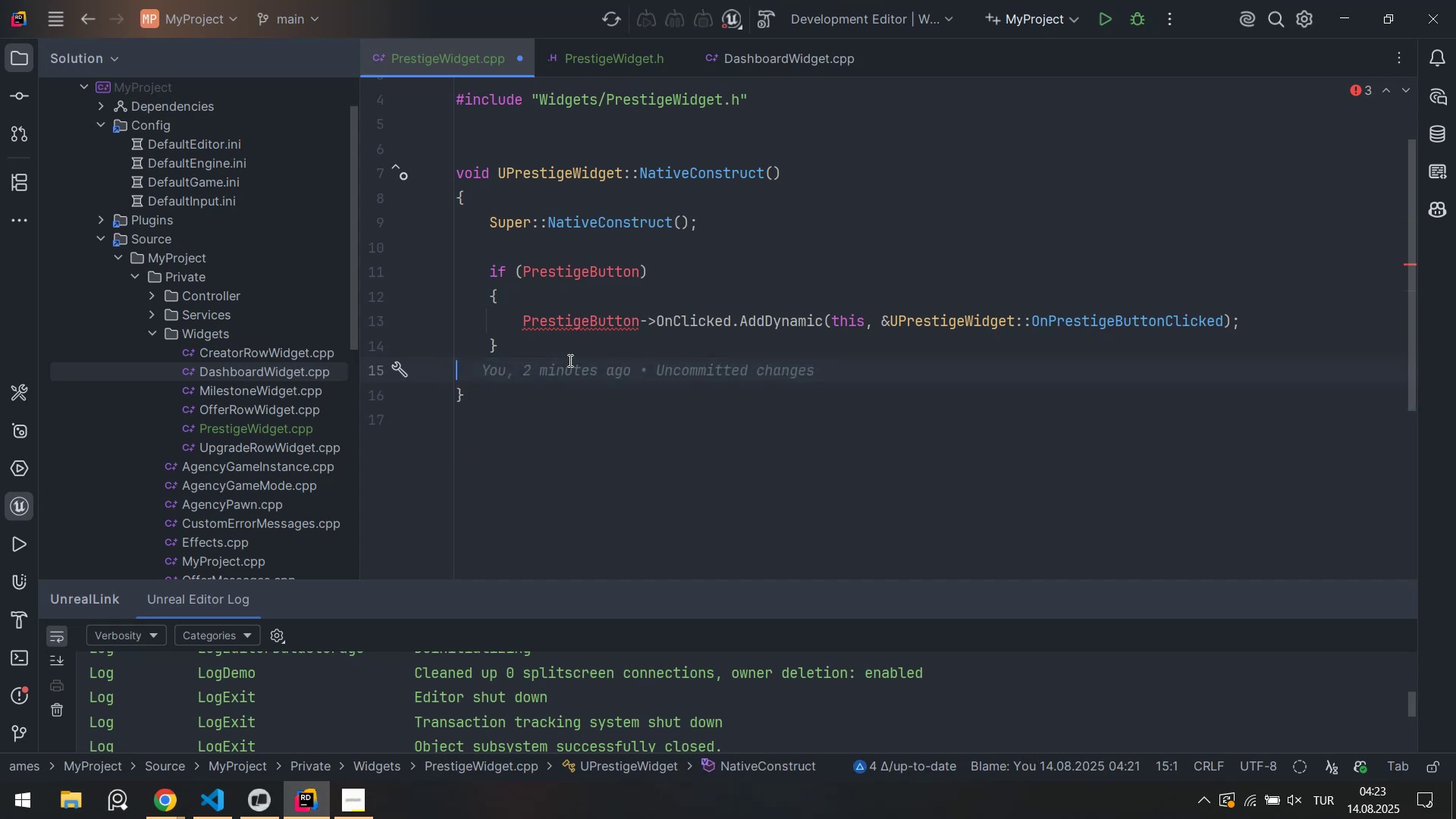 
key(Control+S)
 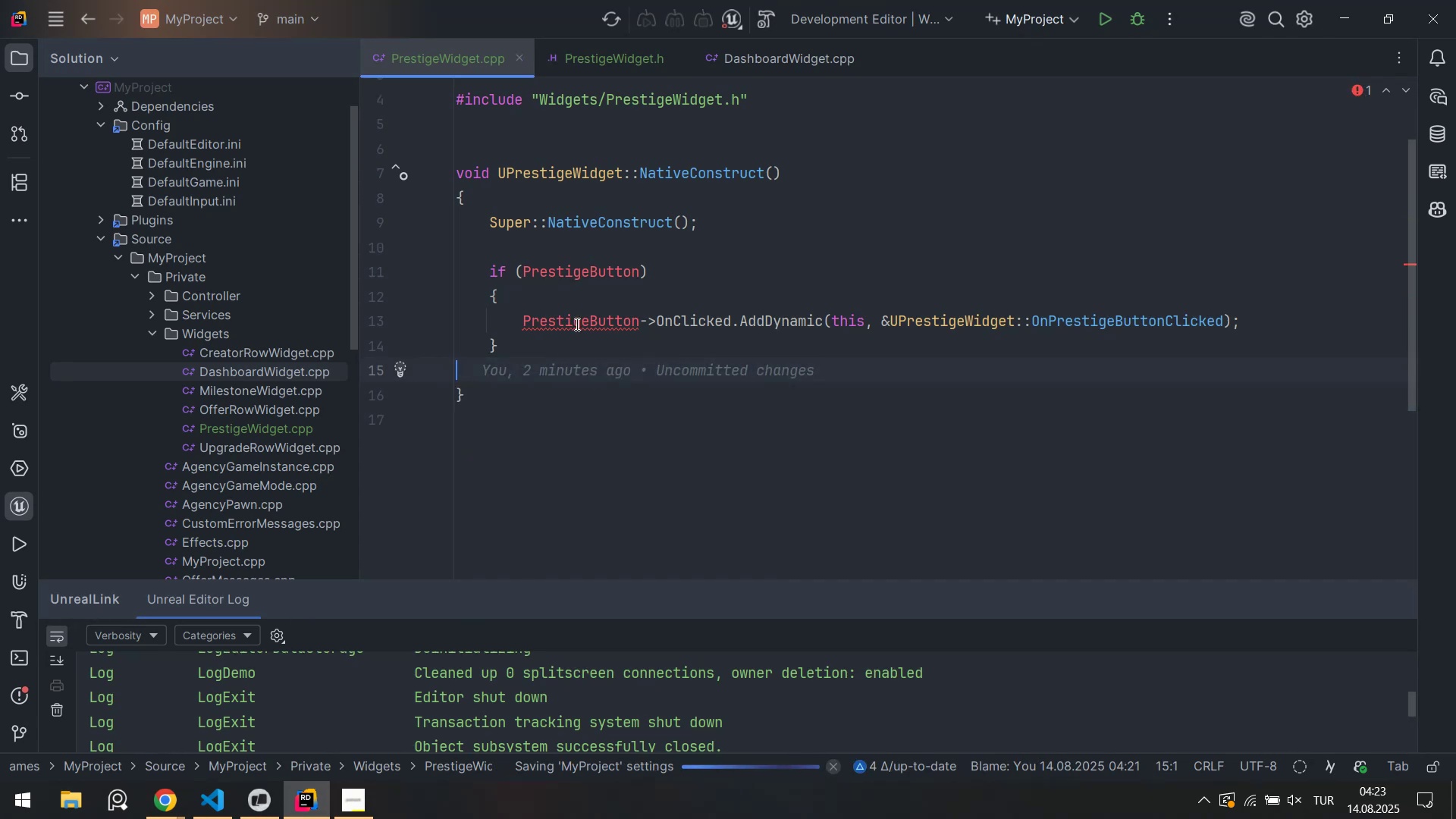 
hold_key(key=ControlLeft, duration=1.2)
left_click([576, 324])
 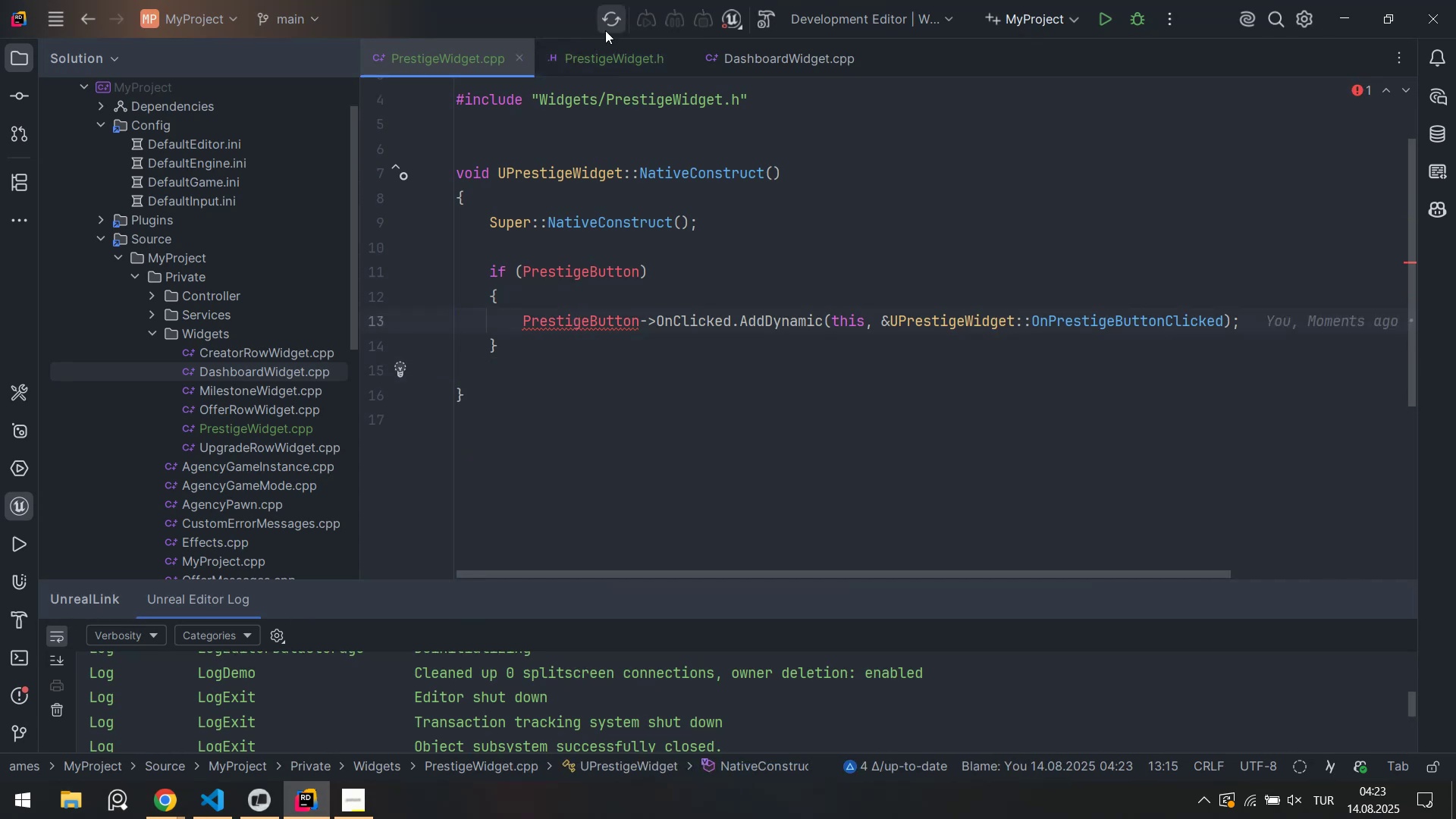 
left_click([610, 54])
 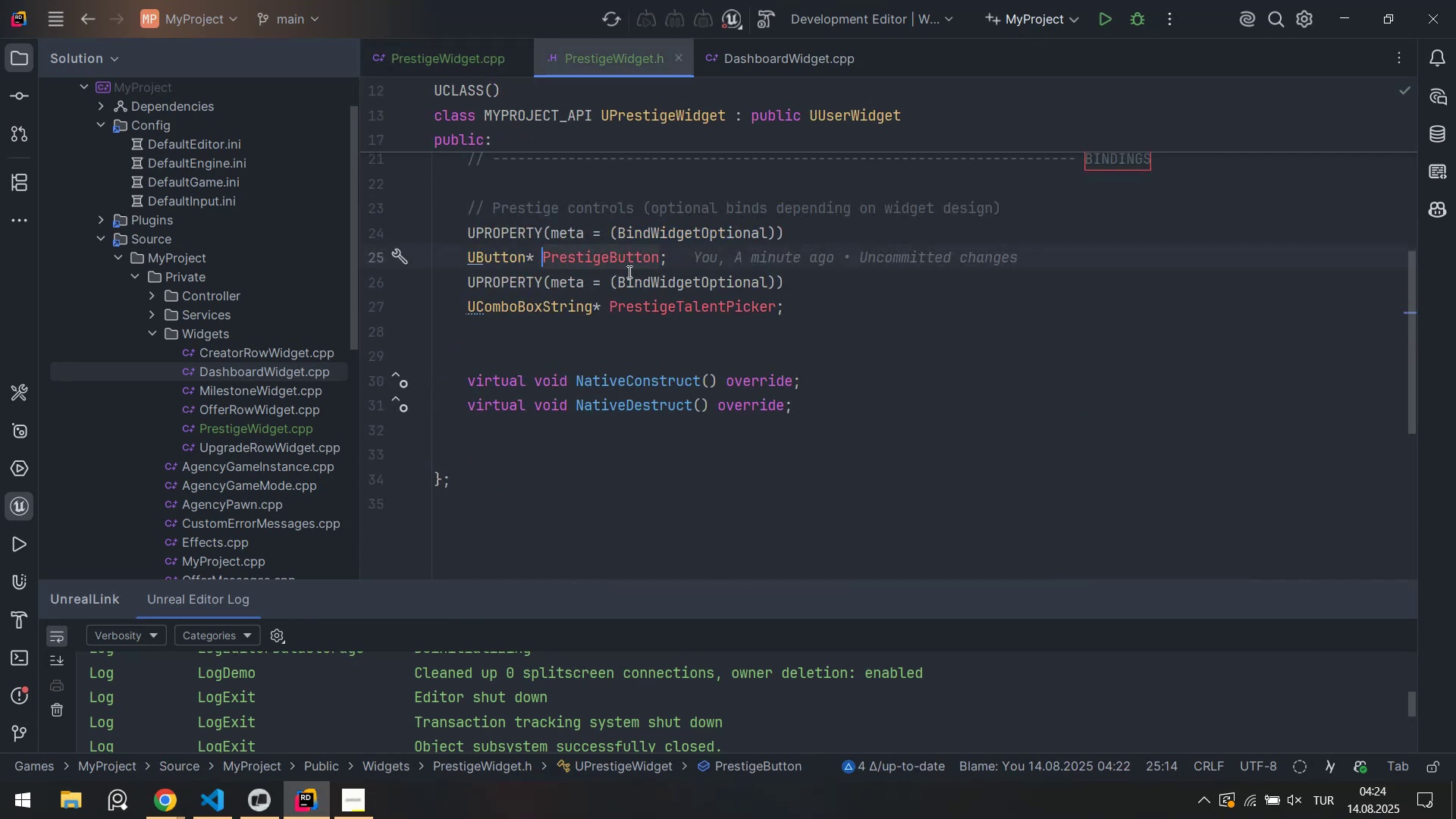 
left_click([609, 259])
 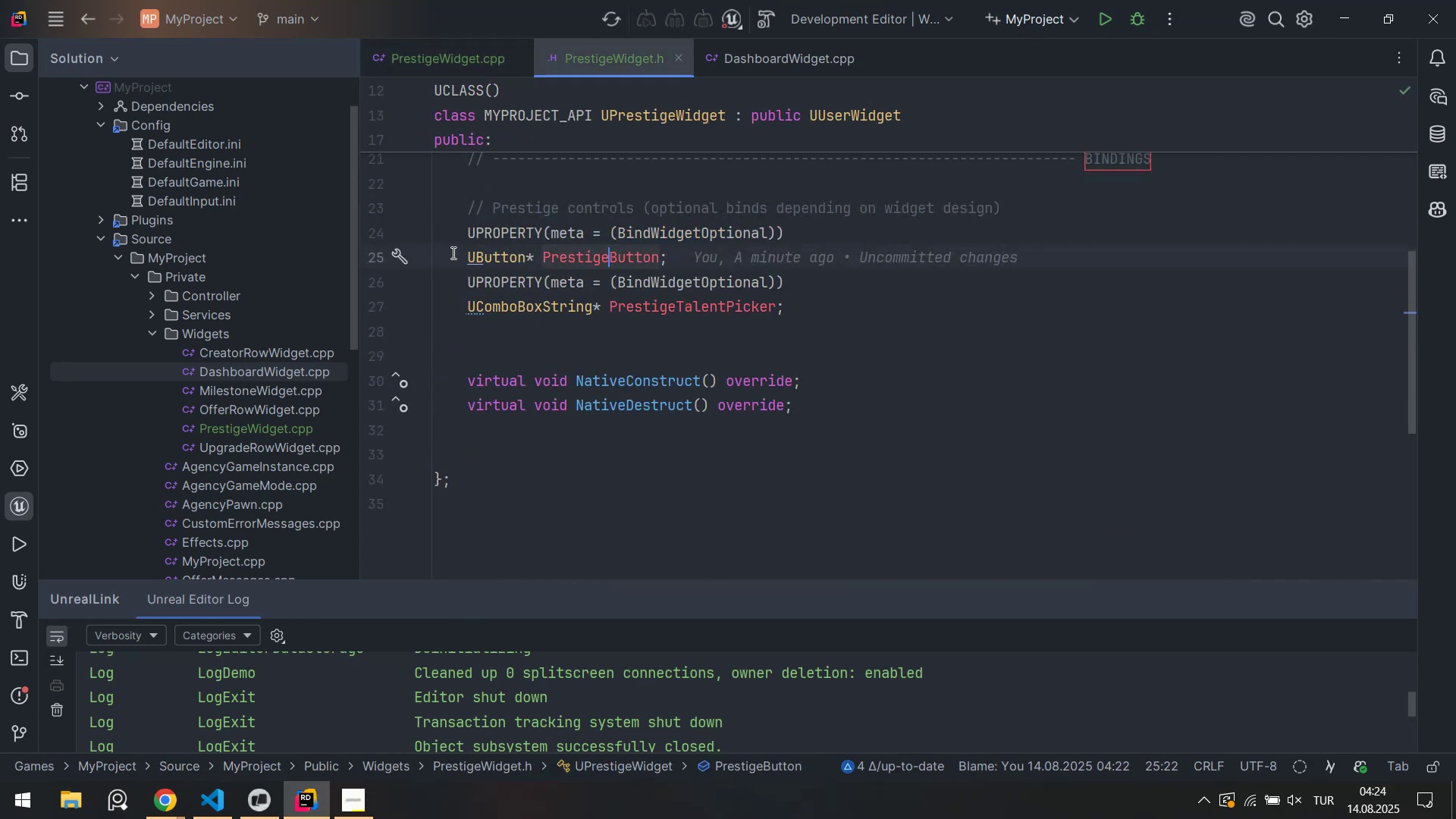 
left_click([462, 252])
 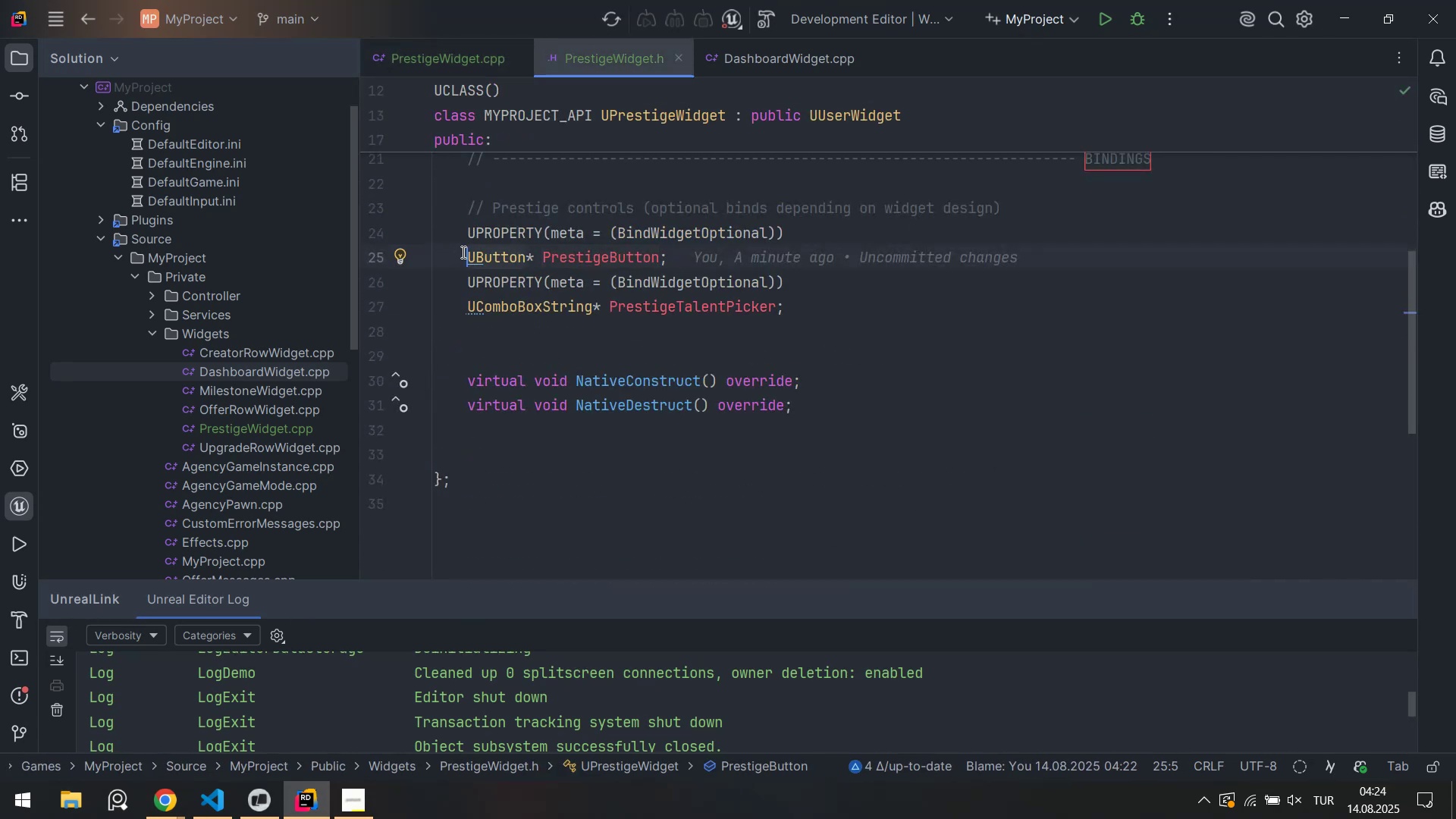 
type(class )
 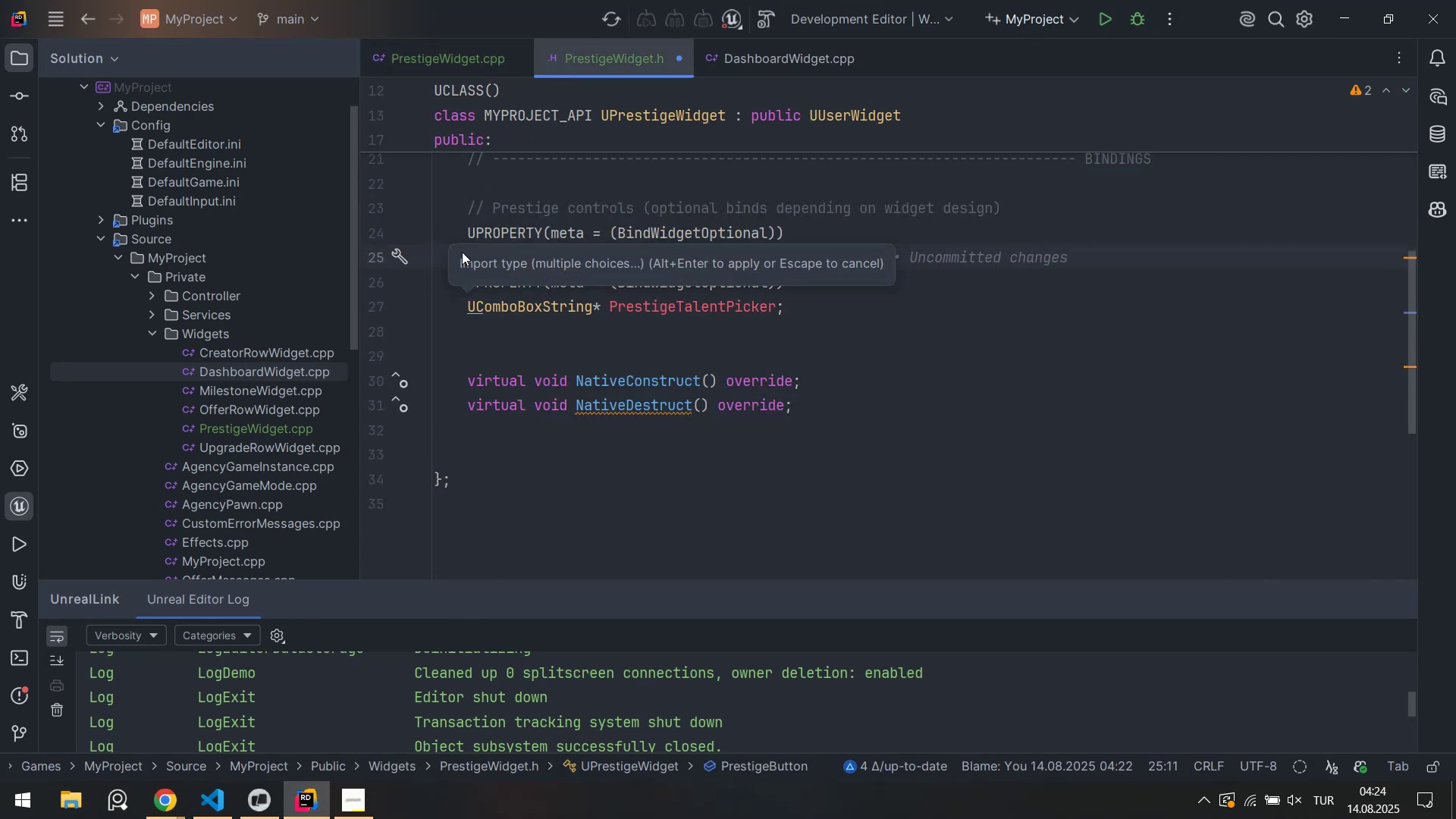 
scroll: coordinate [596, 288], scroll_direction: up, amount: 11.0
 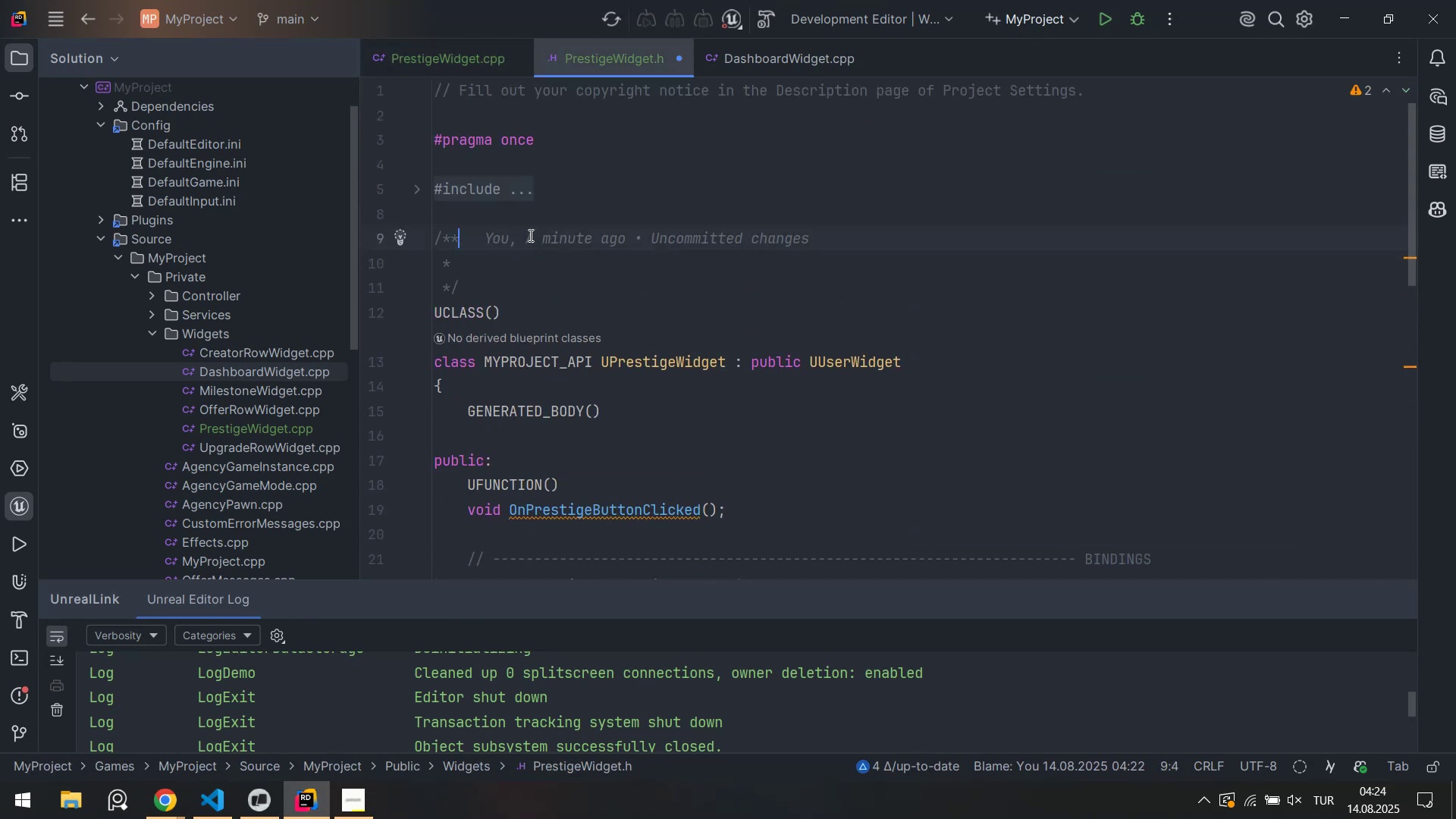 
double_click([516, 218])
 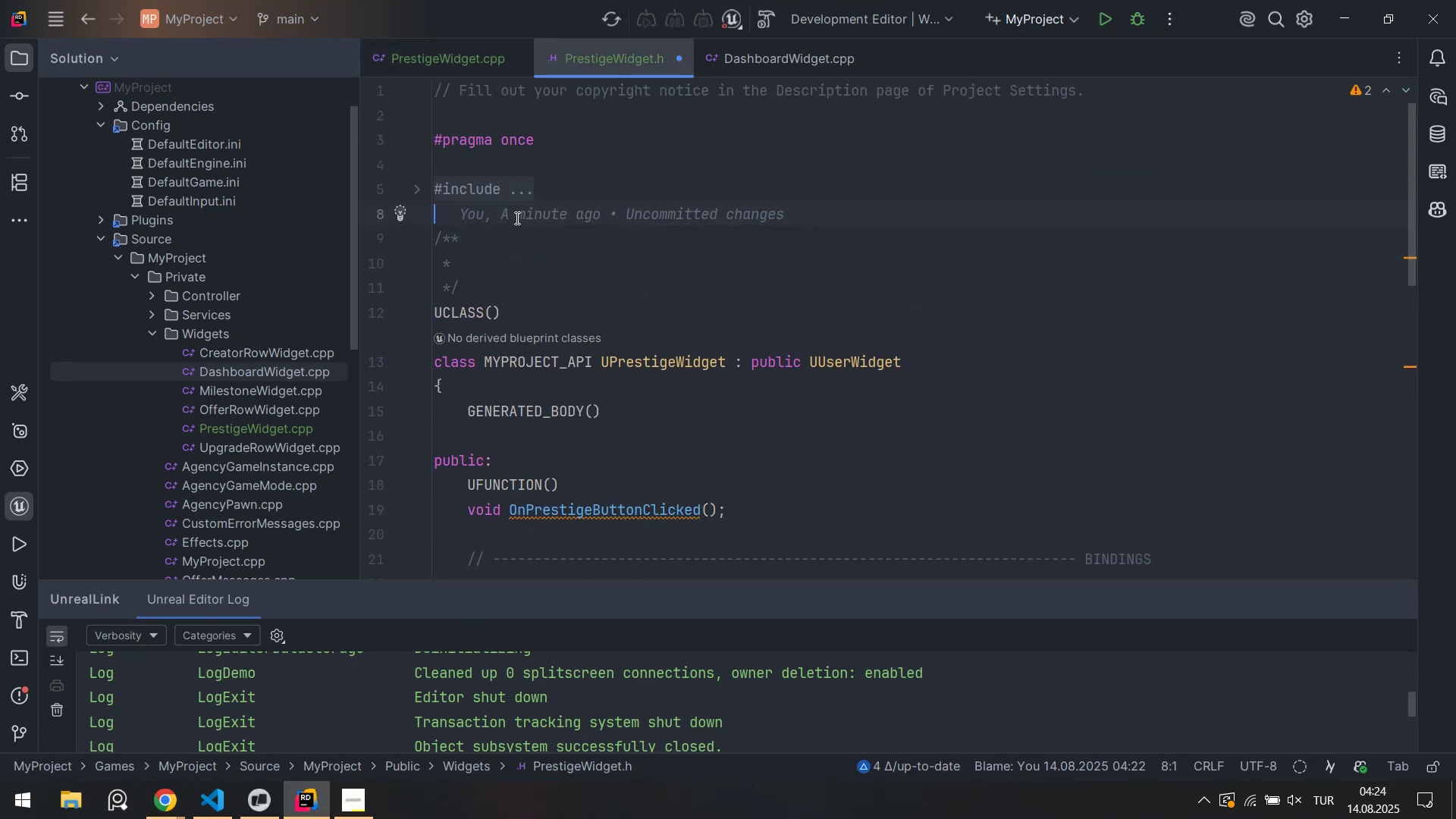 
key(Enter)
 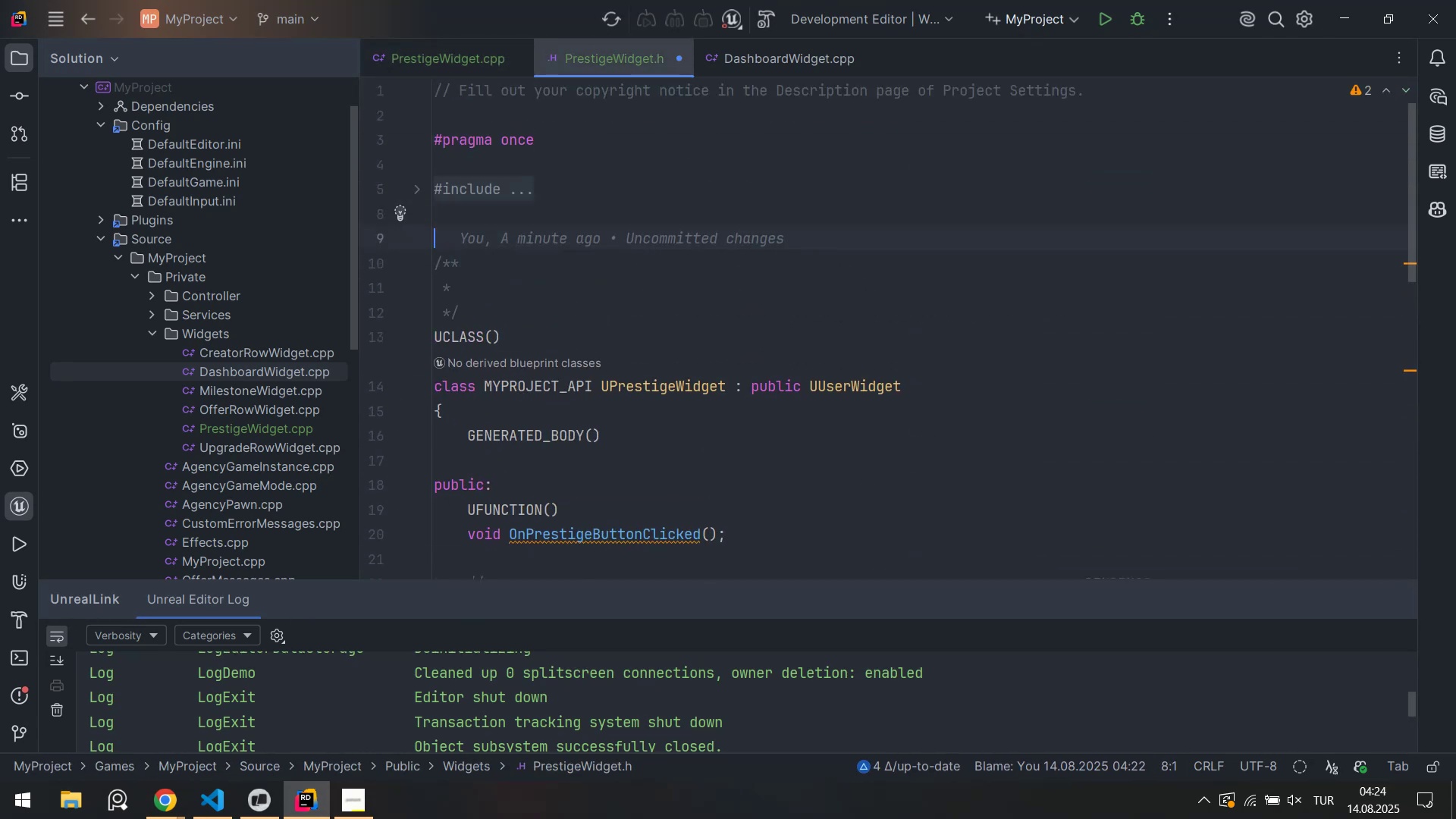 
key(Enter)
 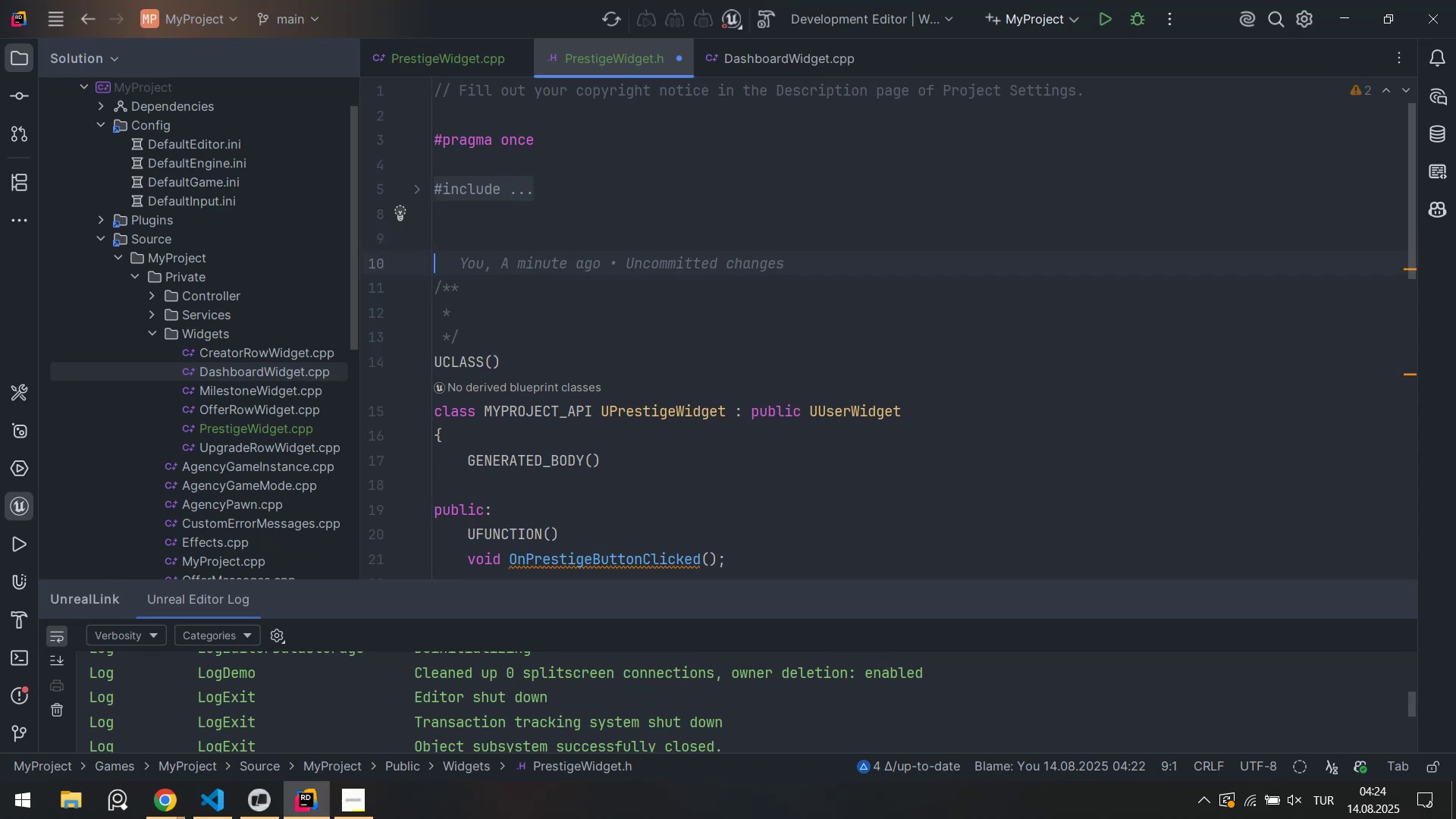 
key(ArrowUp)
 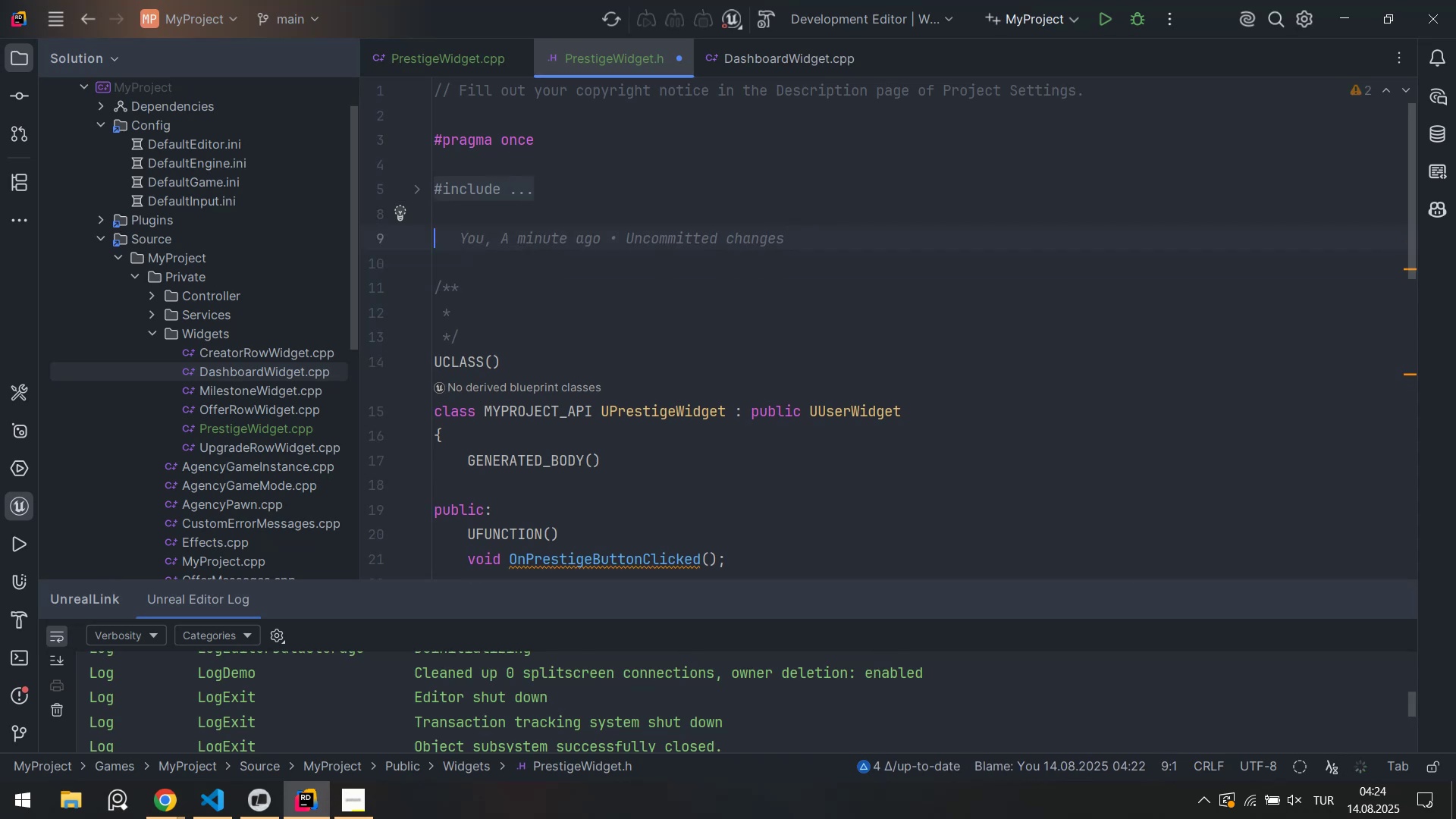 
type(class UButton)
 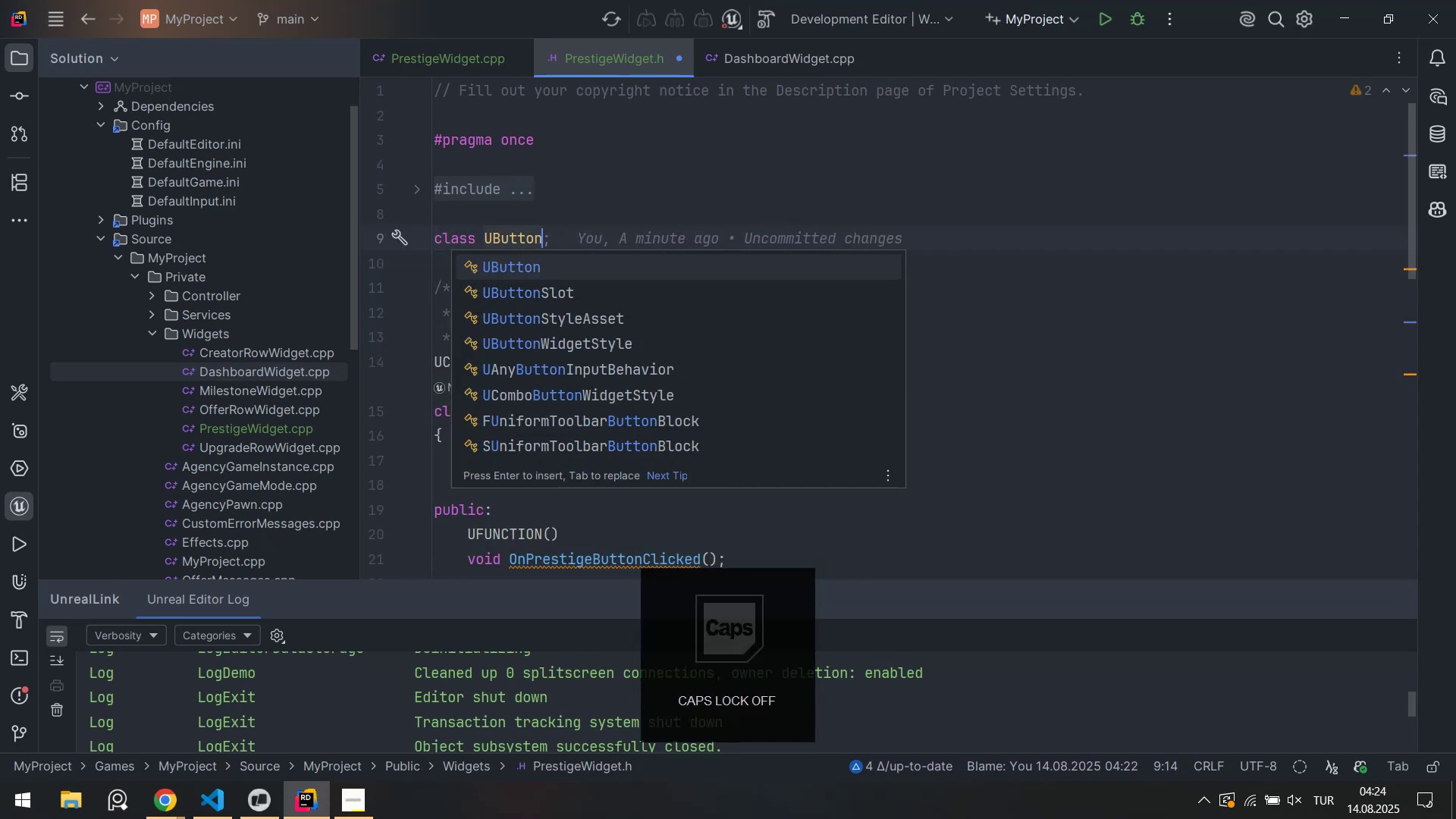 
key(Alt+AltLeft)
 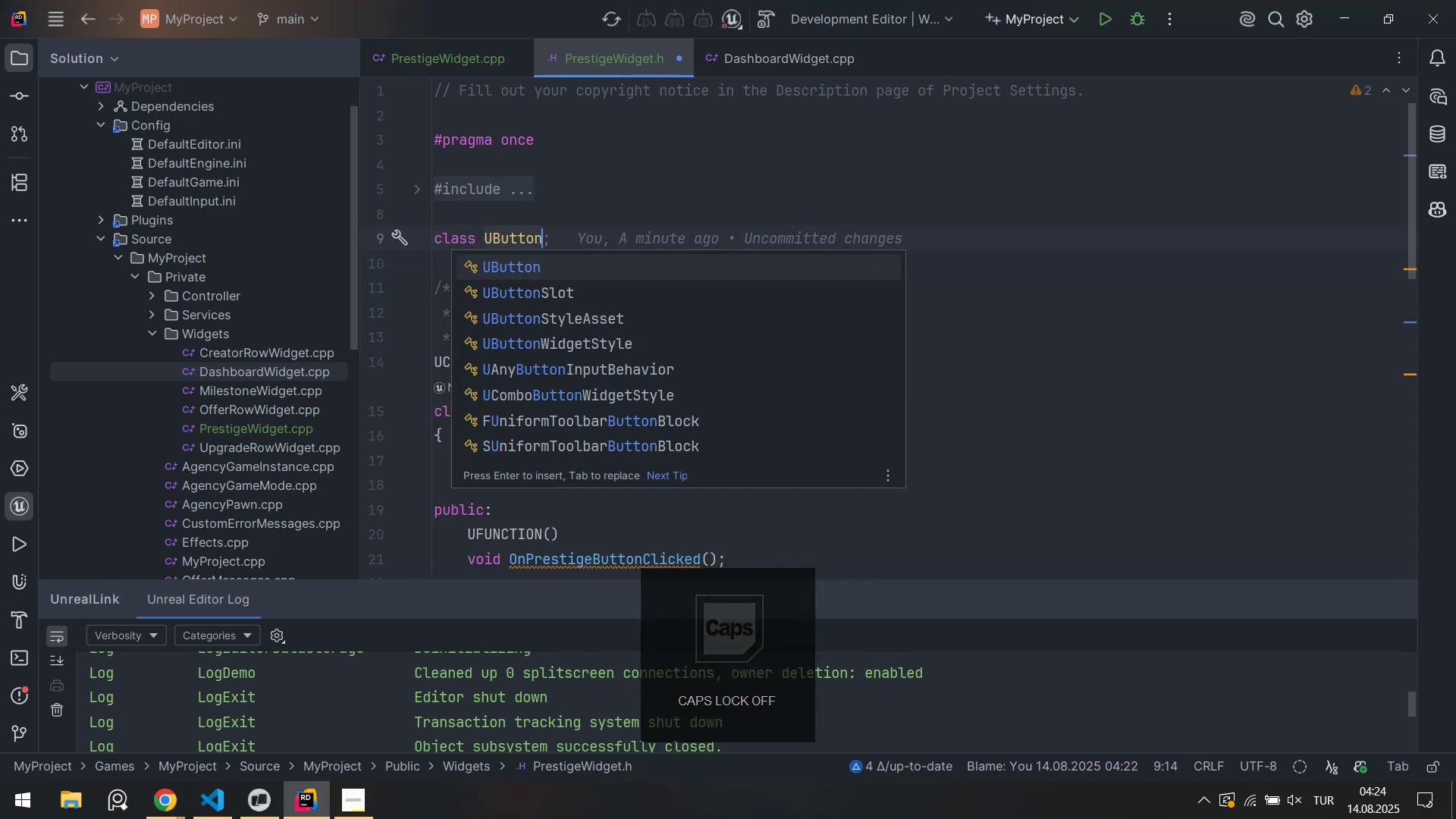 
key(Alt+Numpad5)
 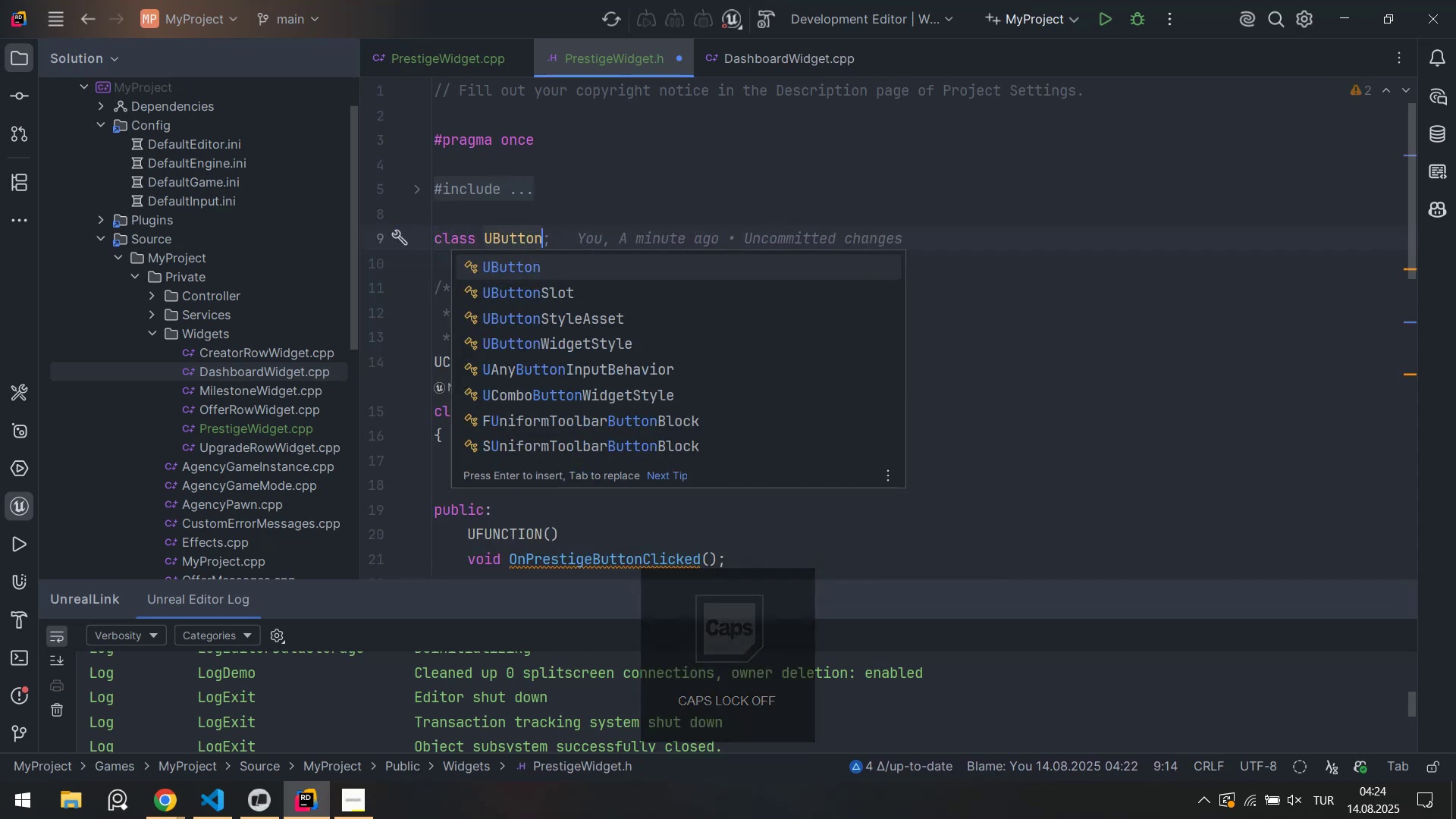 
key(Alt+Numpad9)
 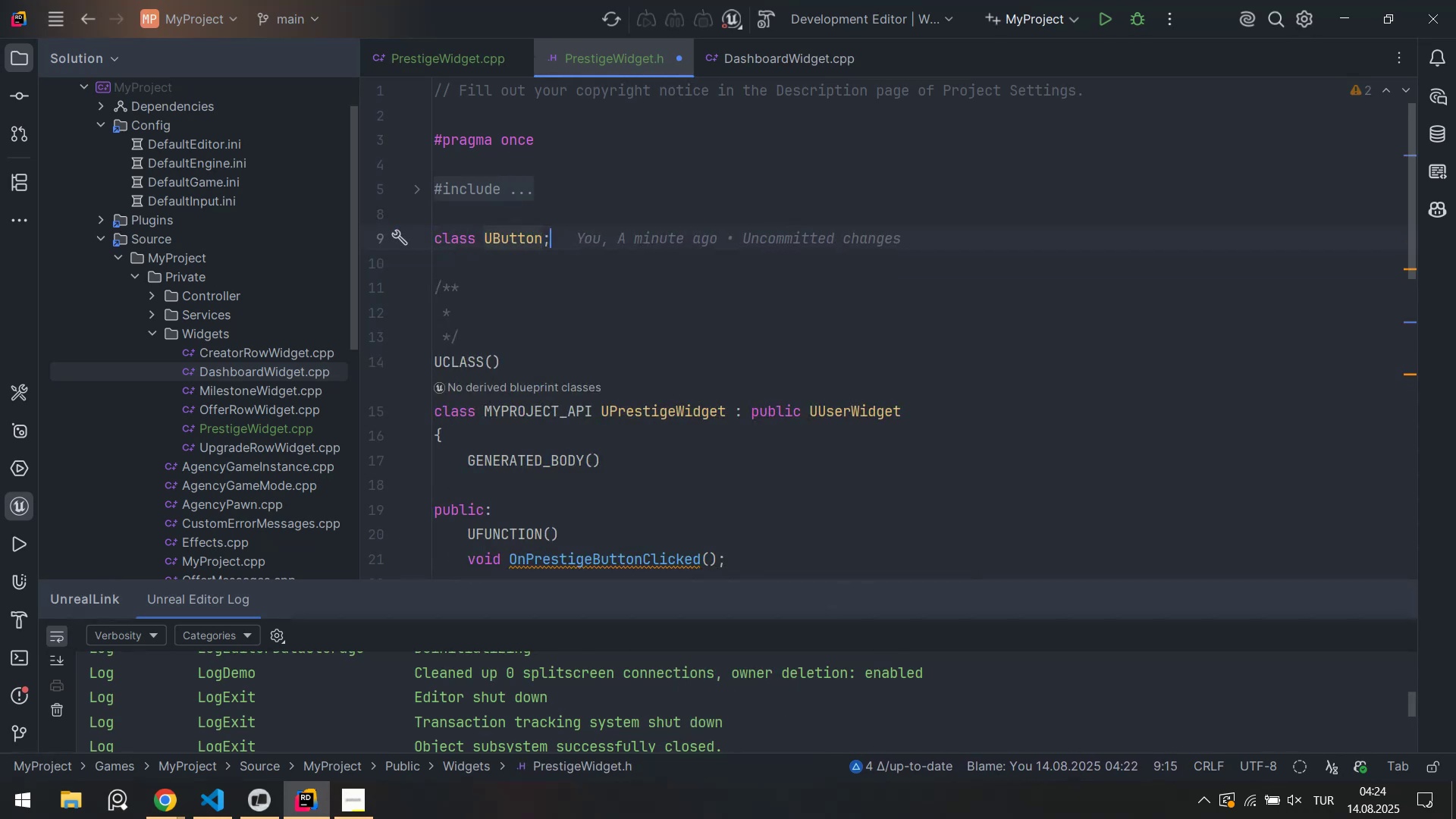 
key(Control+ControlLeft)
 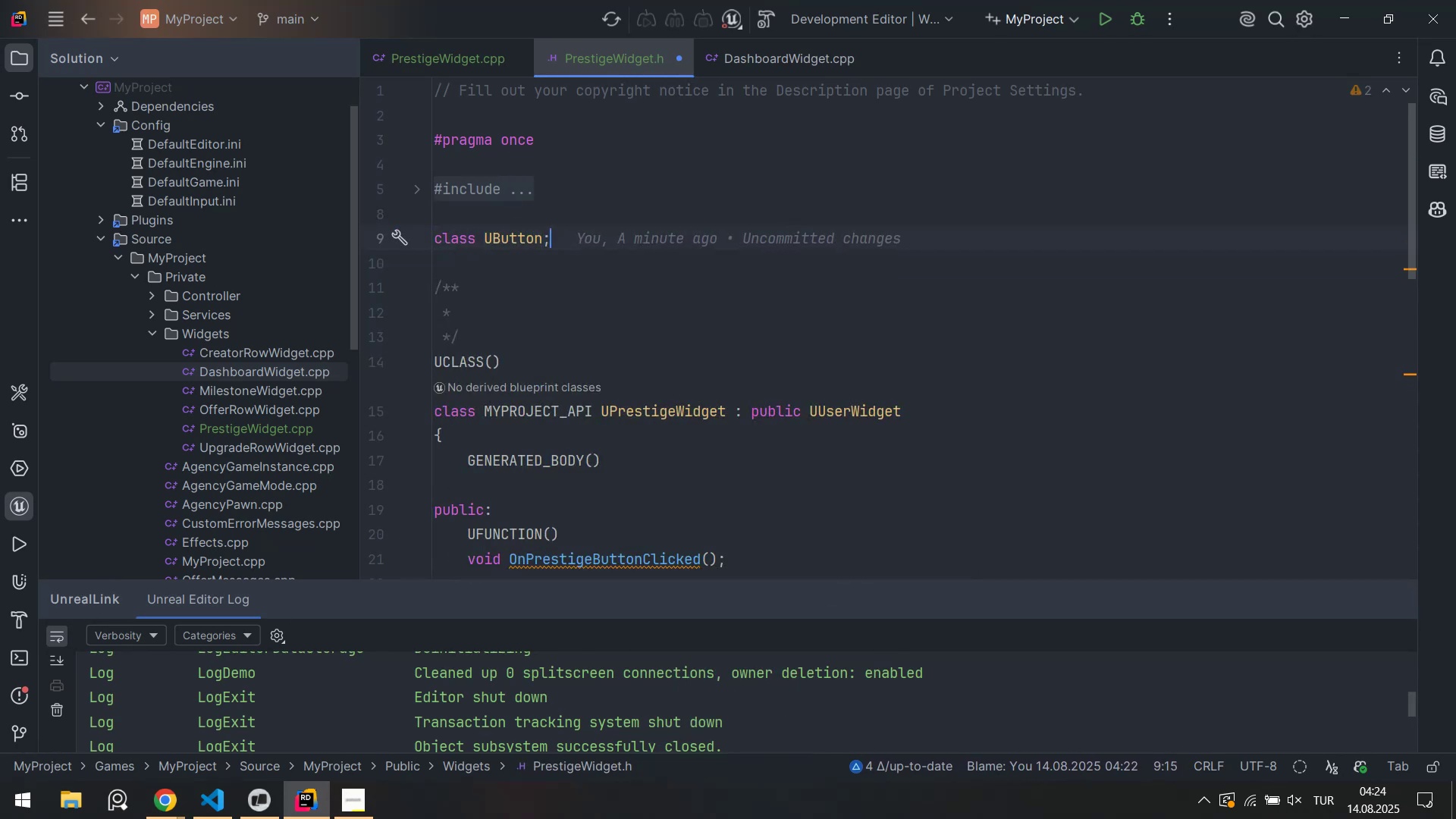 
key(Control+S)
 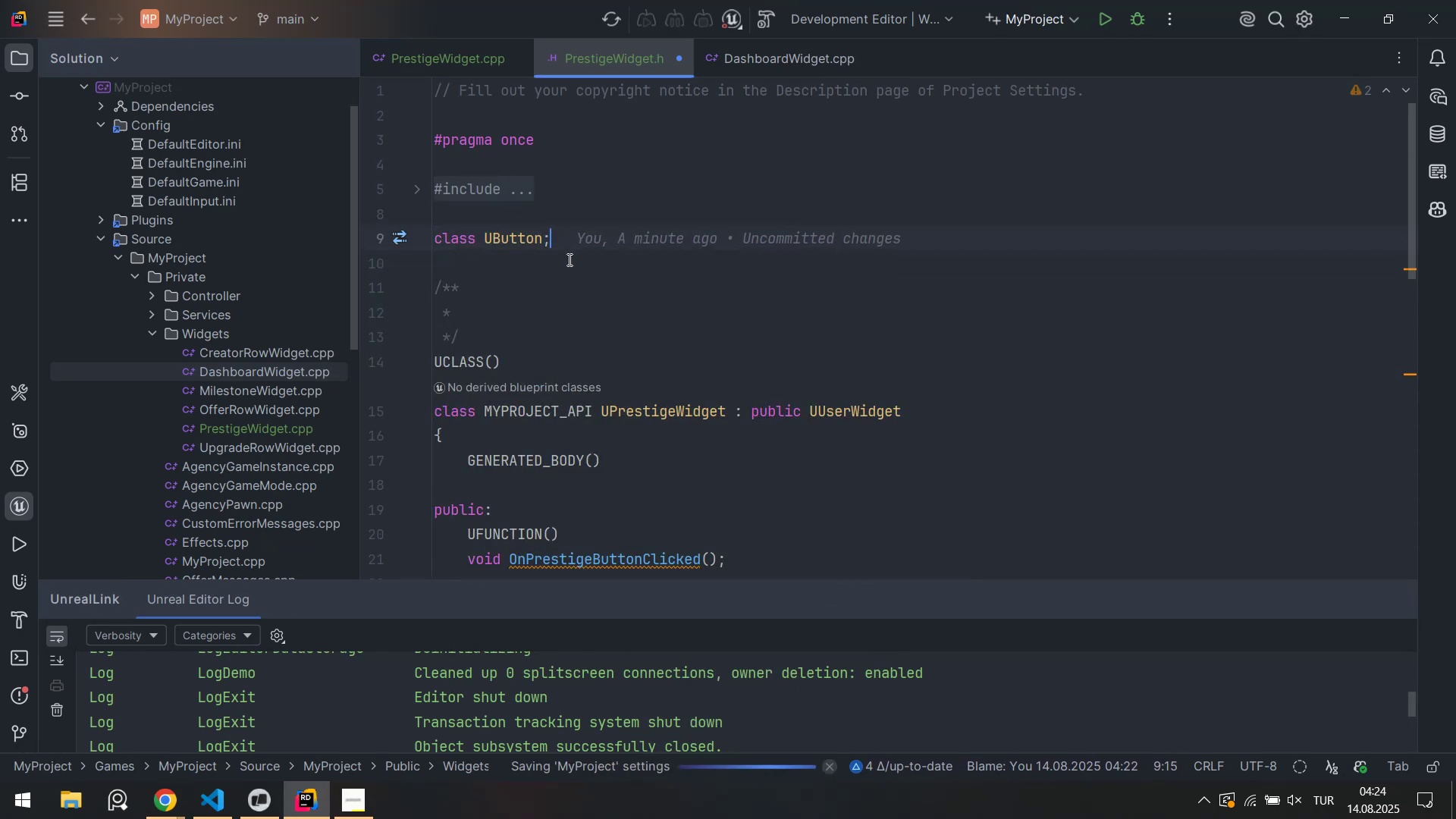 
scroll: coordinate [556, 294], scroll_direction: down, amount: 7.0
 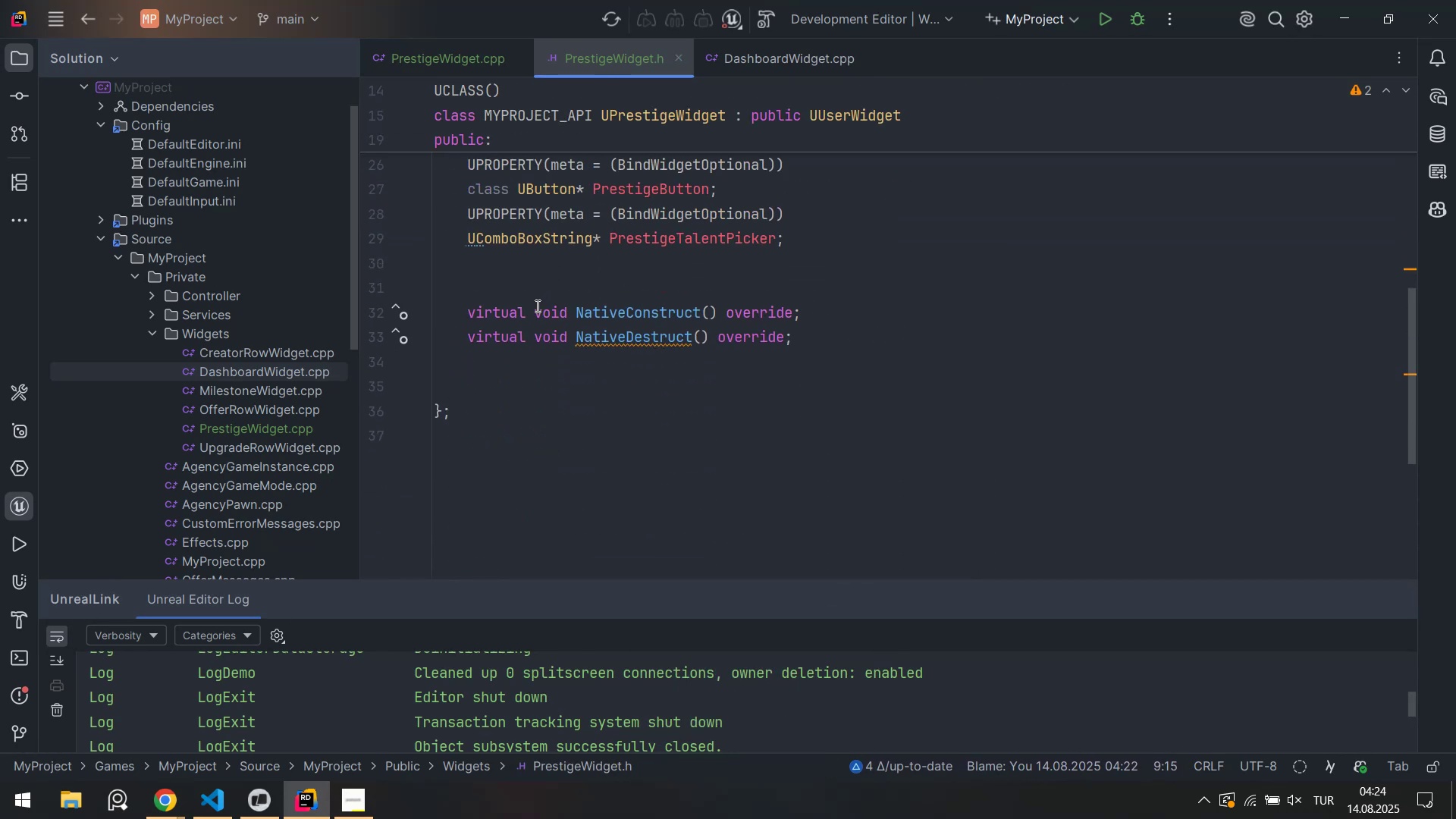 
scroll: coordinate [520, 270], scroll_direction: up, amount: 8.0
 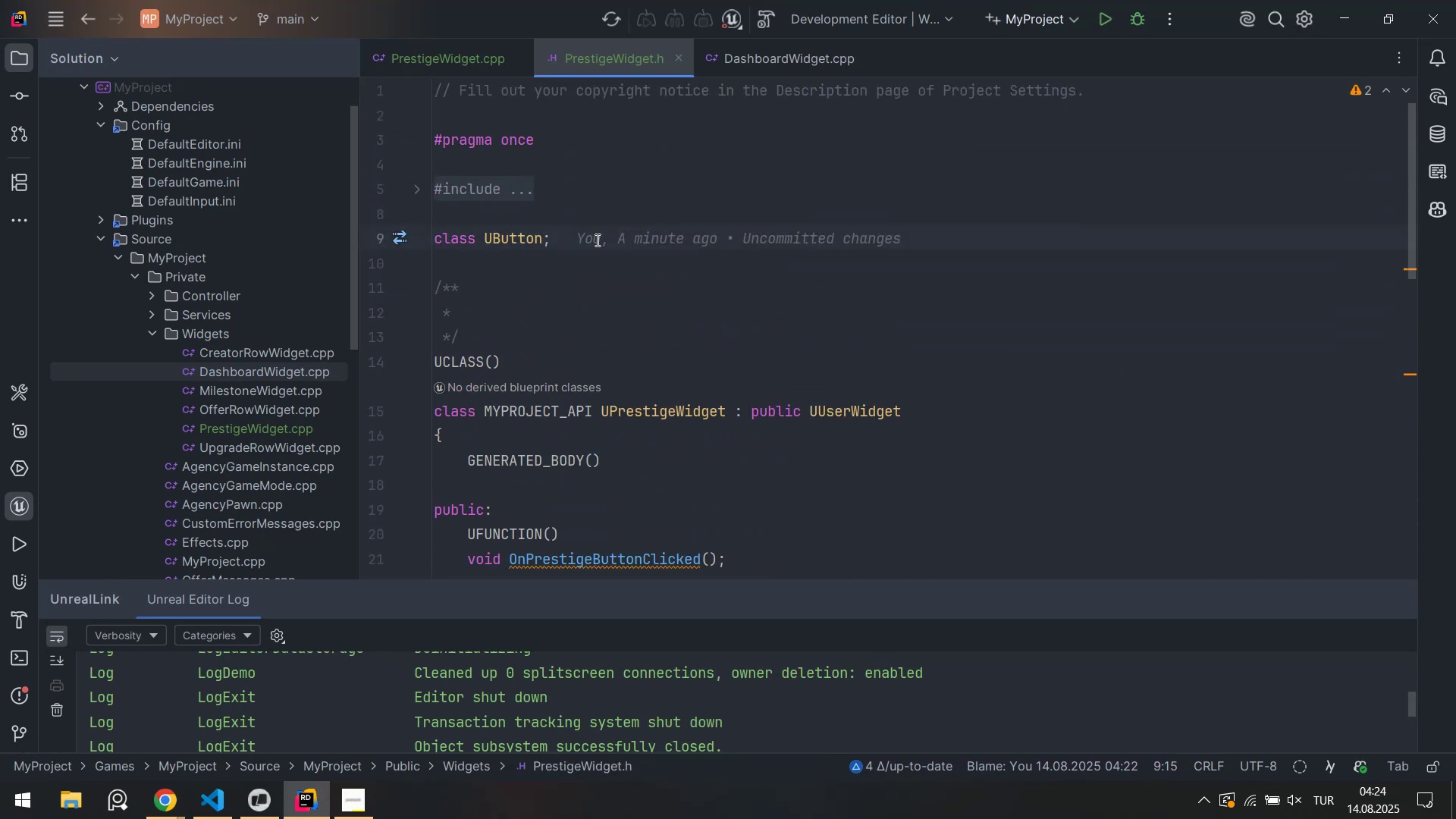 
key(Enter)
 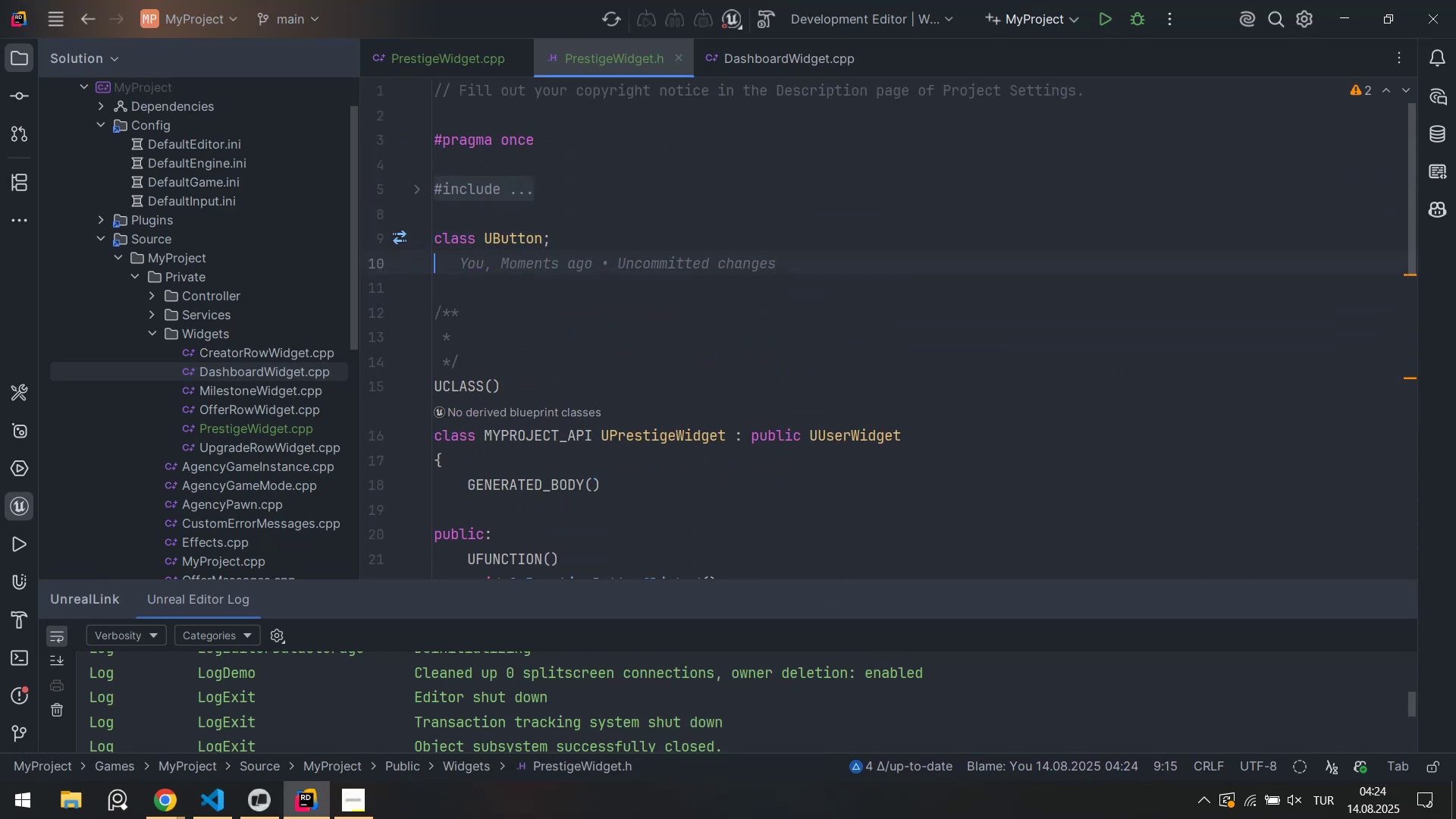 
type(class UComb)
key(Tab)
 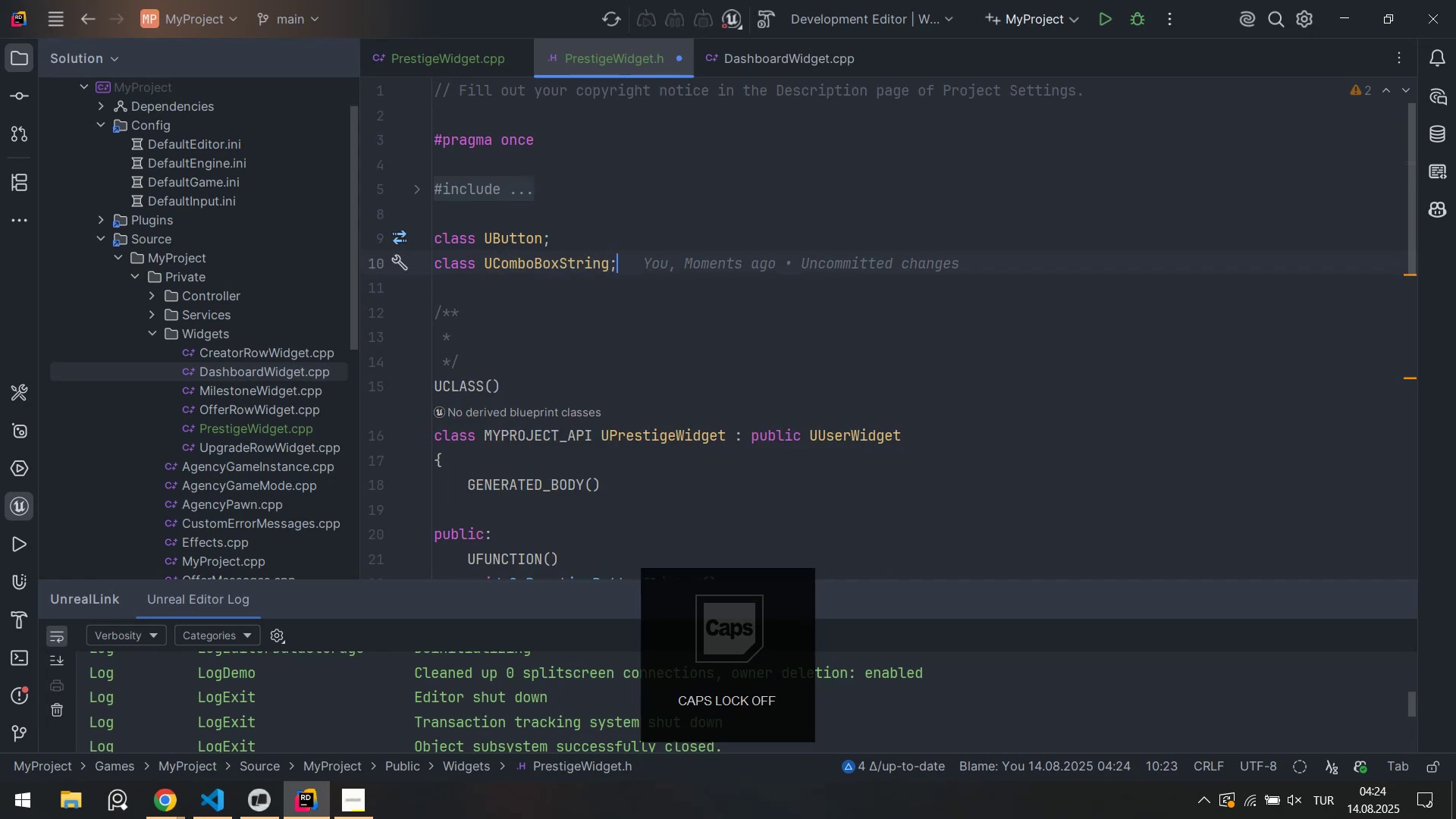 
key(Control+ControlLeft)
 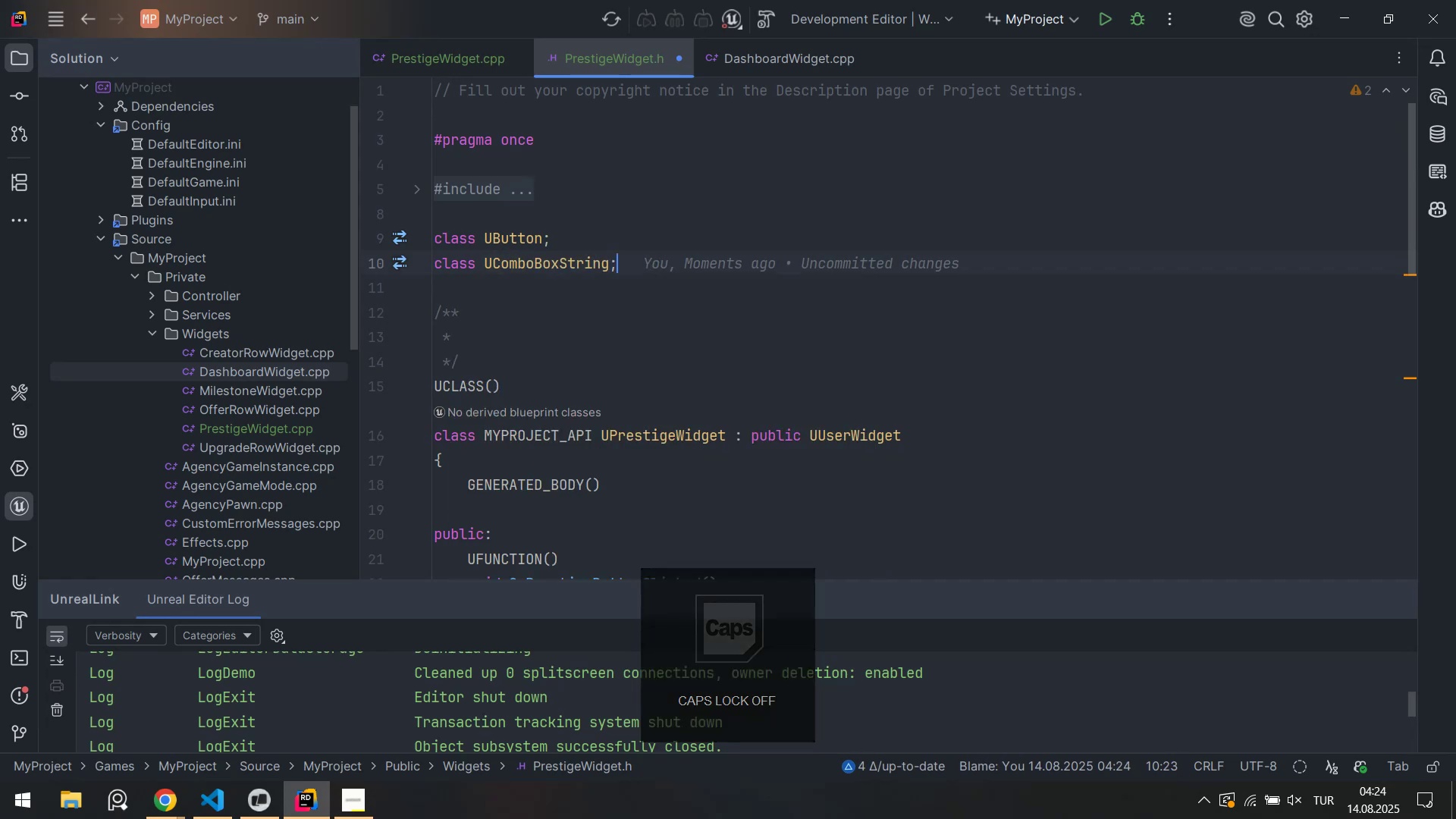 
key(Control+S)
 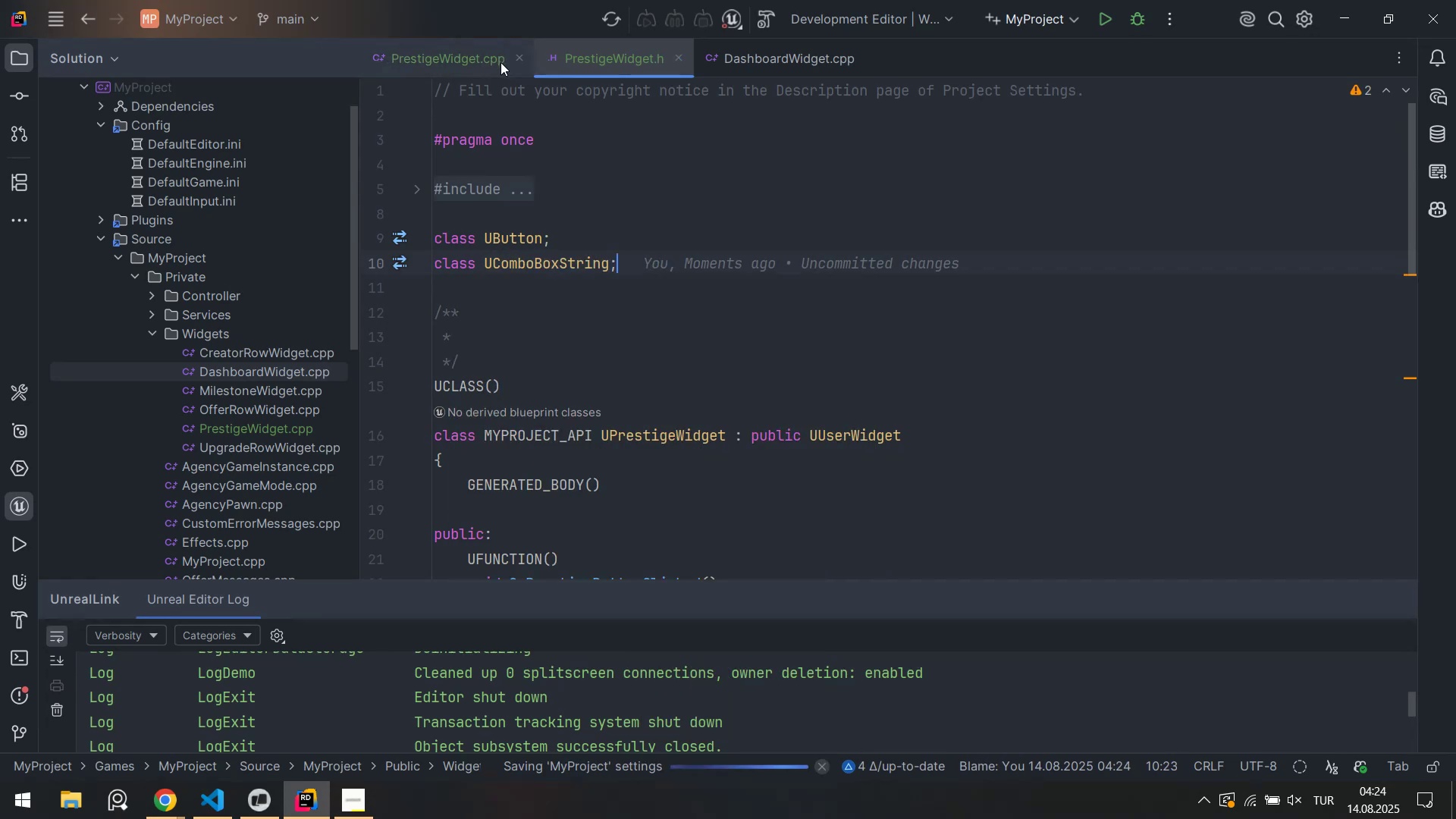 
left_click([452, 52])
 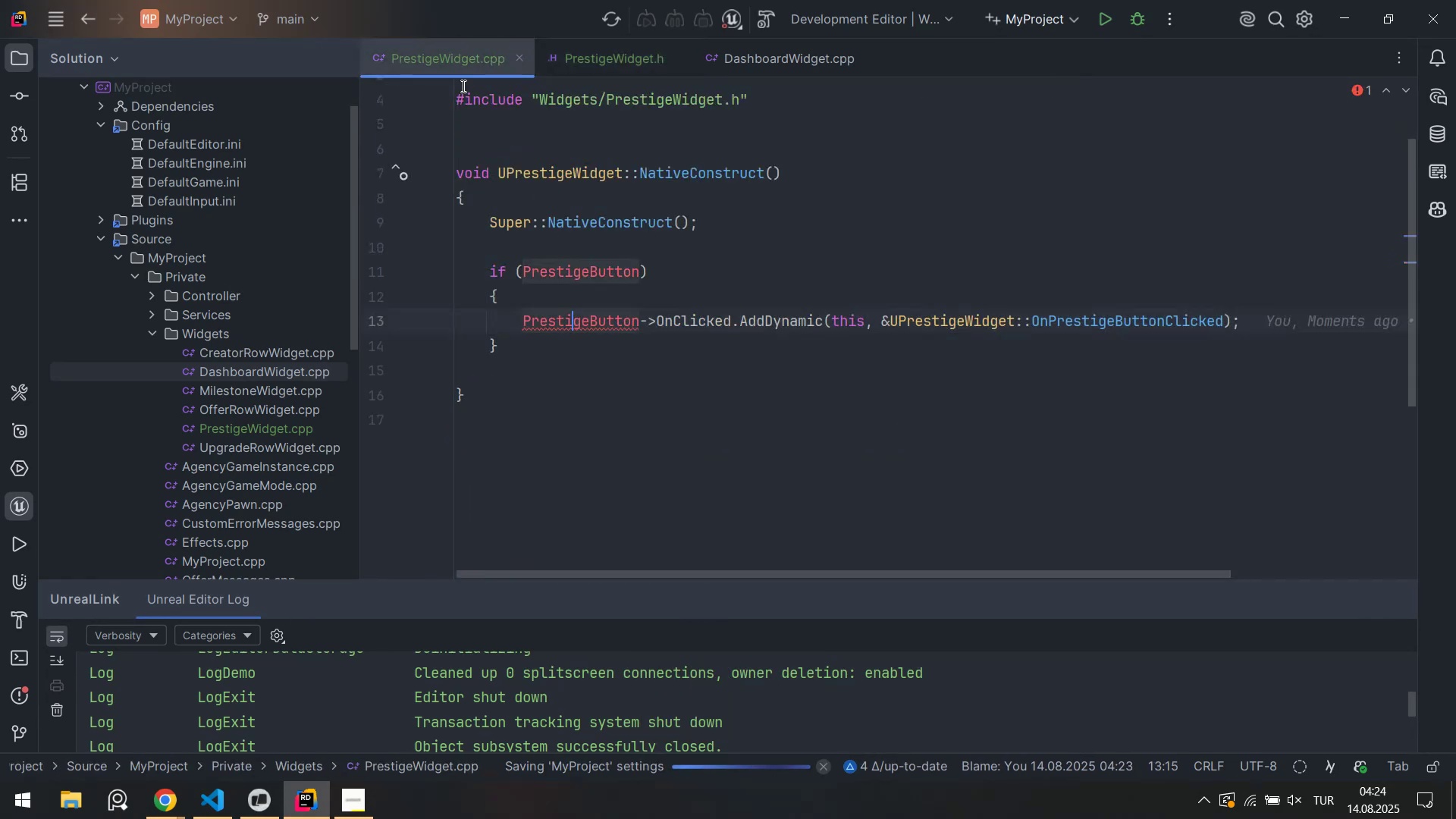 
scroll: coordinate [553, 158], scroll_direction: up, amount: 8.0
 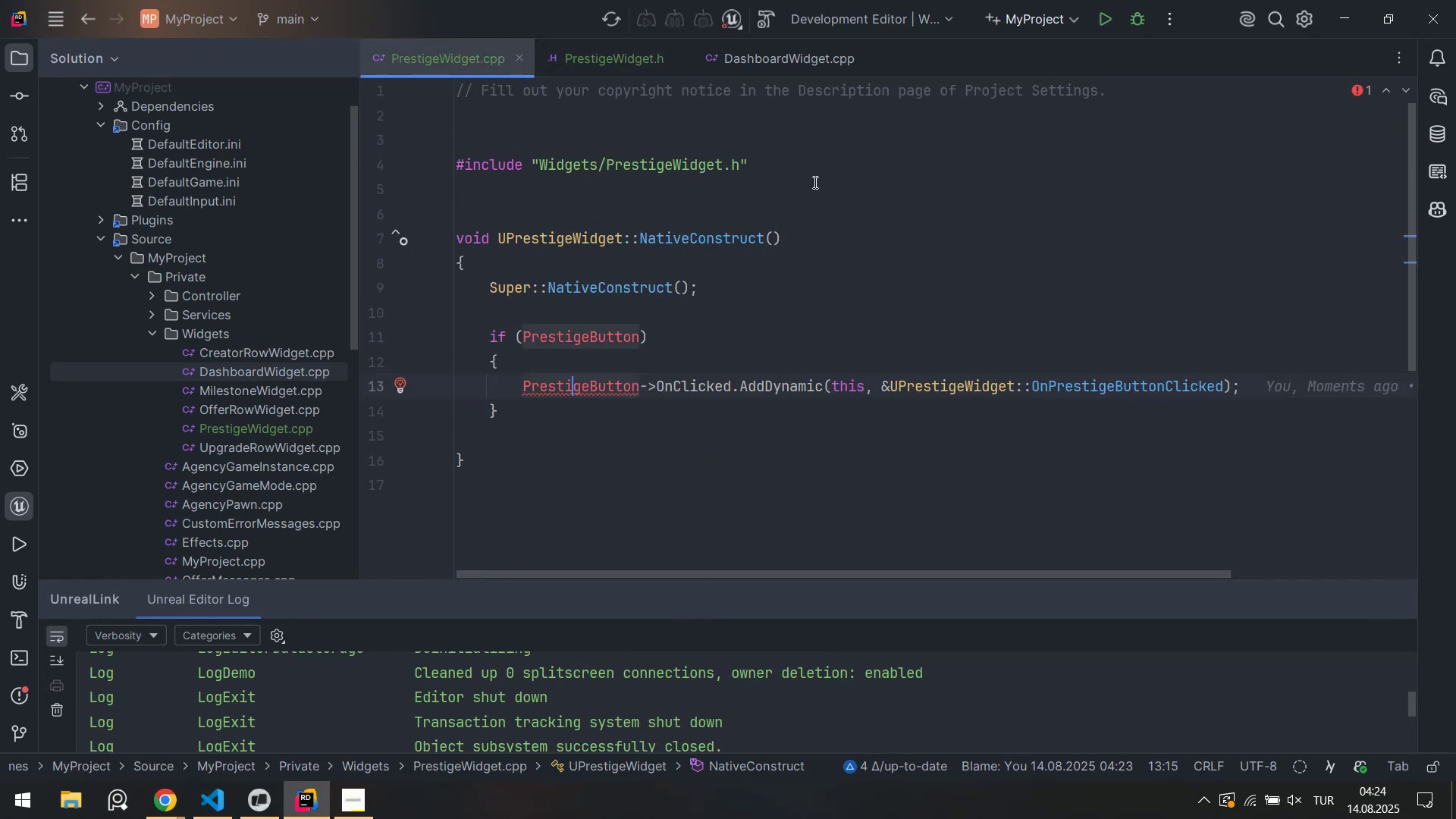 
left_click([818, 180])
 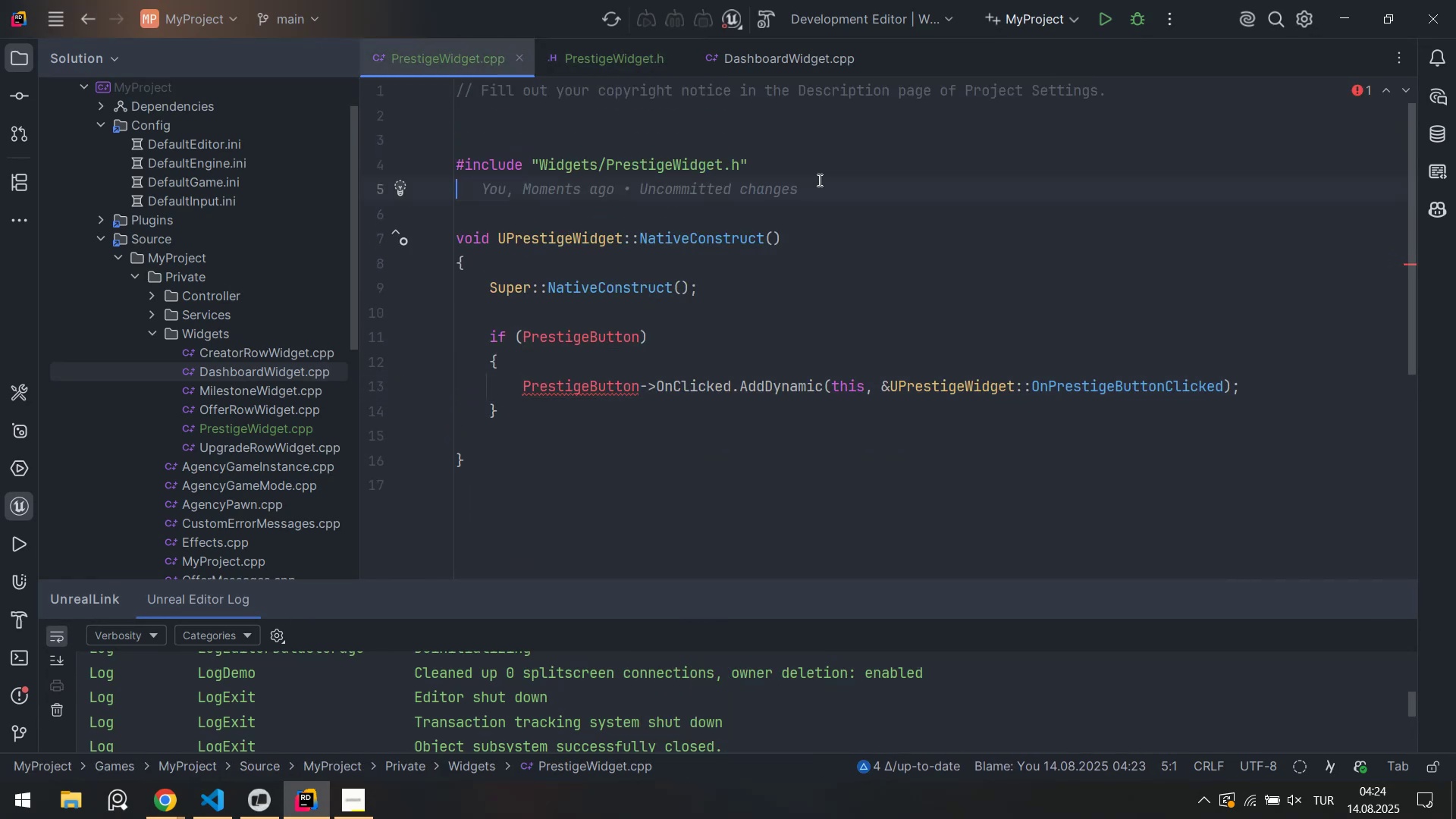 
key(Enter)
 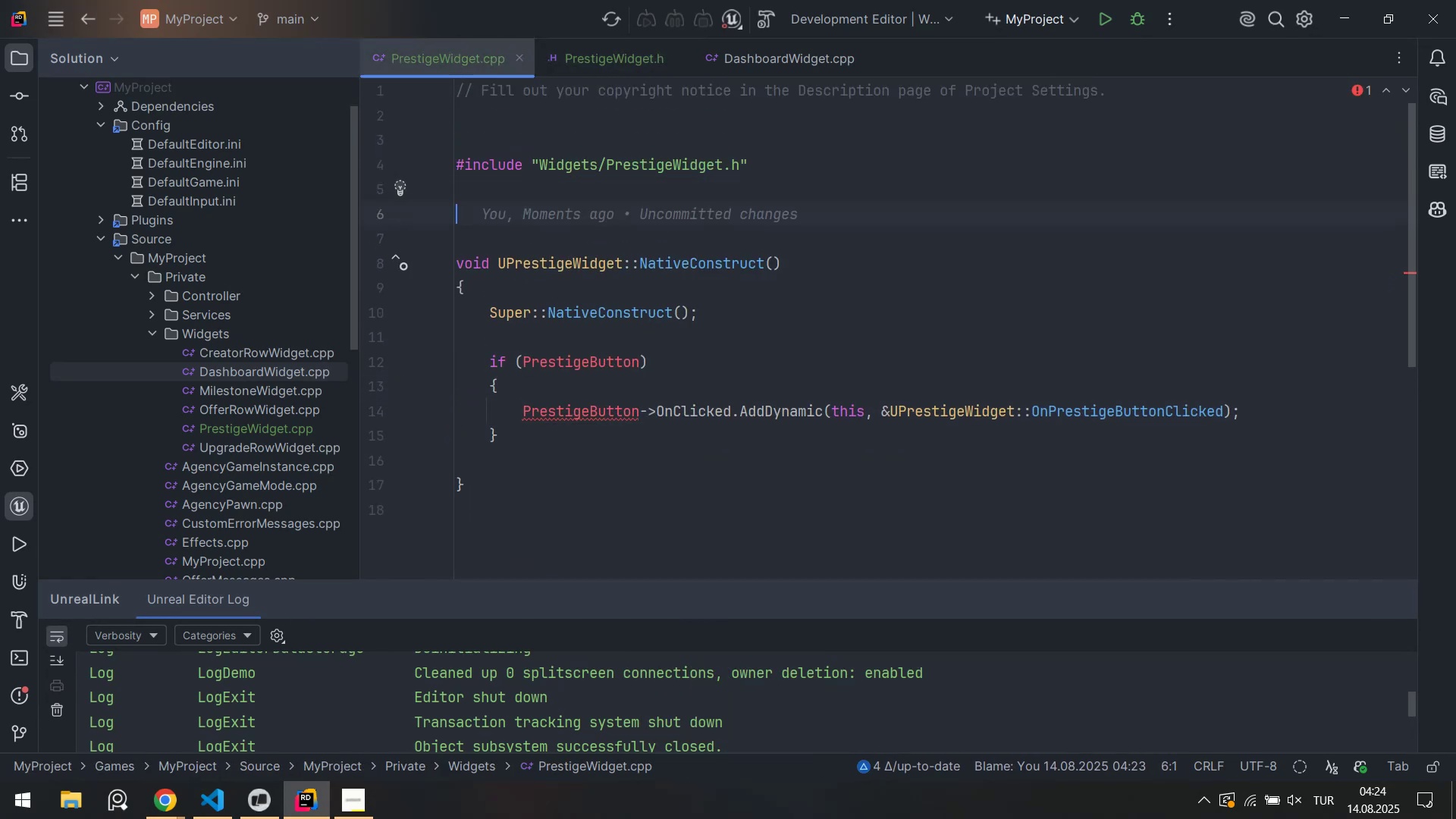 
key(ArrowUp)
 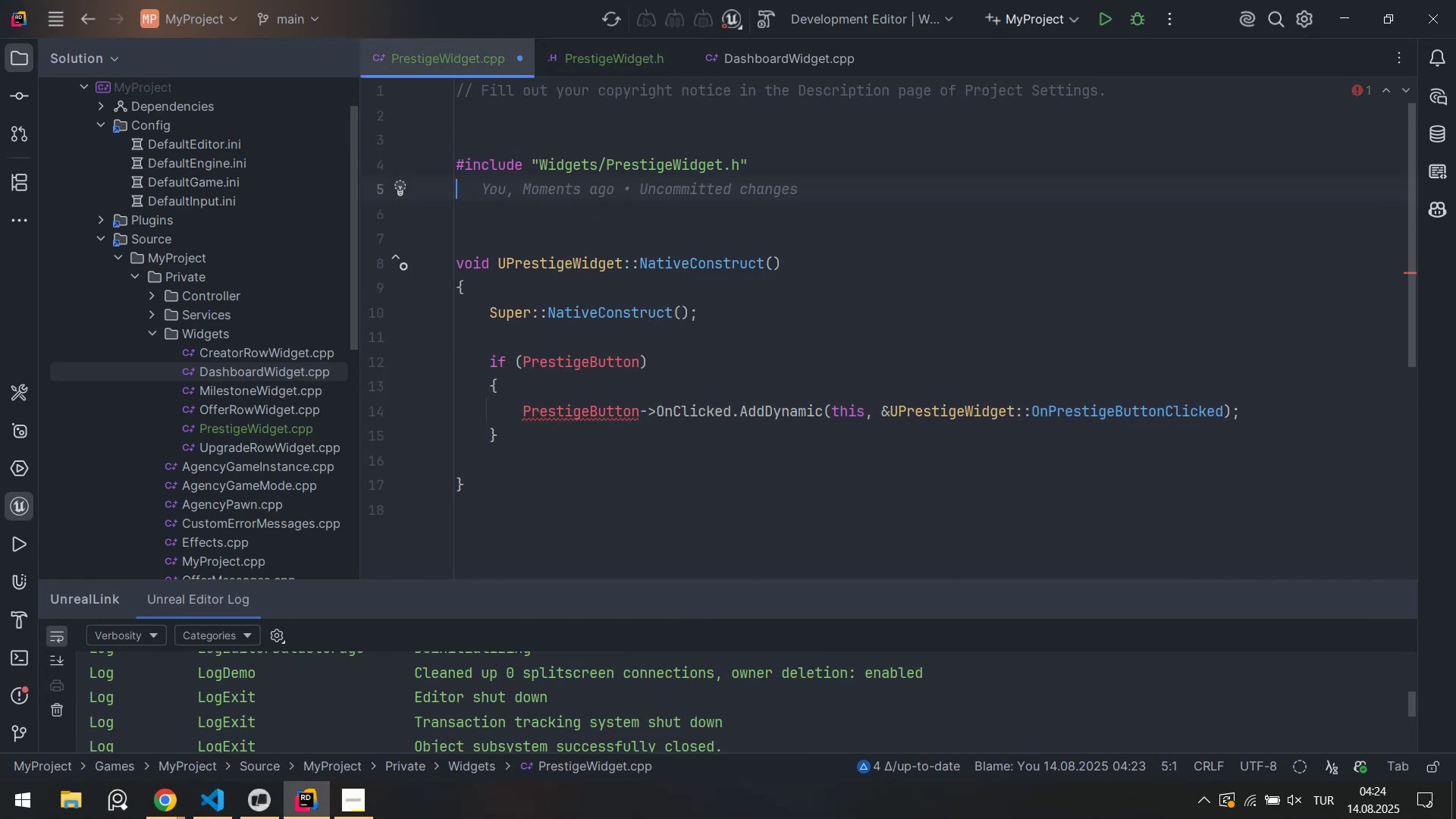 
key(Control+ControlLeft)
 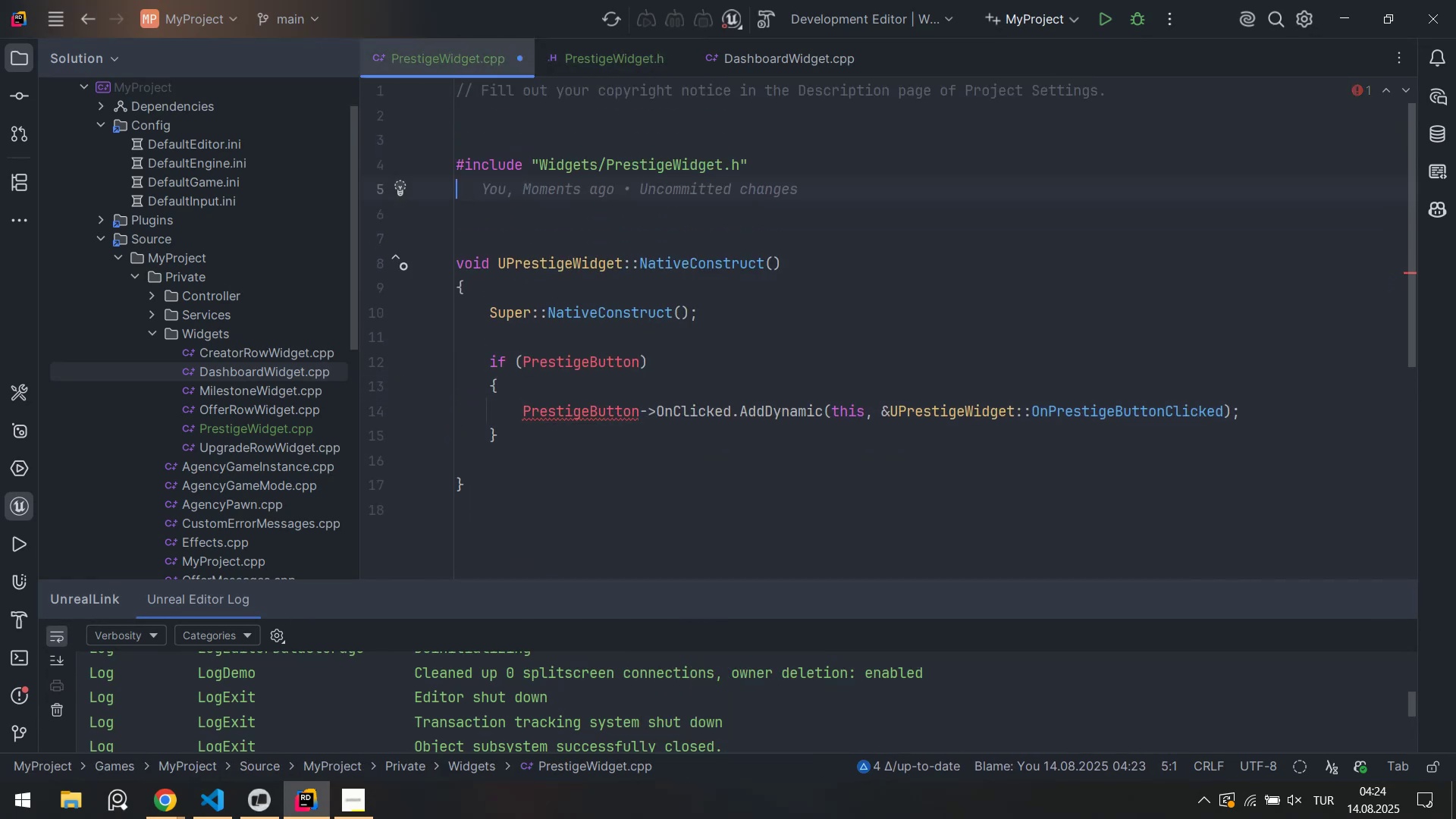 
key(Alt+Control+AltRight)
 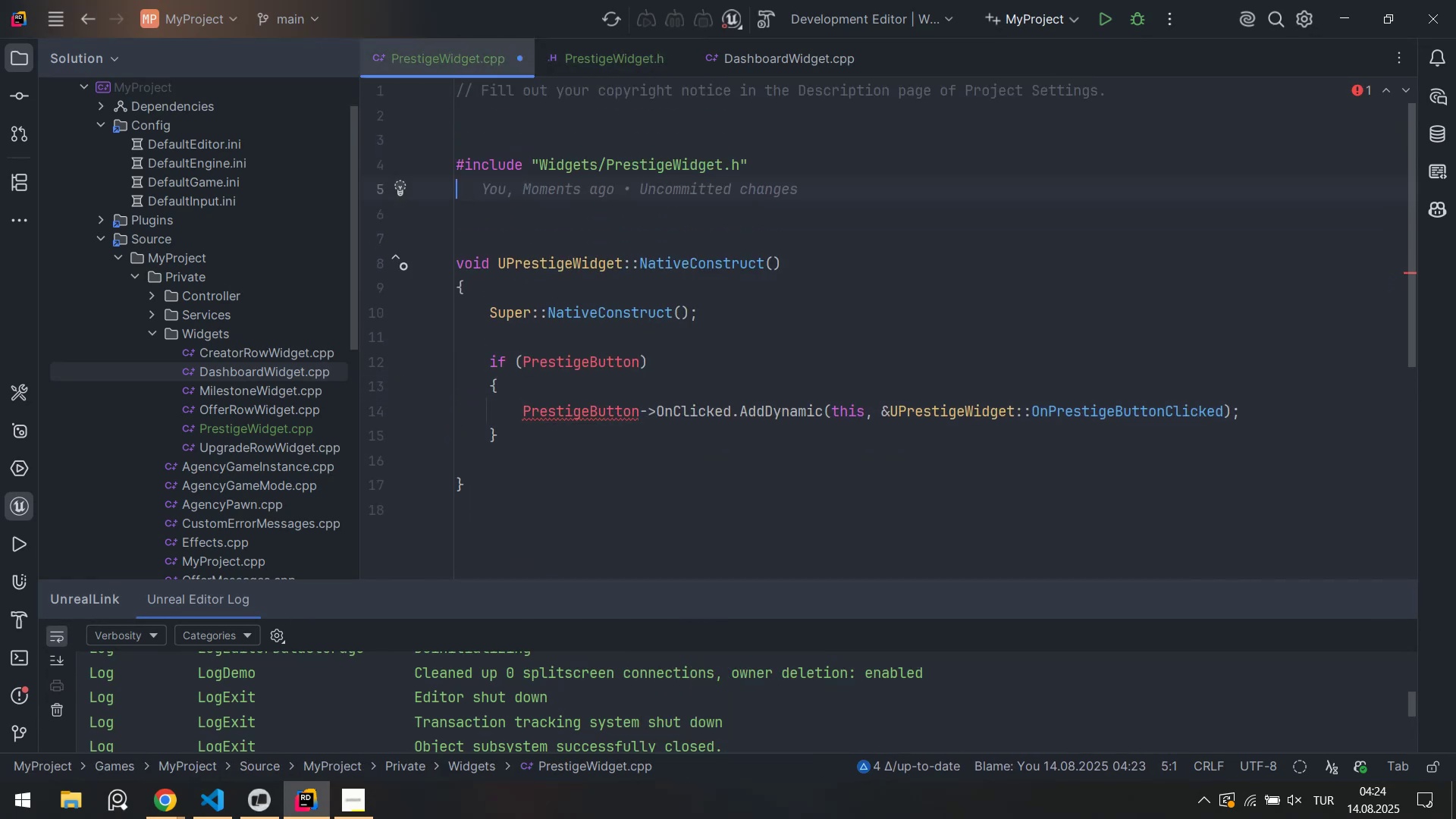 
key(Alt+Control+3)
 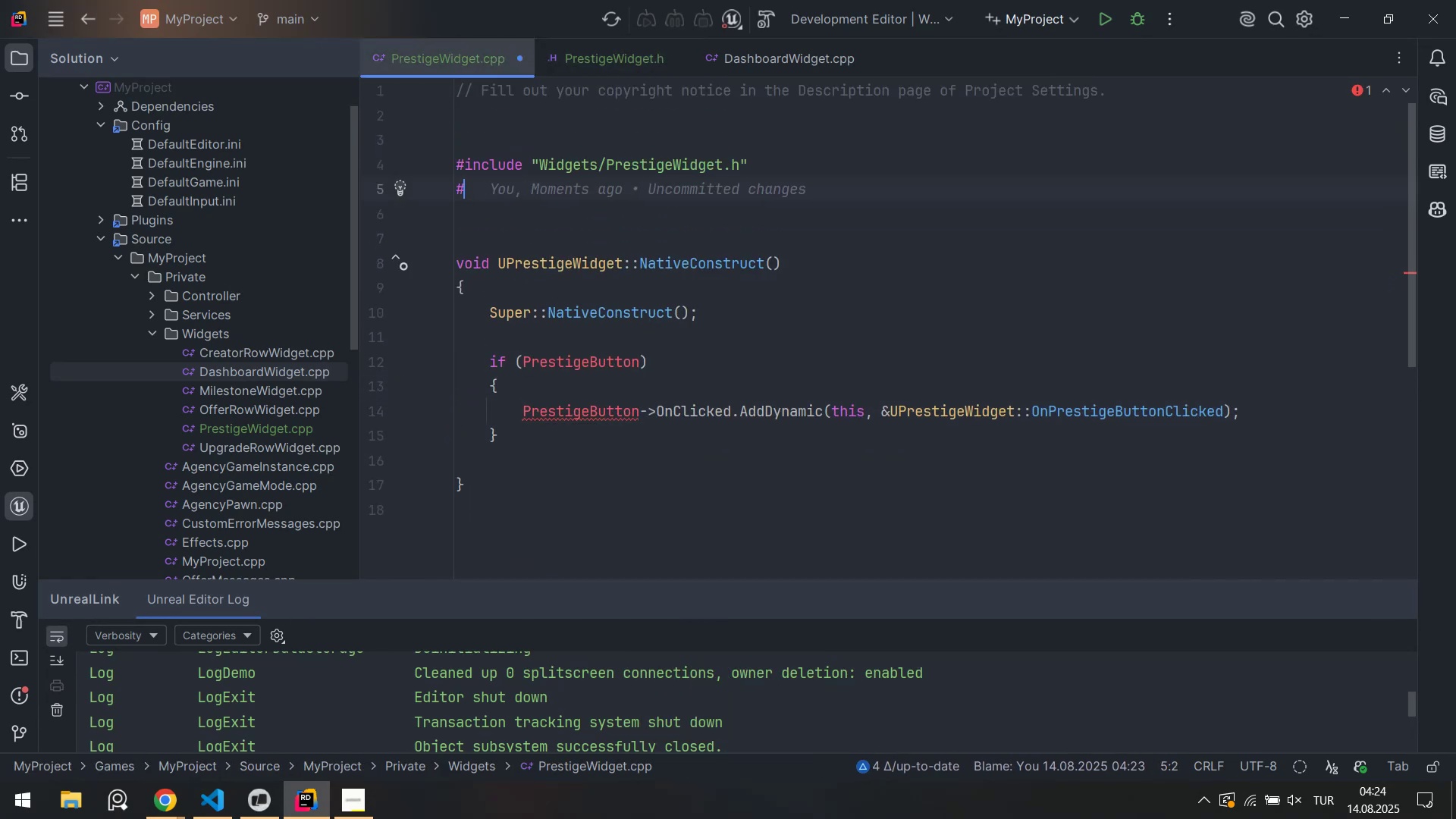 
type('nclude `W)
key(Backspace)
type(Compon)
key(Tab)
type(Butt)
 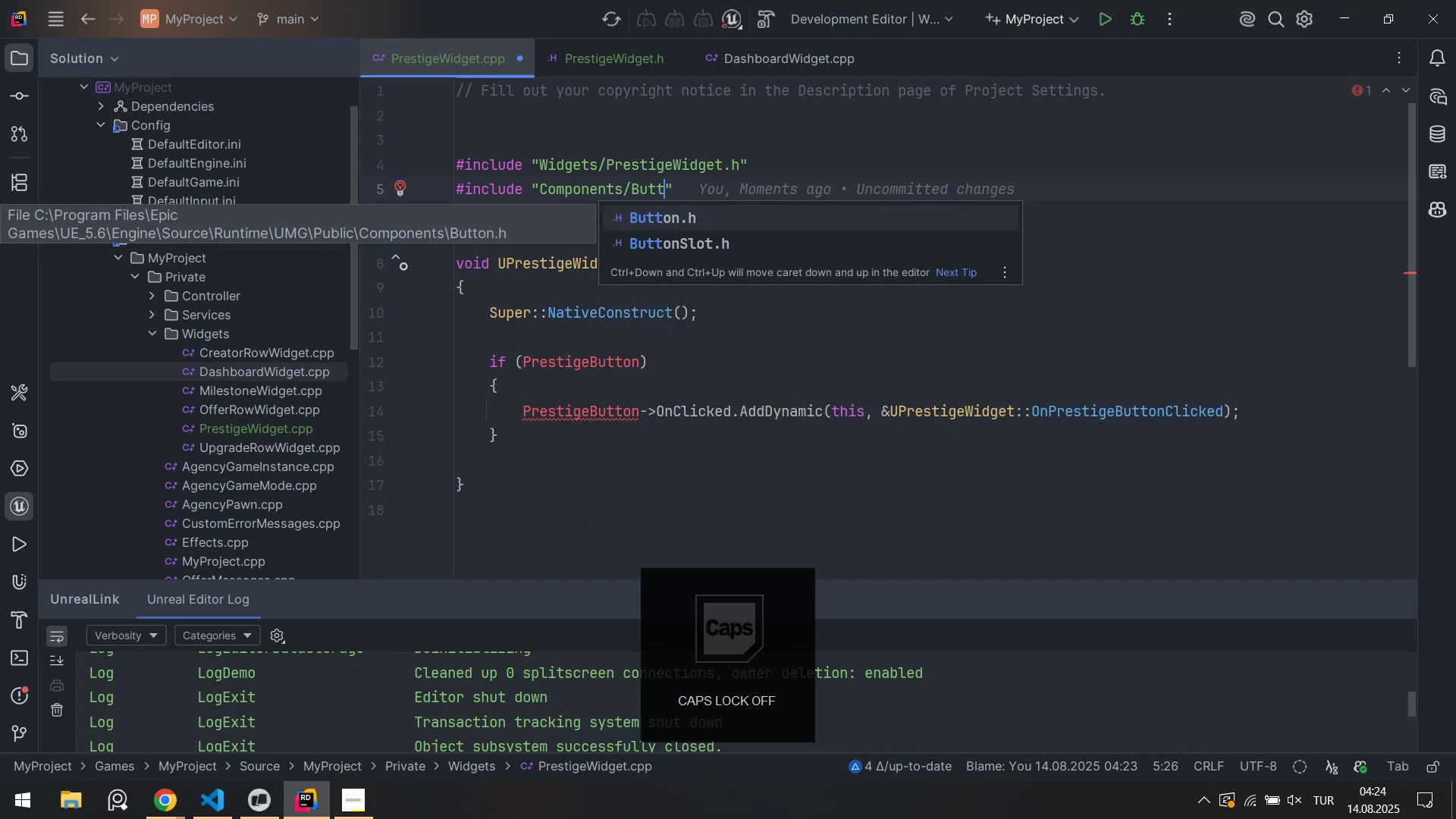 
key(Enter)
 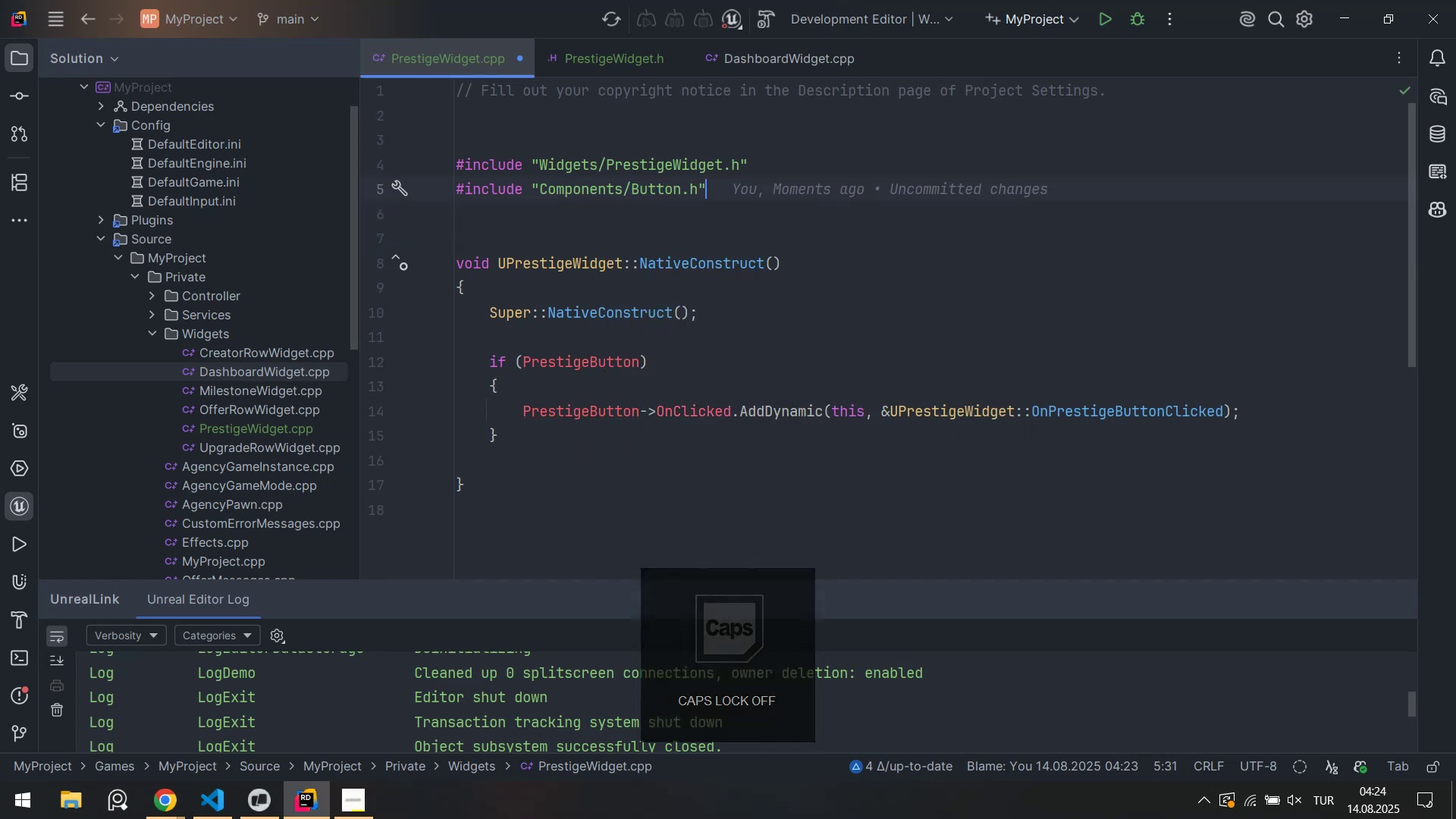 
key(Enter)
 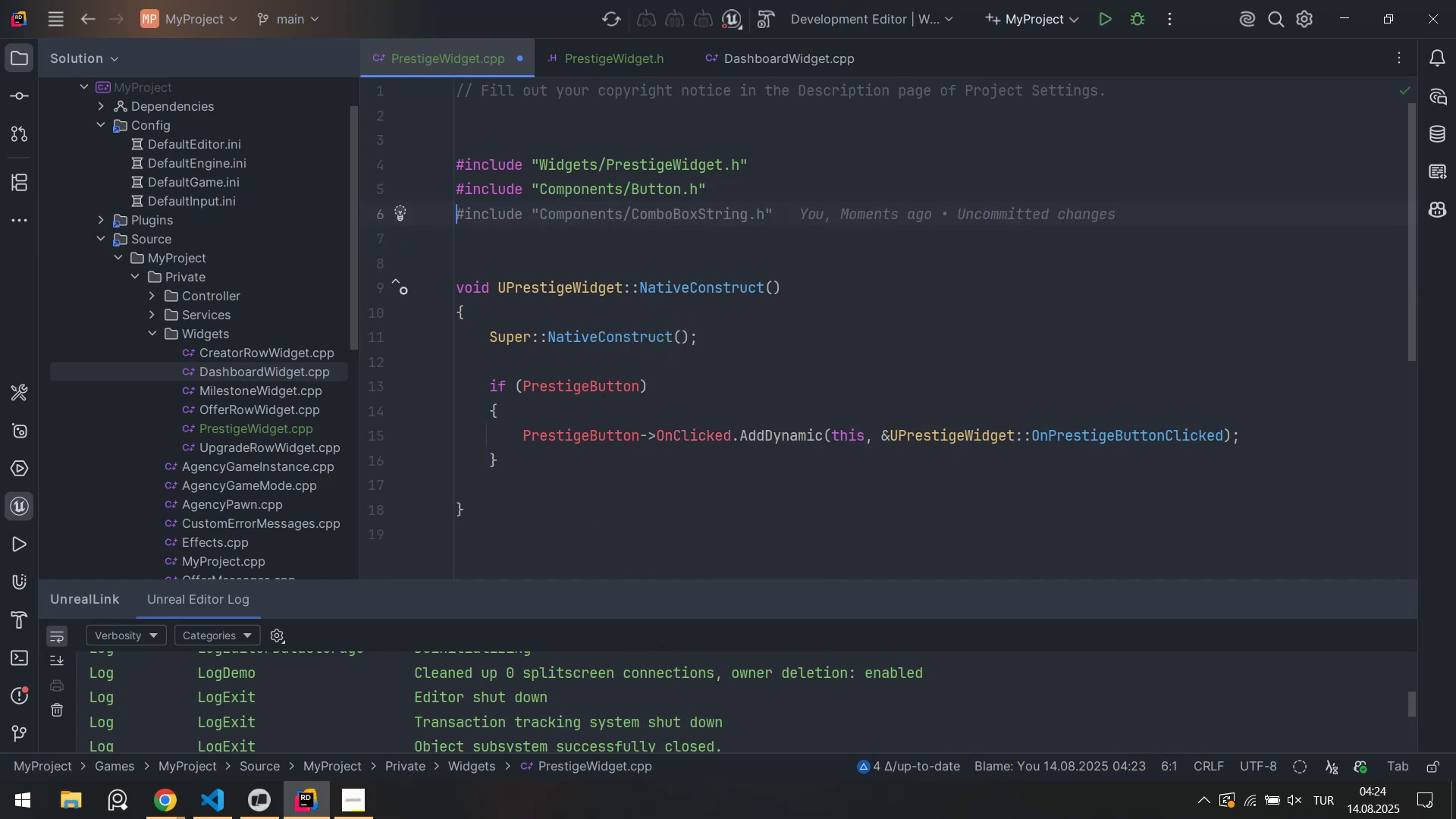 
key(Control+ControlLeft)
 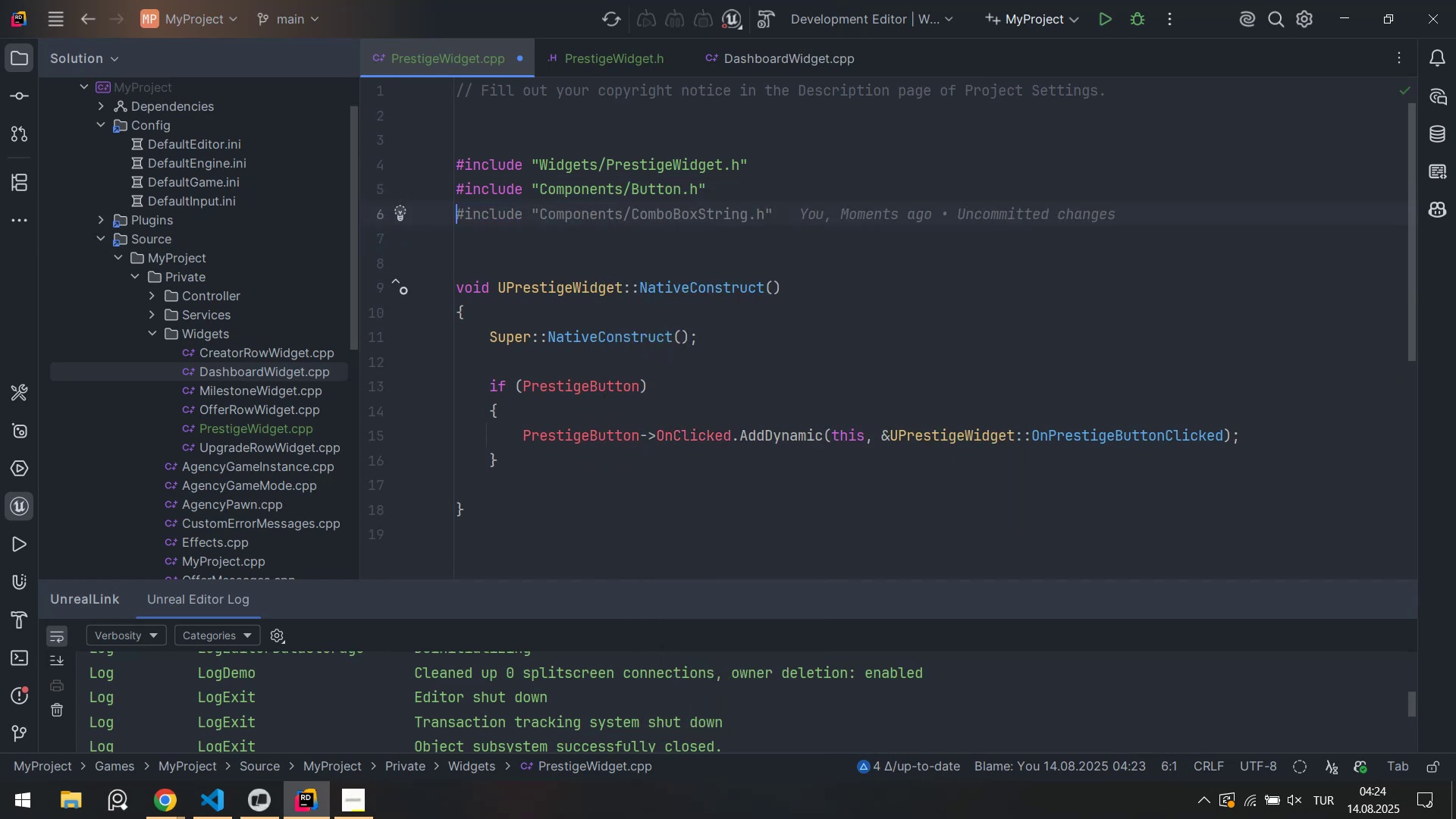 
key(Alt+Control+AltRight)
 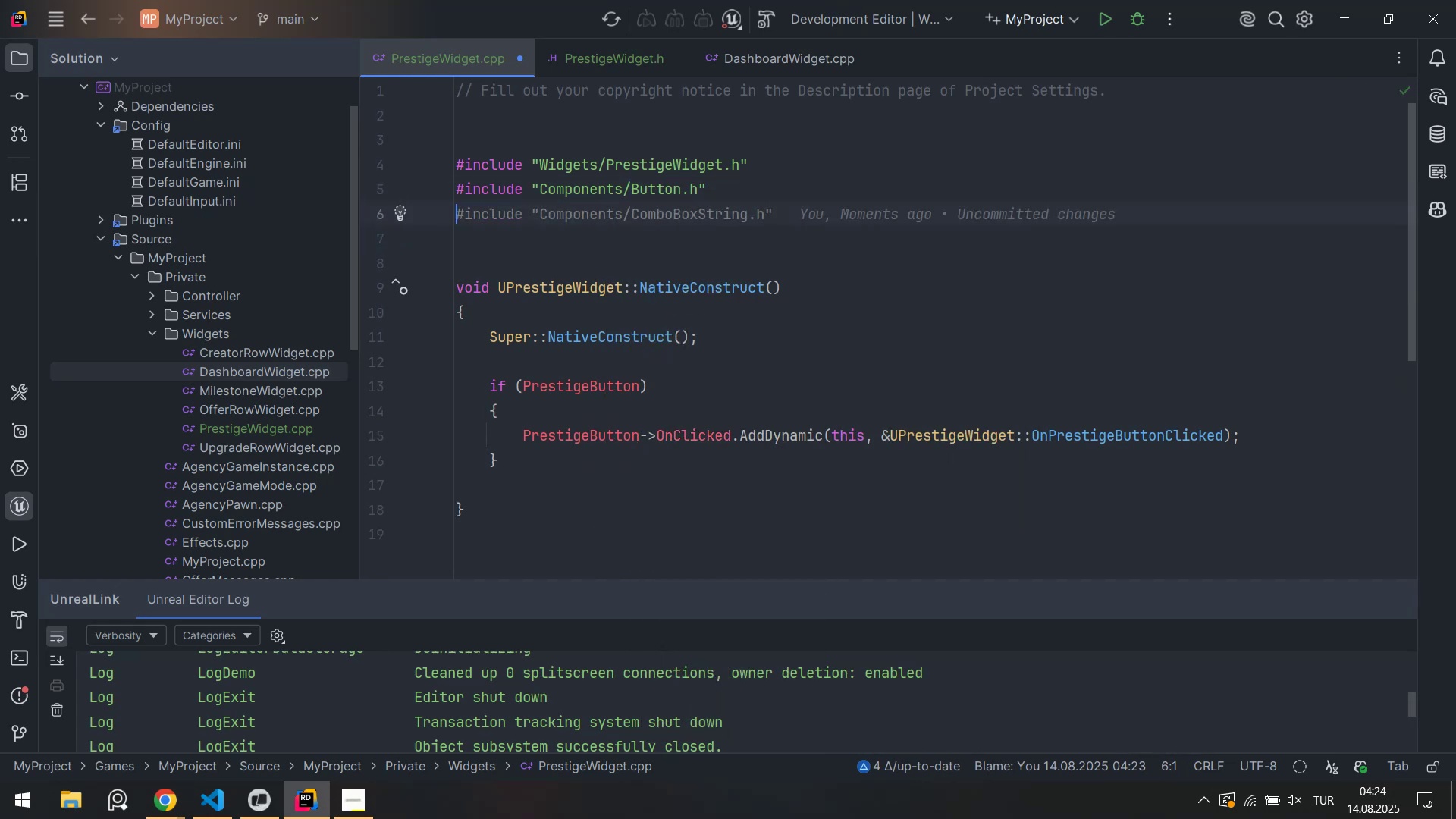 
key(Alt+Control+3)
 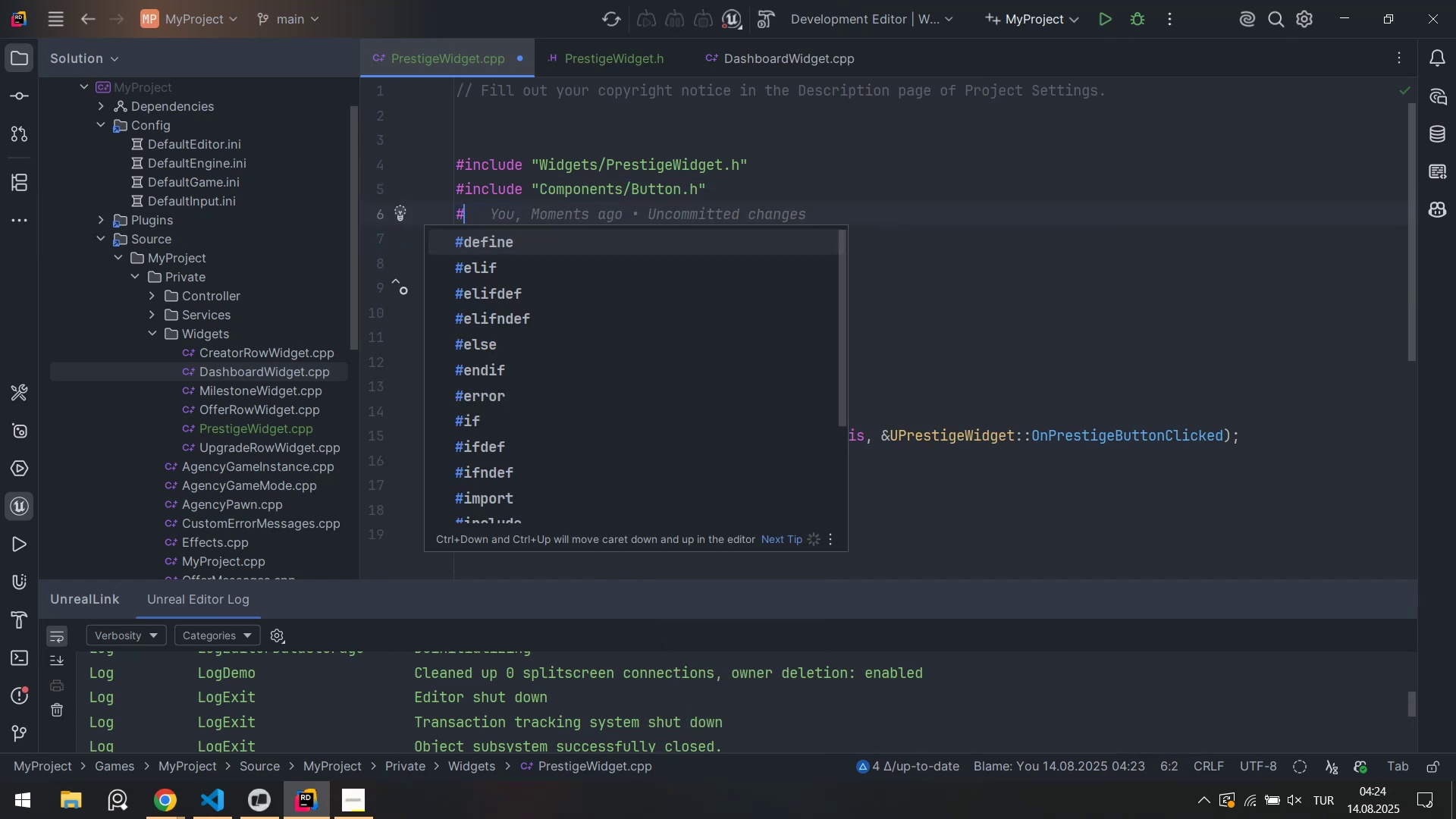 
type('nclude `Co)
key(Tab)
type(Combo)
 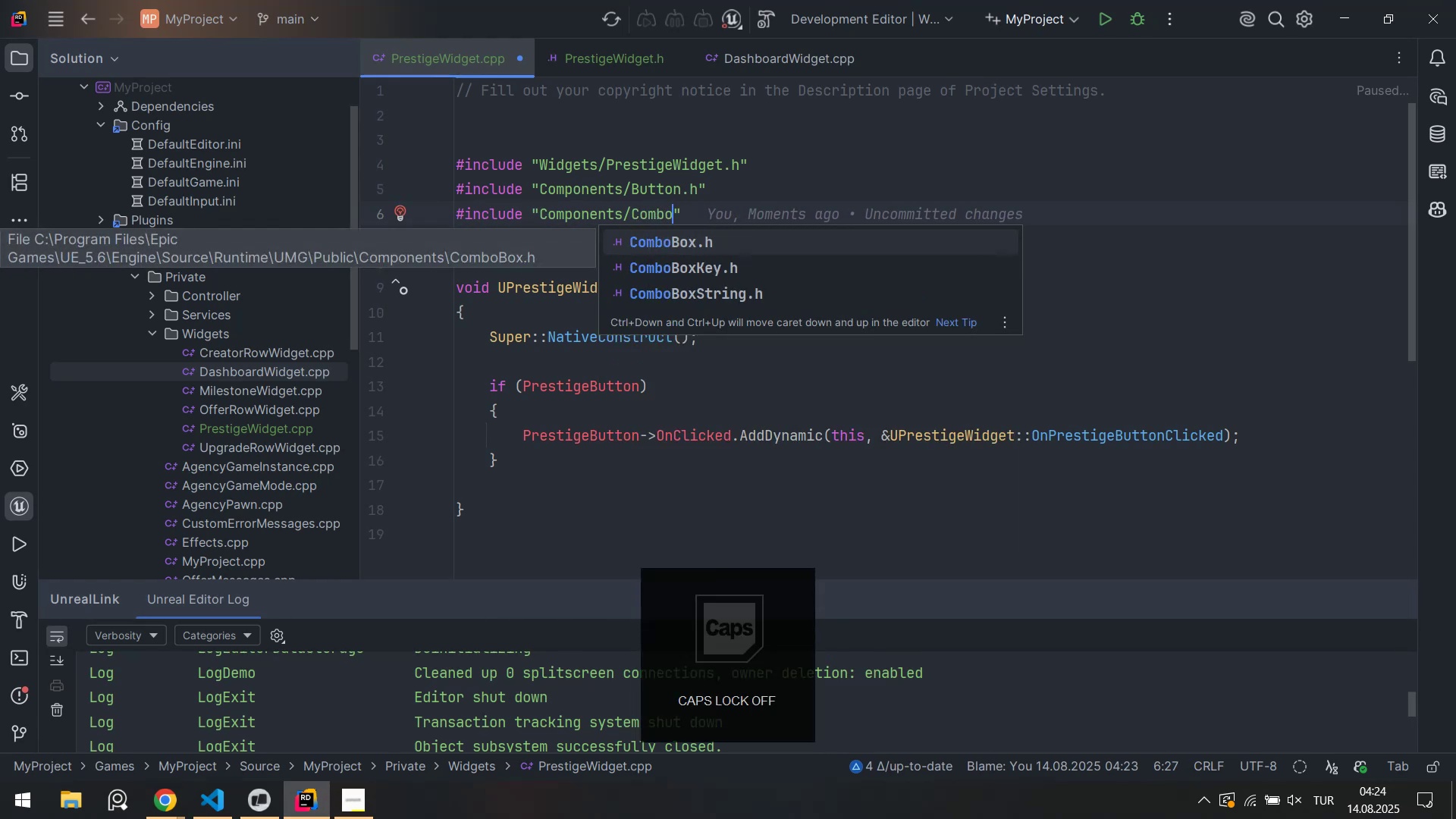 
key(Enter)
 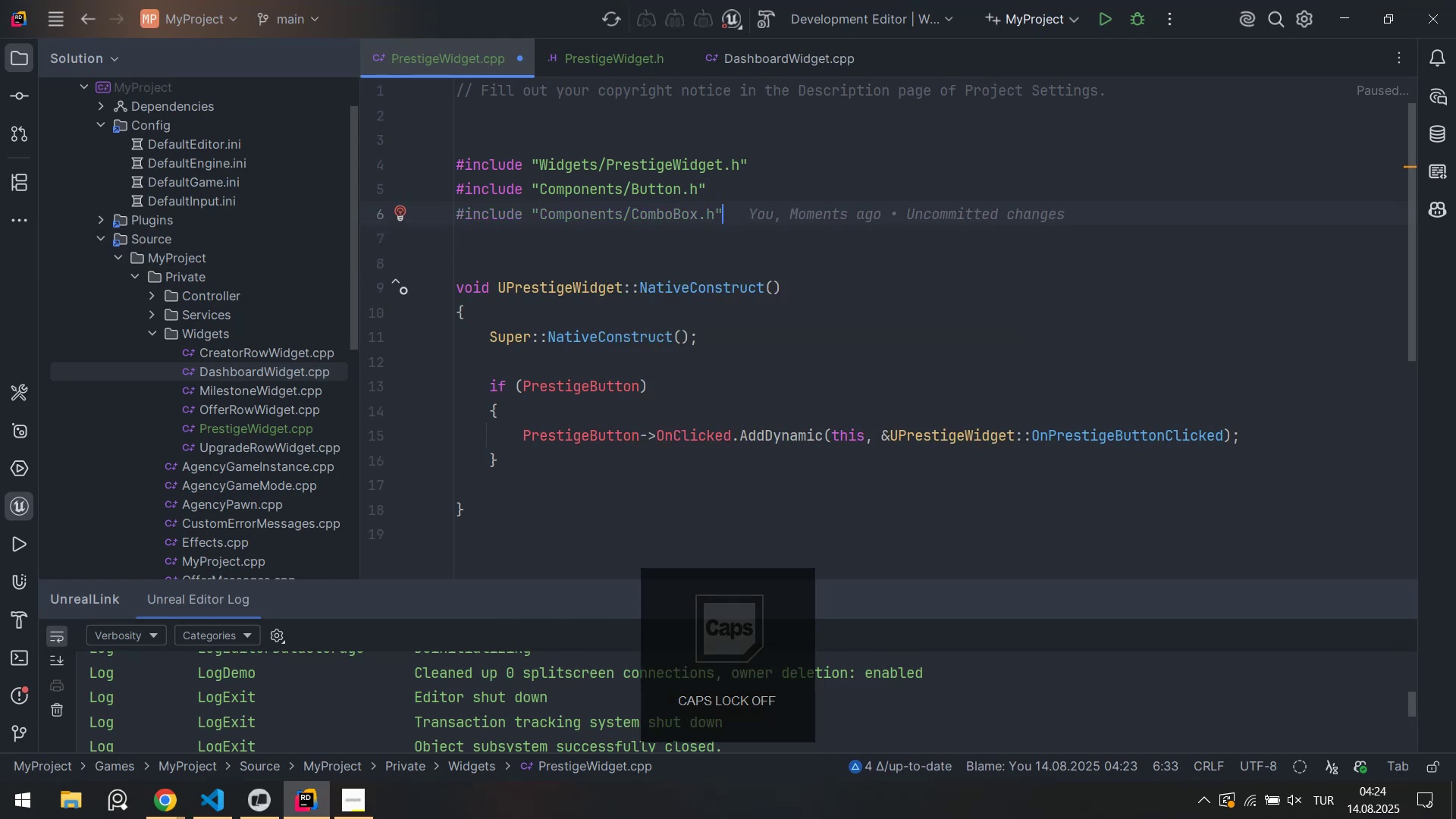 
key(Control+ControlLeft)
 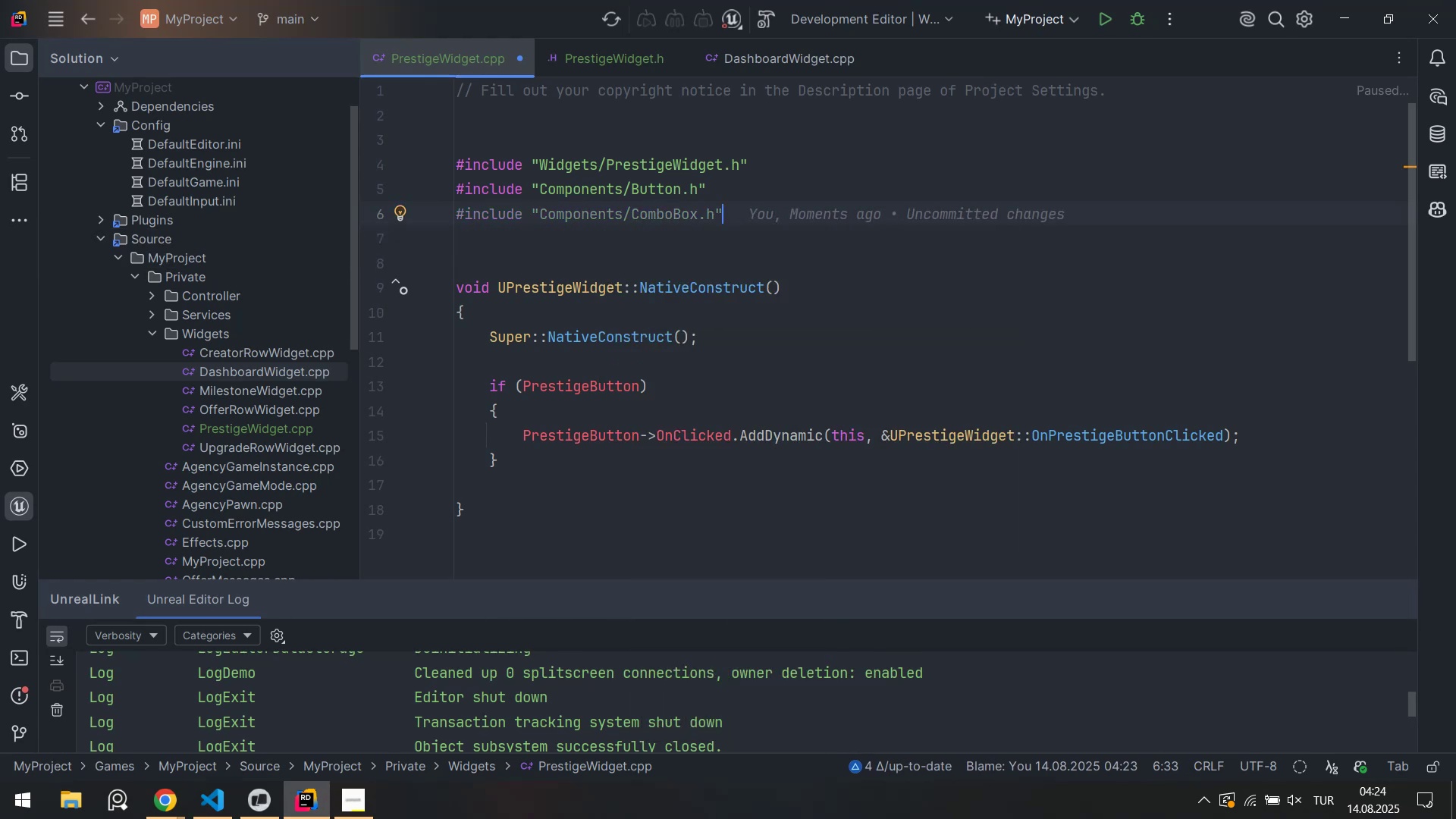 
key(Control+S)
 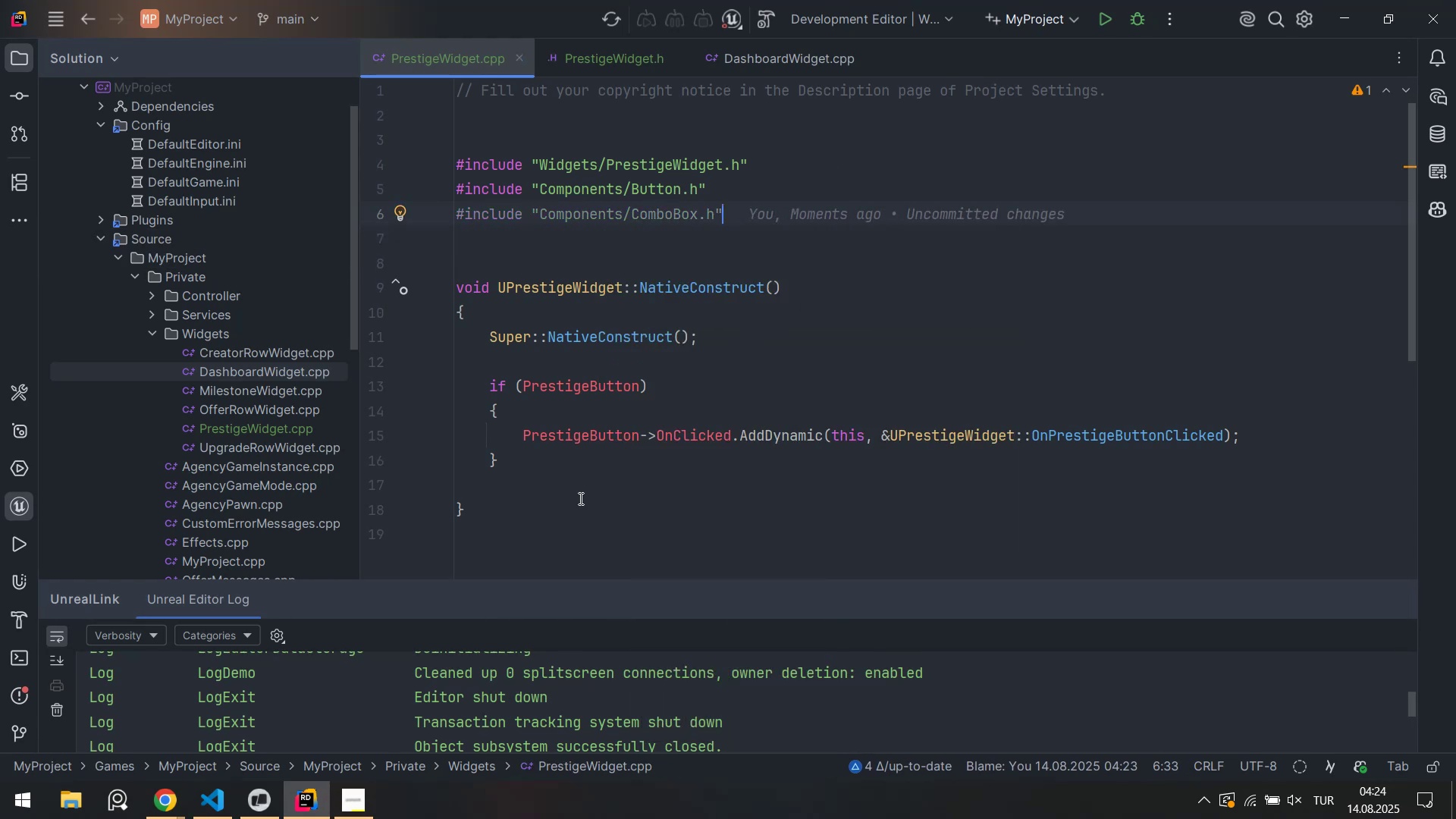 
left_click([259, 799])
 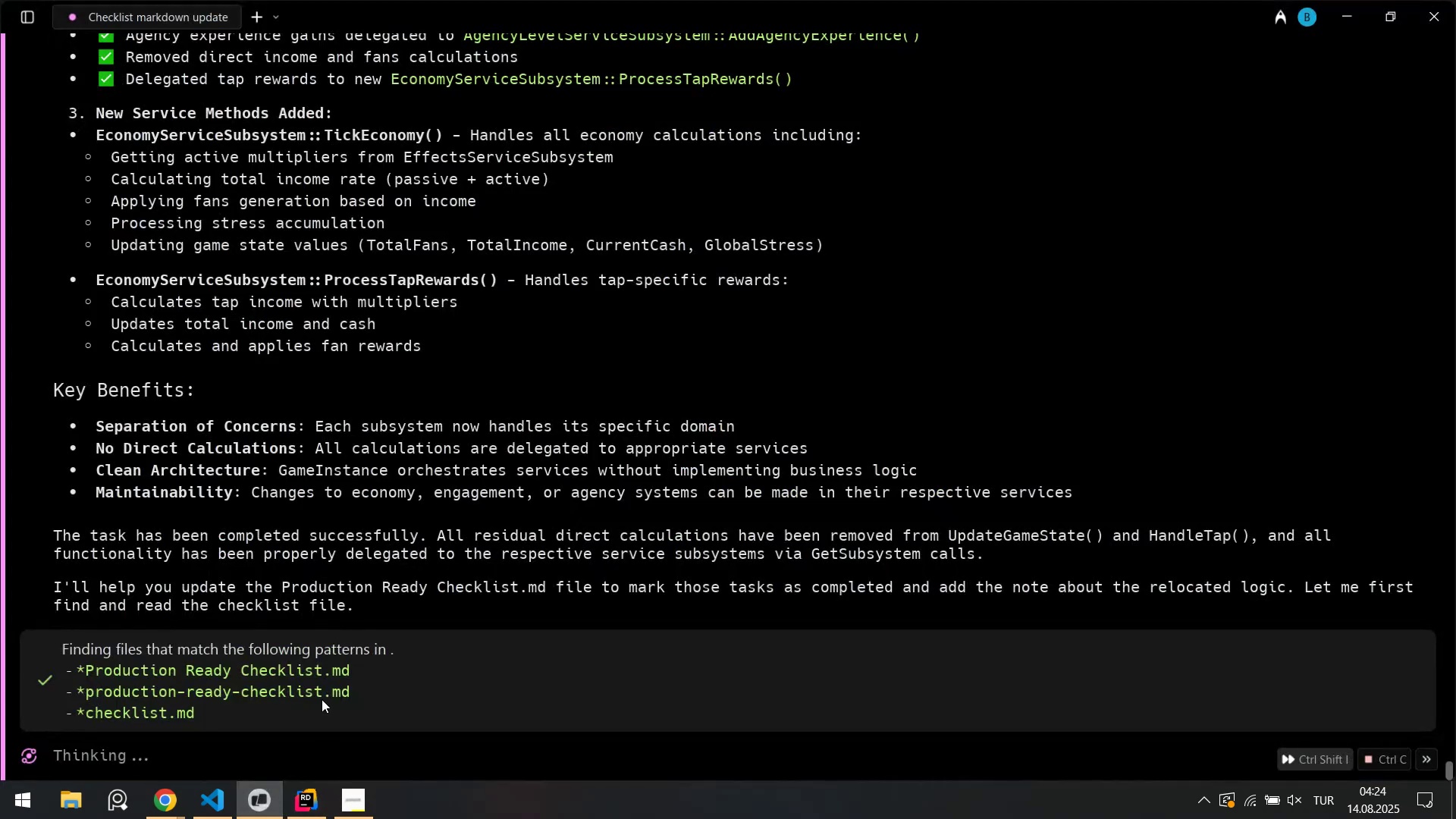 
scroll: coordinate [322, 670], scroll_direction: down, amount: 3.0
 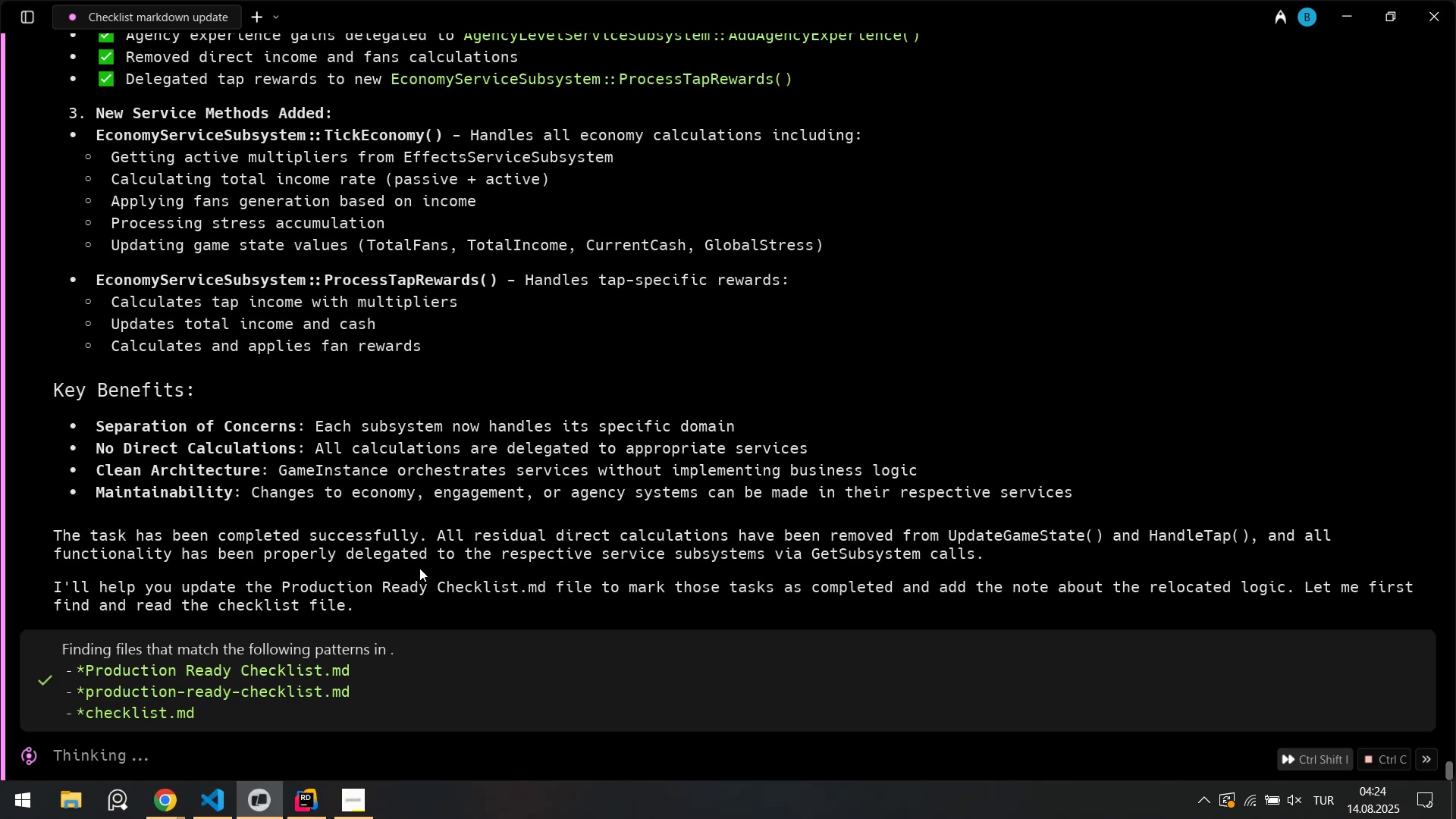 
wait(5.98)
 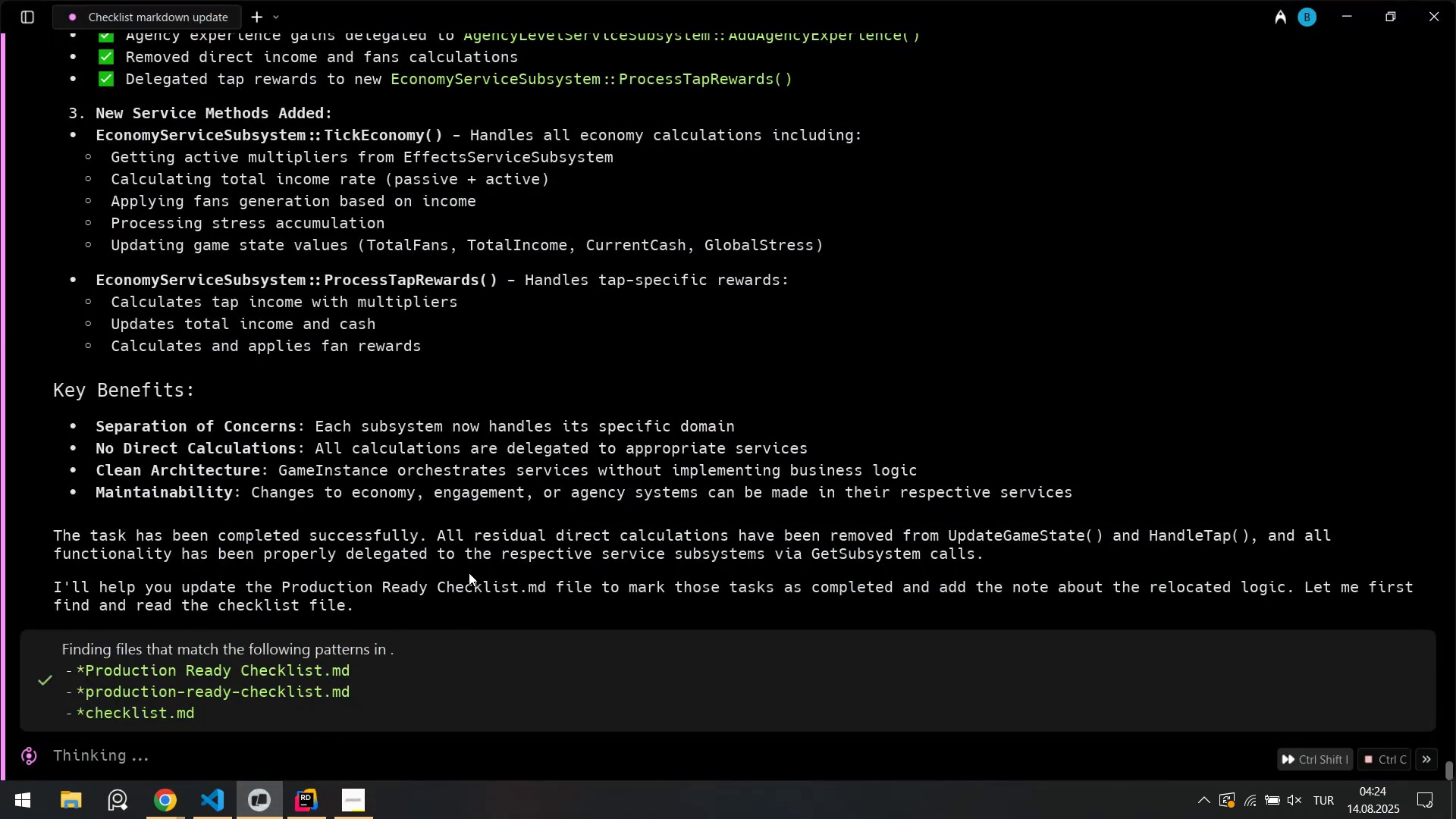 
scroll: coordinate [417, 539], scroll_direction: up, amount: 6.0
 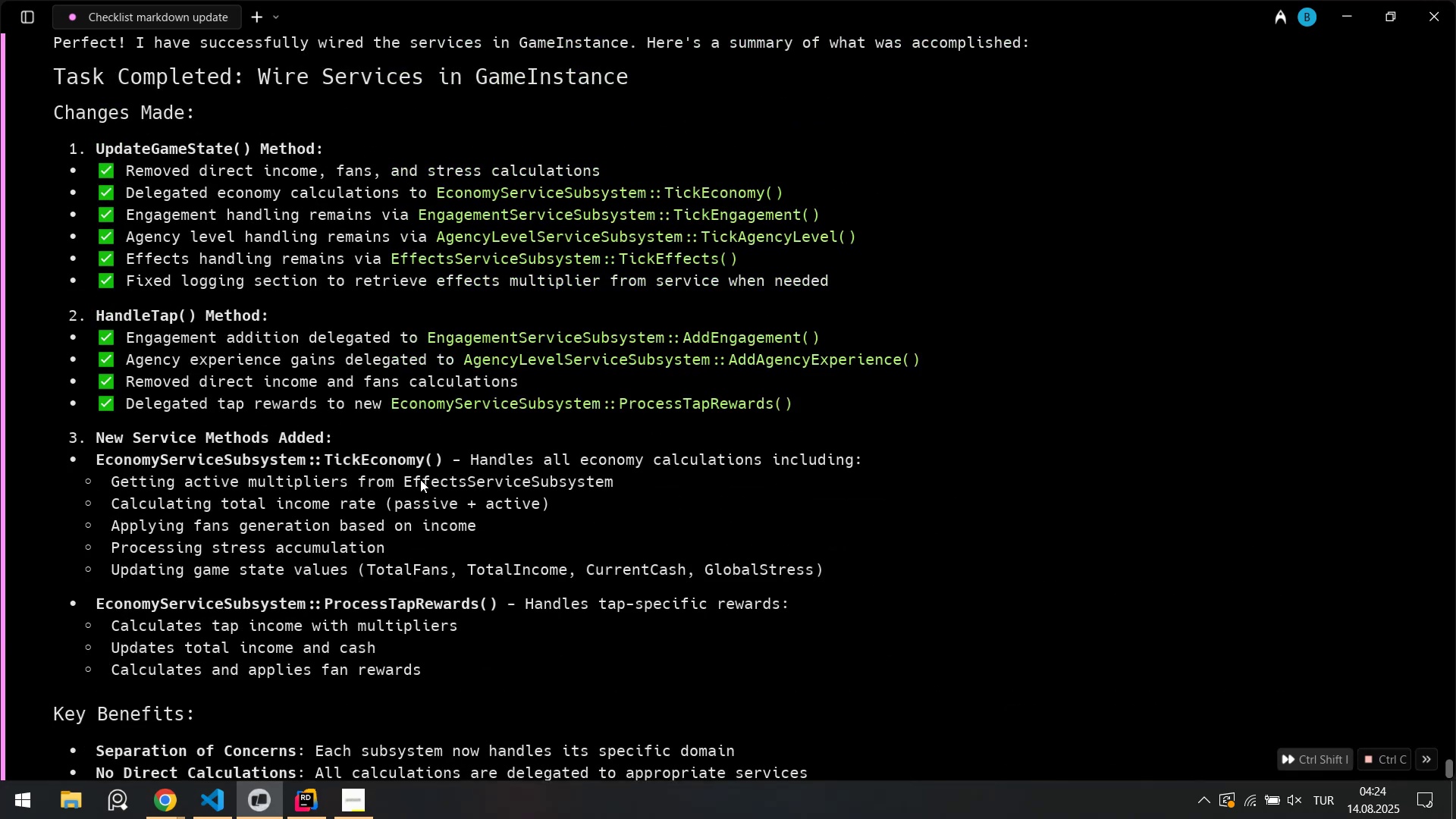 
scroll: coordinate [350, 535], scroll_direction: down, amount: 13.0
 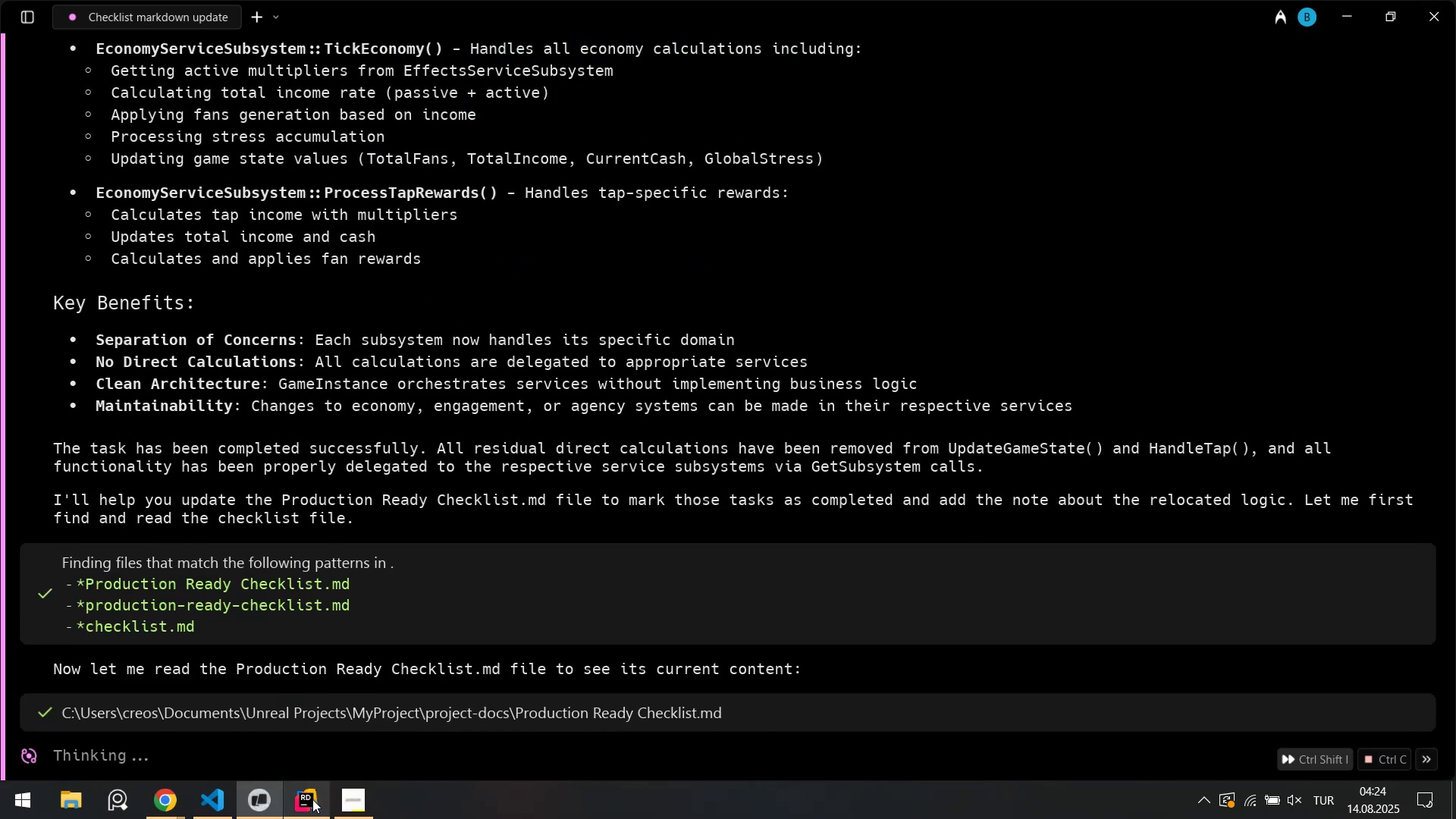 
left_click([313, 799])
 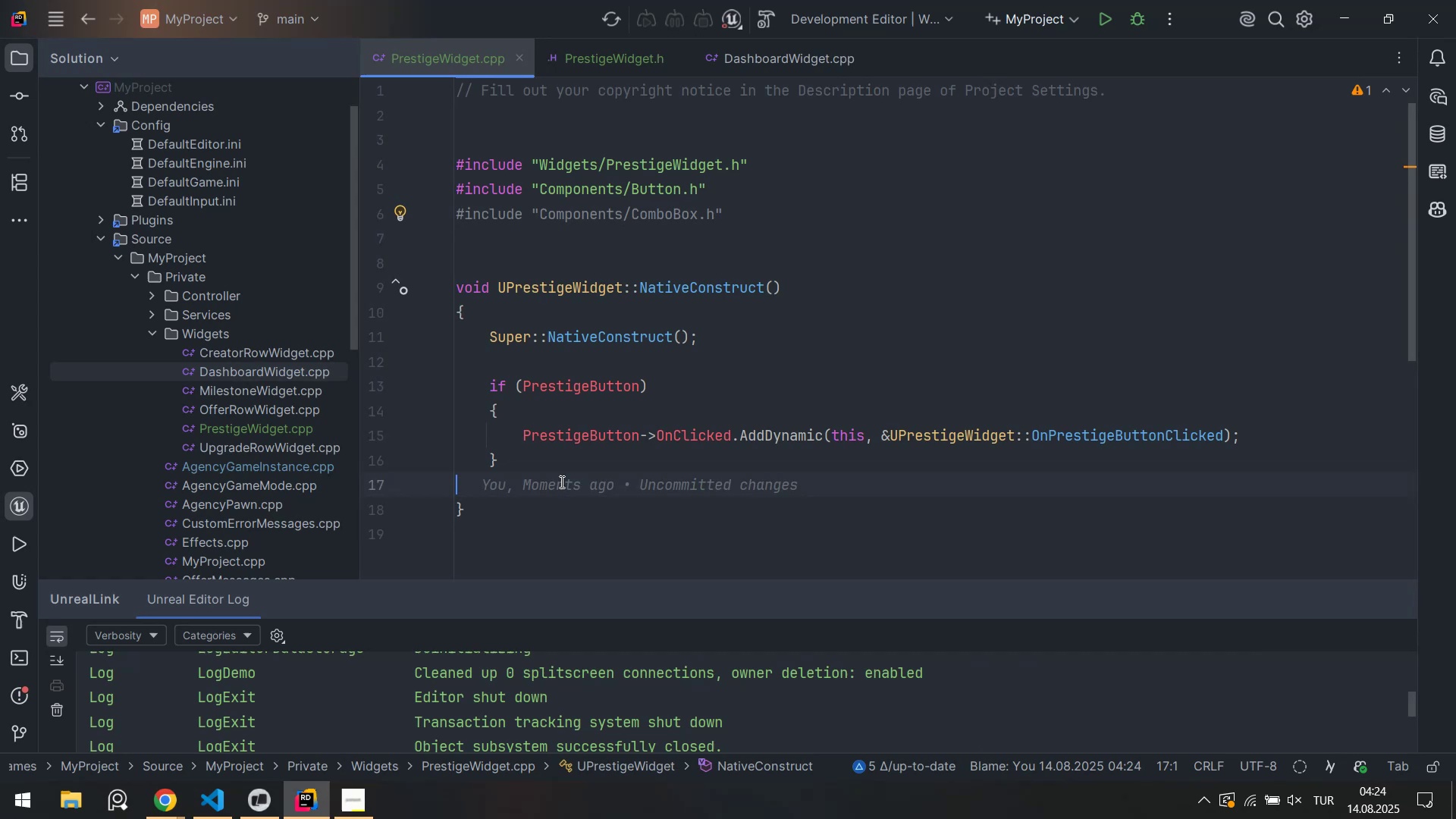 
double_click([506, 500])
 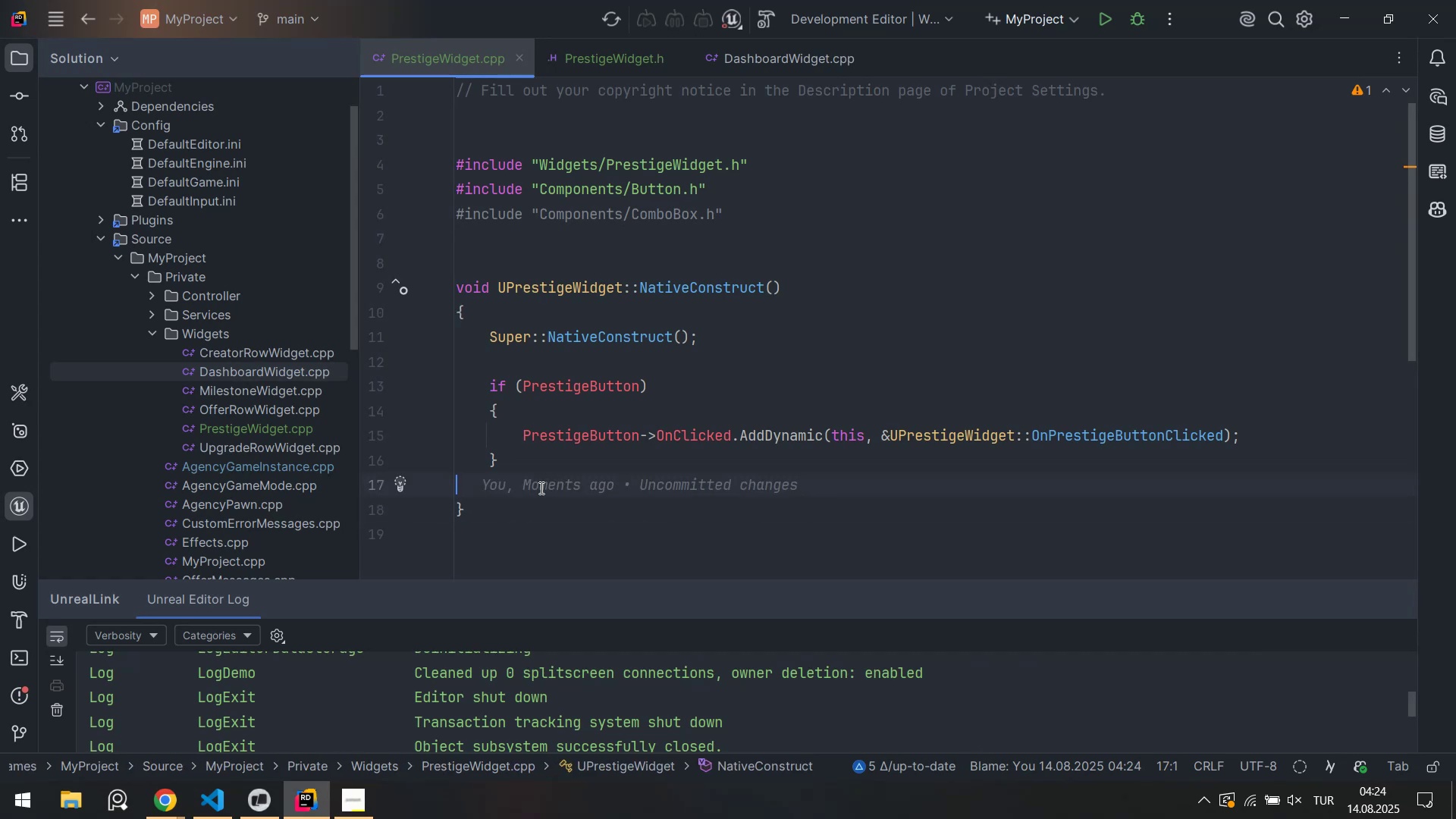 
double_click([521, 517])
 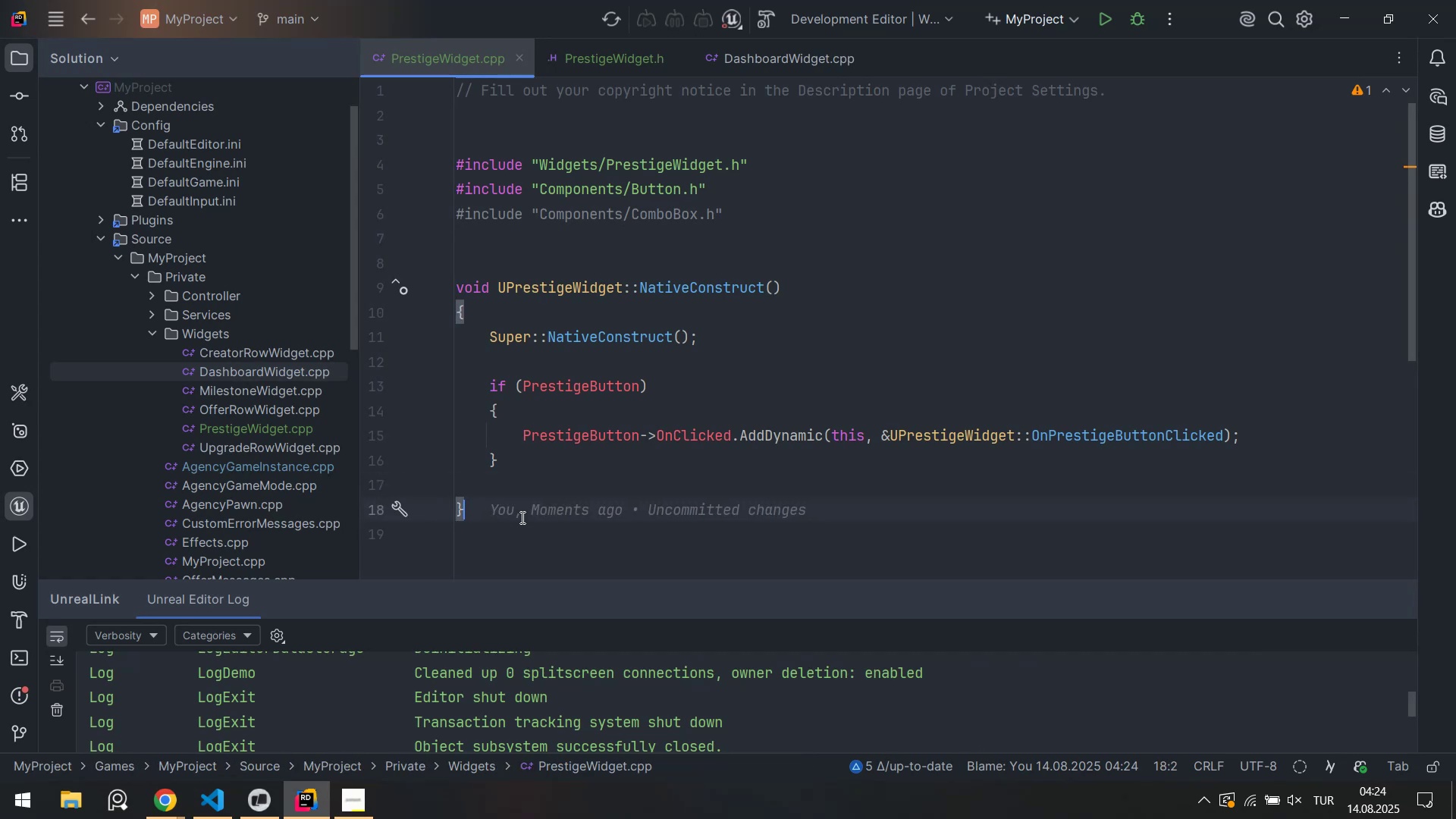 
key(Enter)
 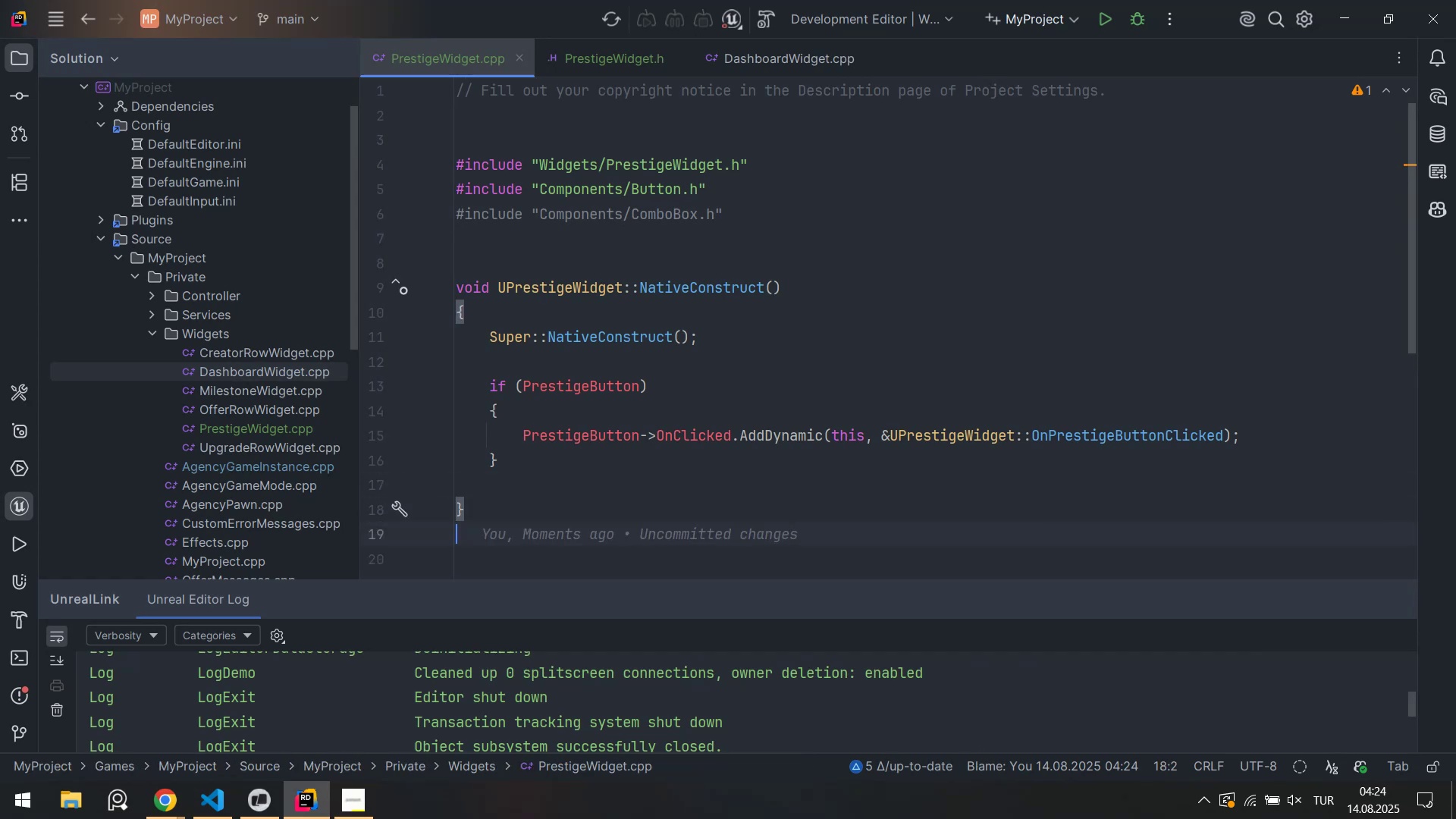 
key(Enter)
 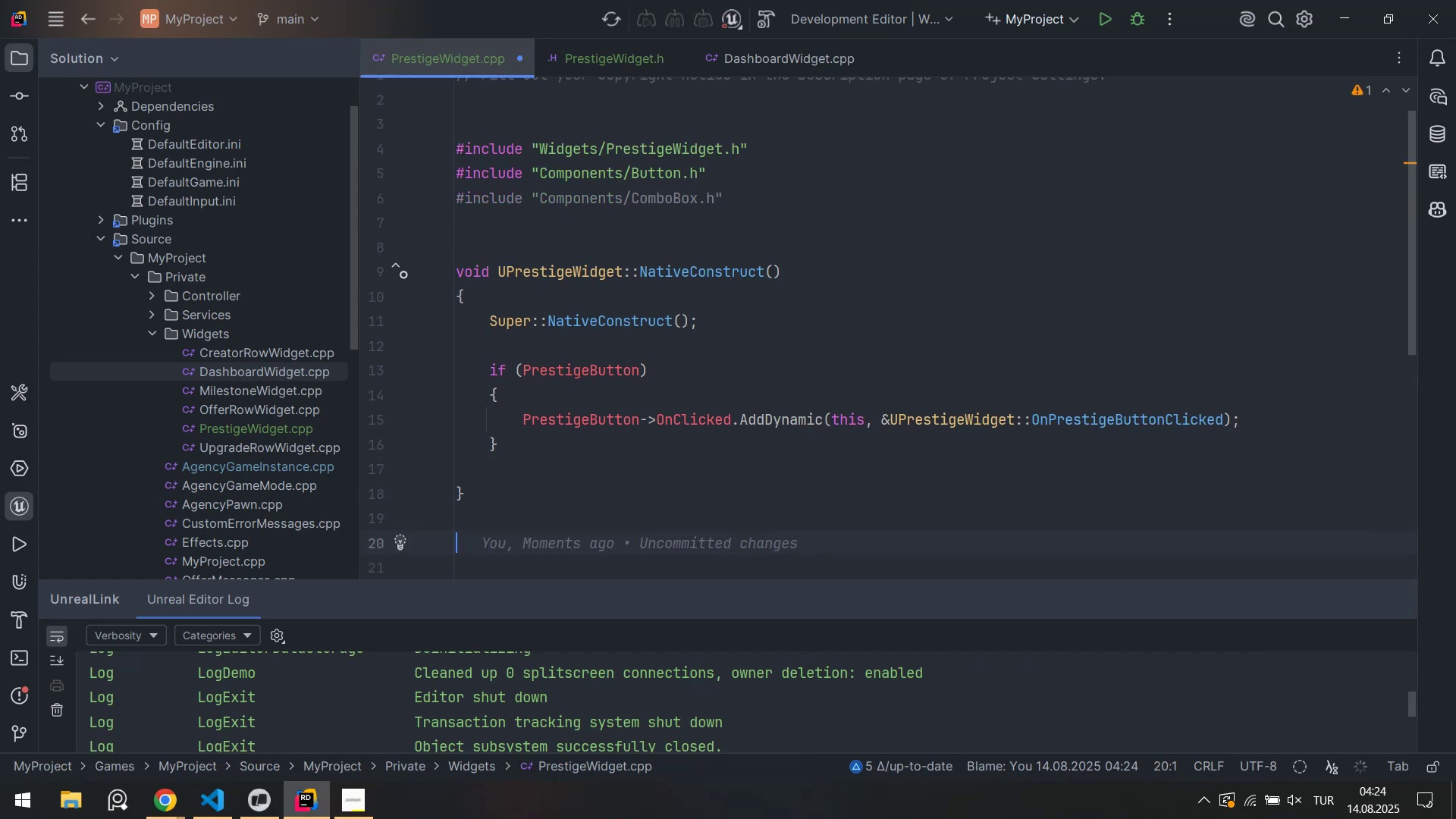 
type(vo'd UPre)
 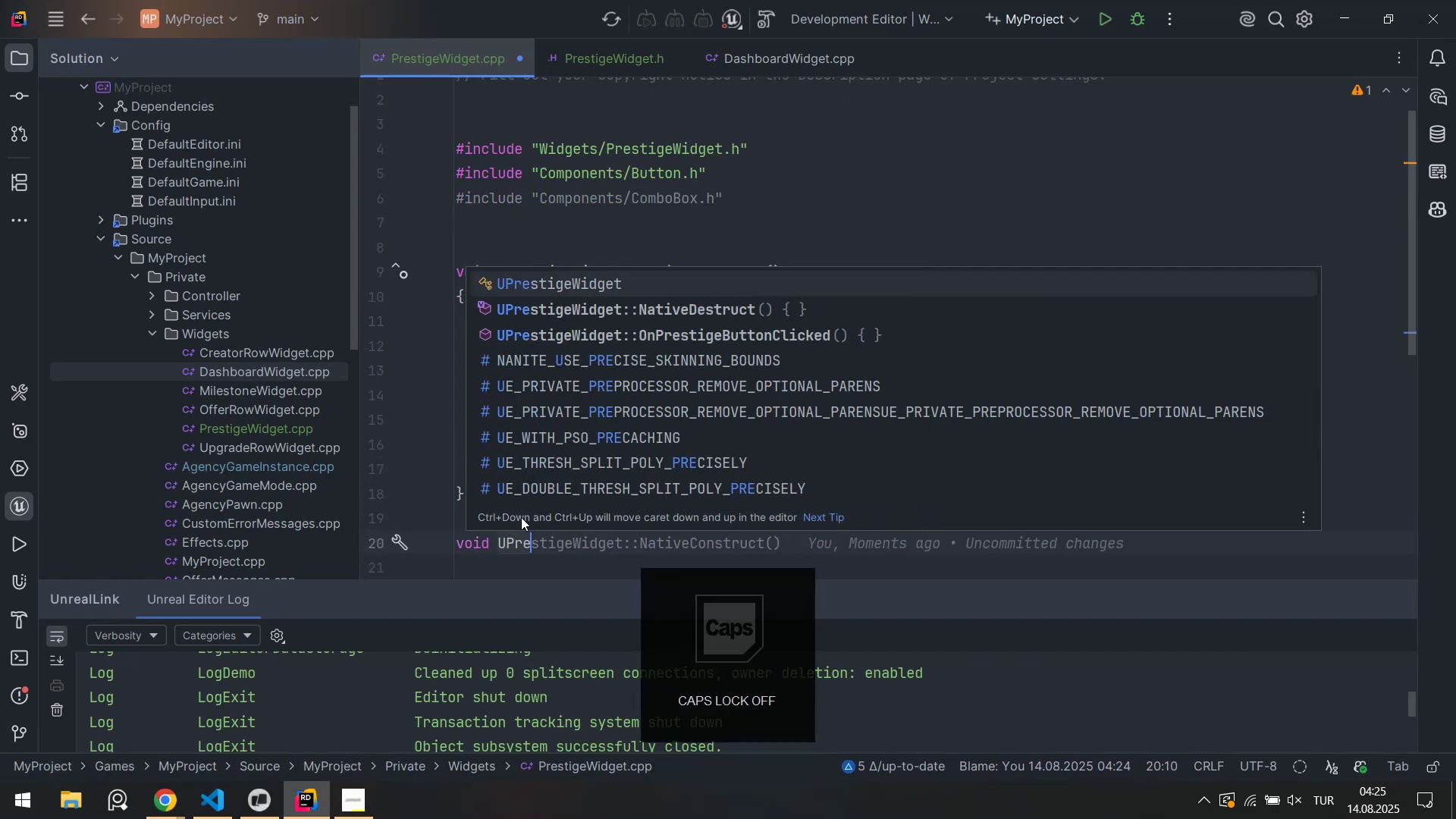 
key(ArrowDown)
 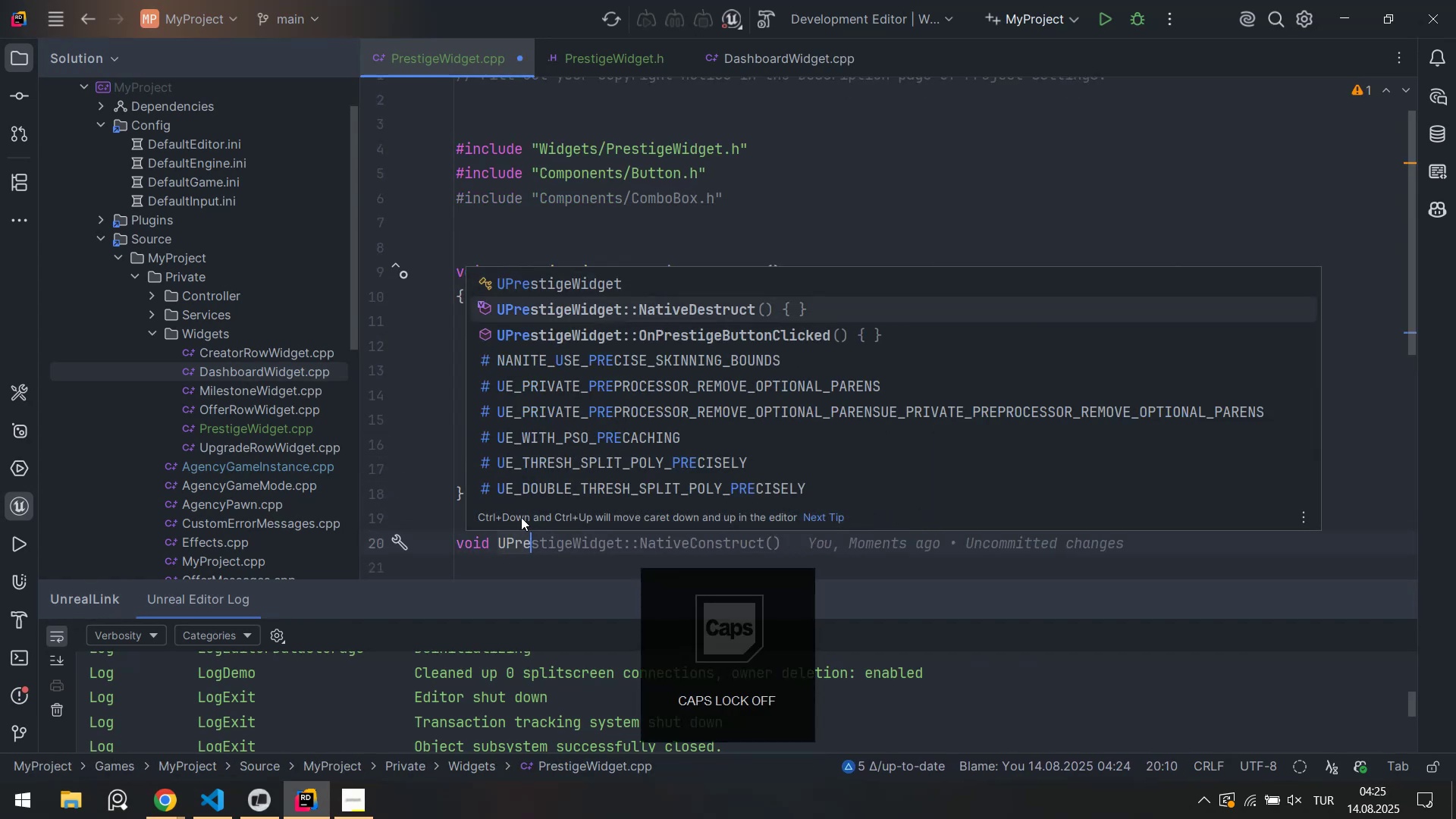 
key(ArrowDown)
 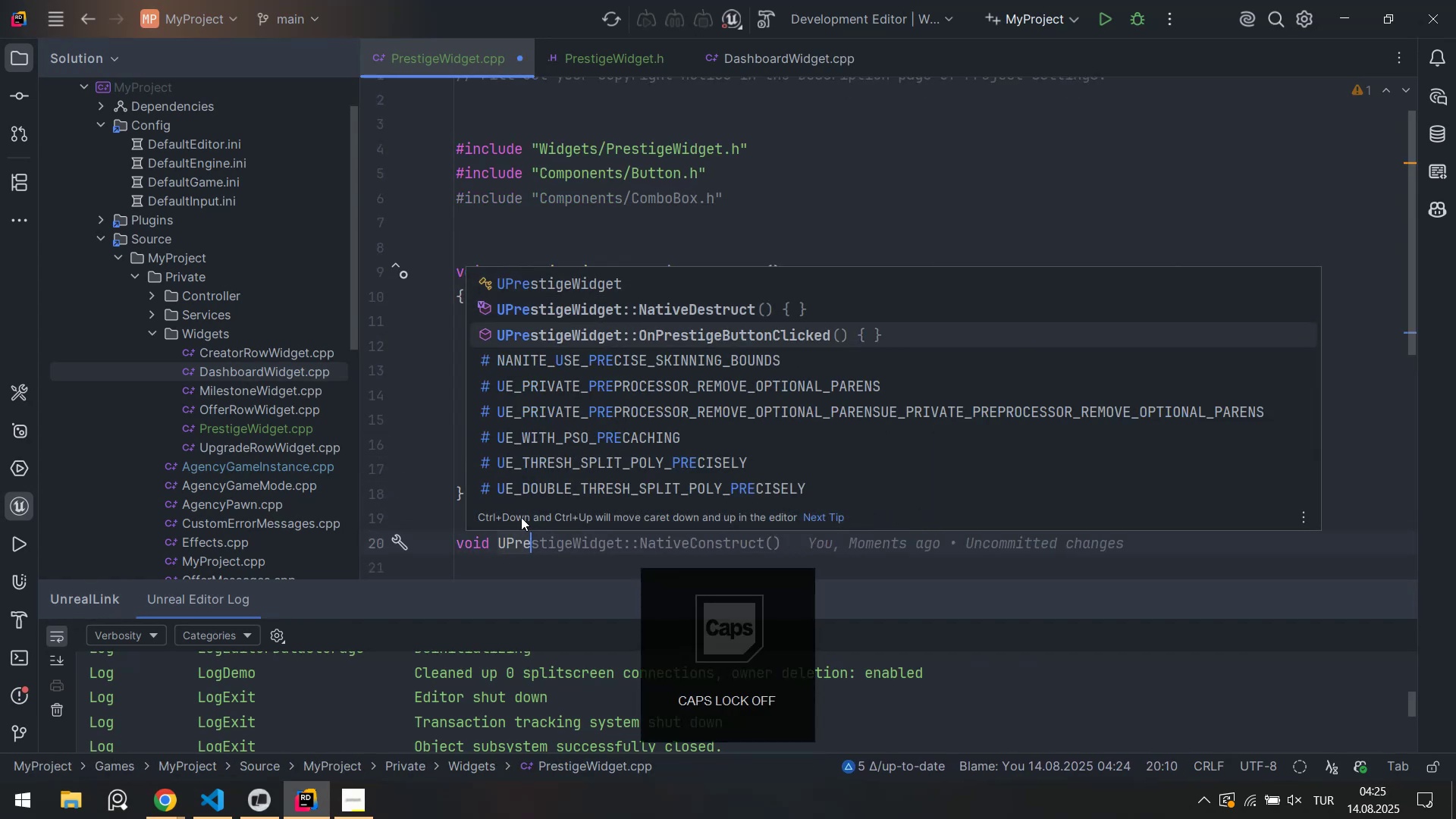 
key(ArrowUp)
 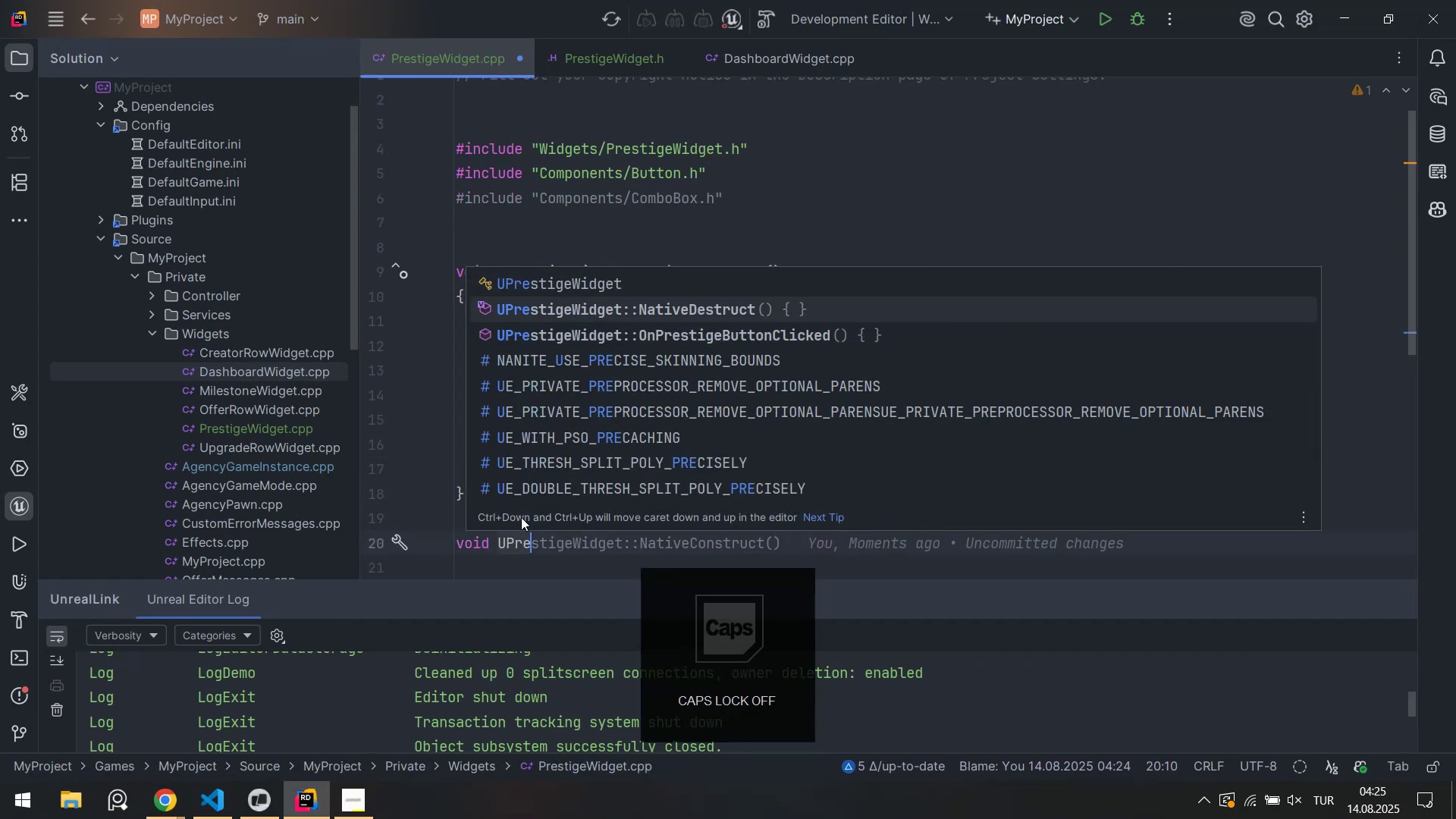 
key(Enter)
 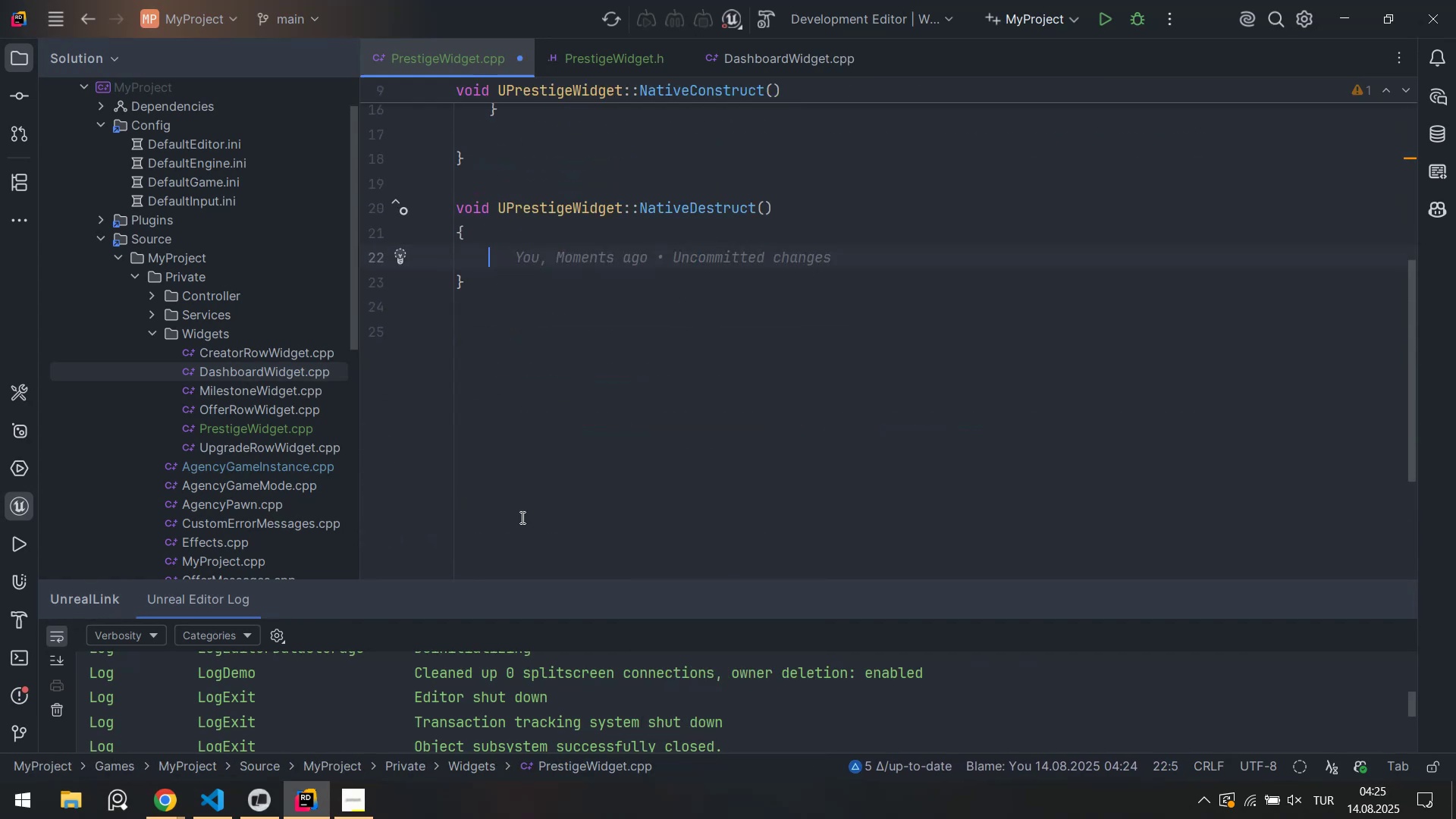 
type(Super>)
key(Tab)
 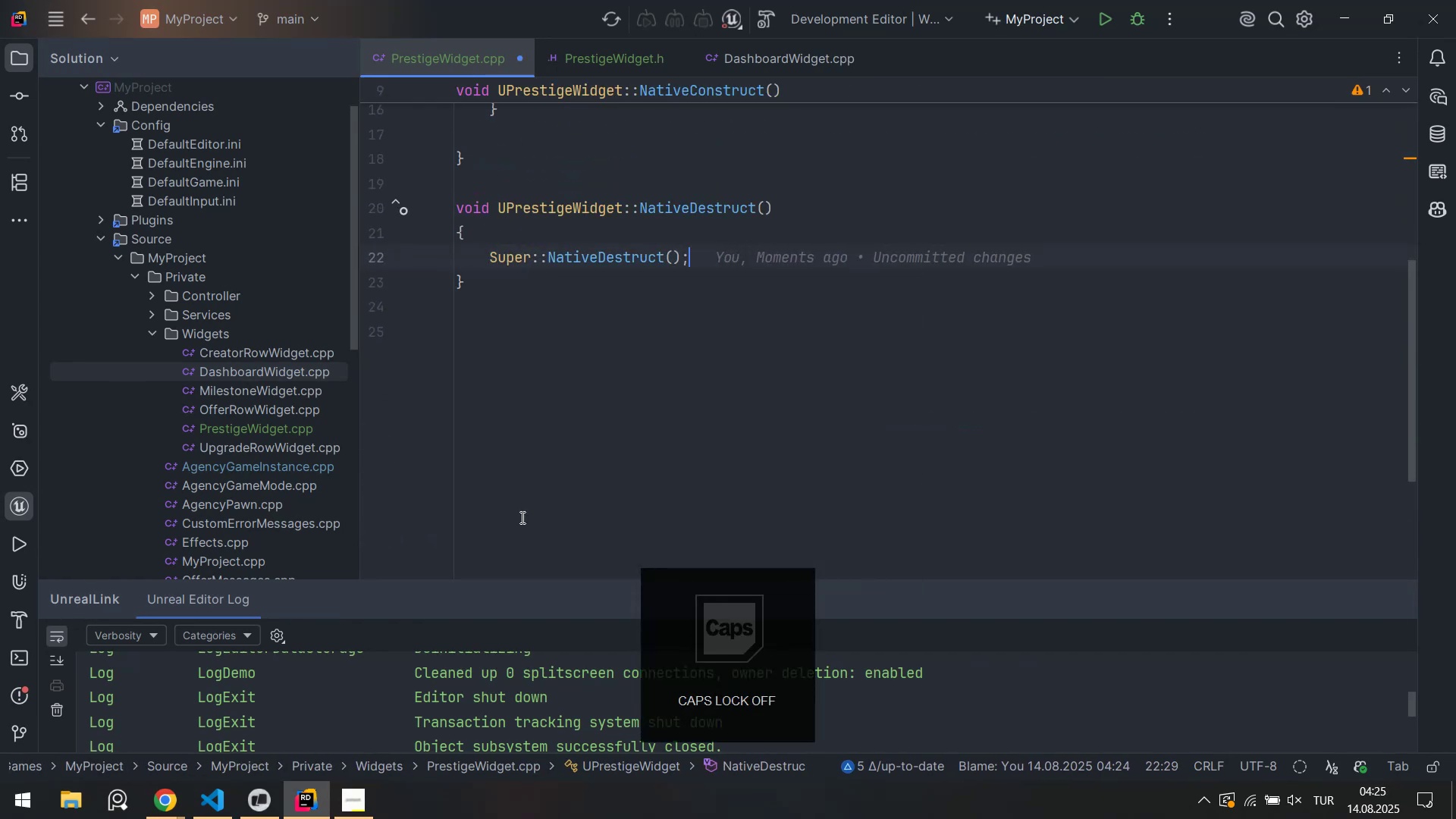 
key(Enter)
 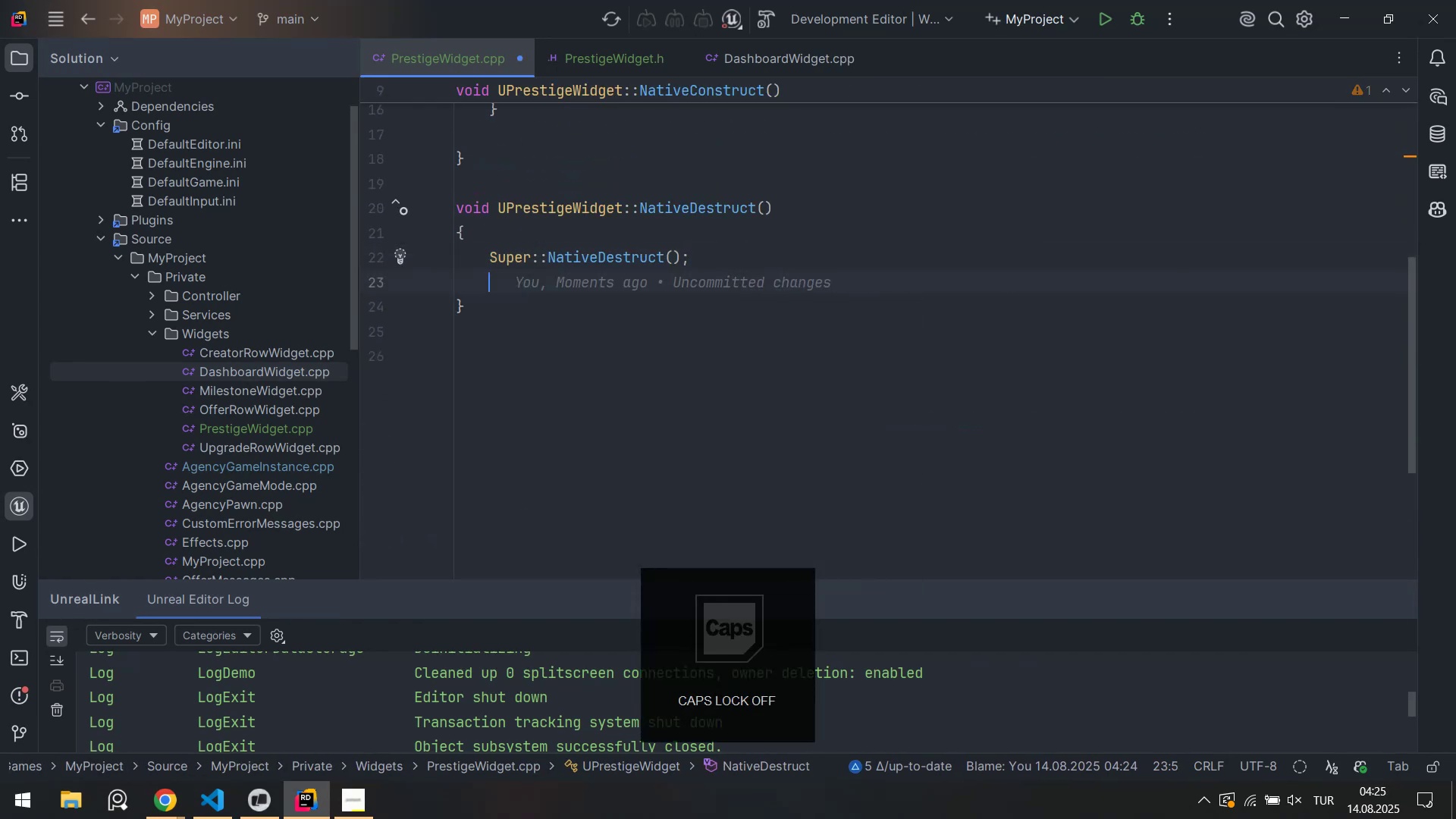 
key(Enter)
 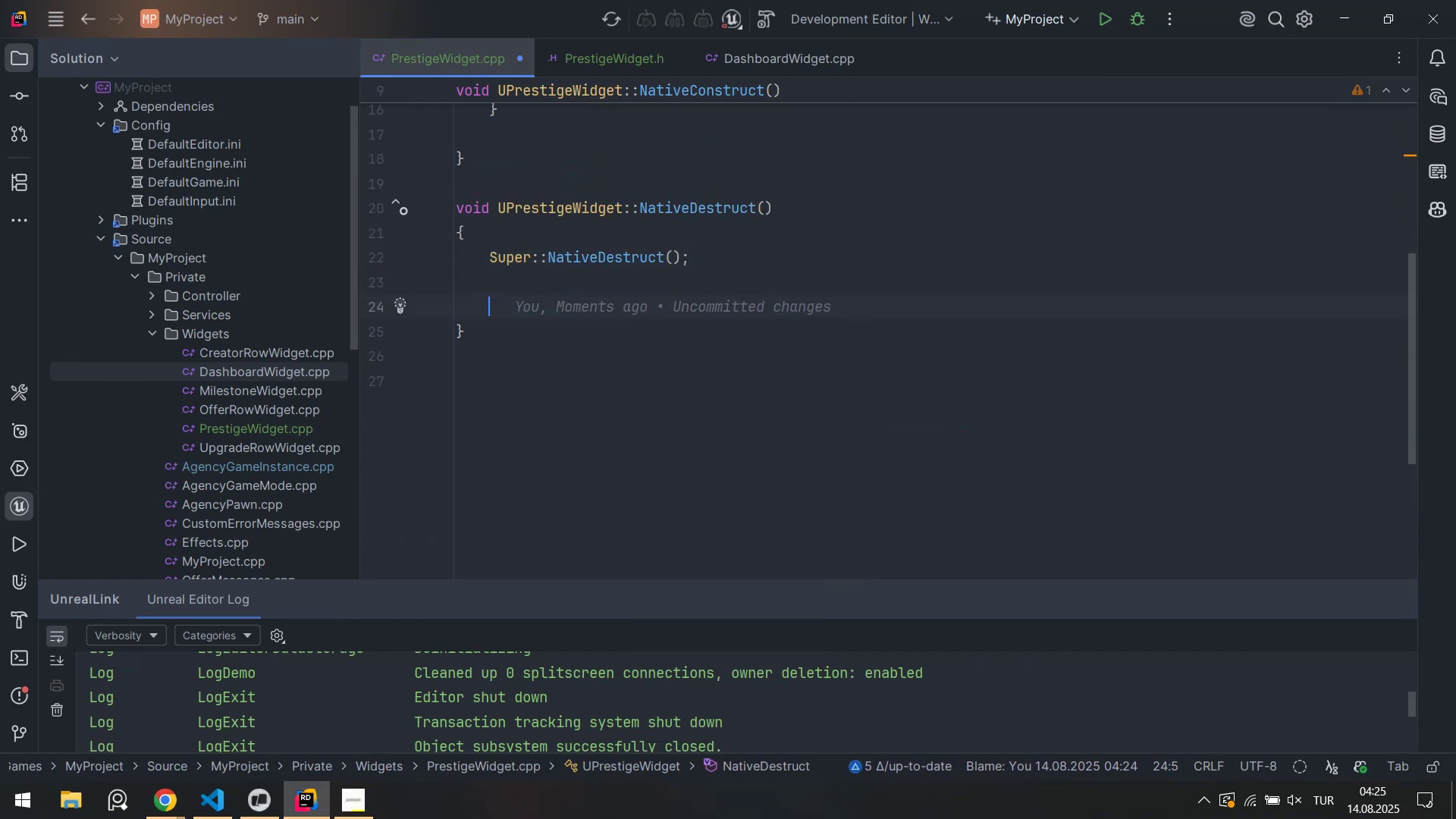 
key(Control+ControlLeft)
 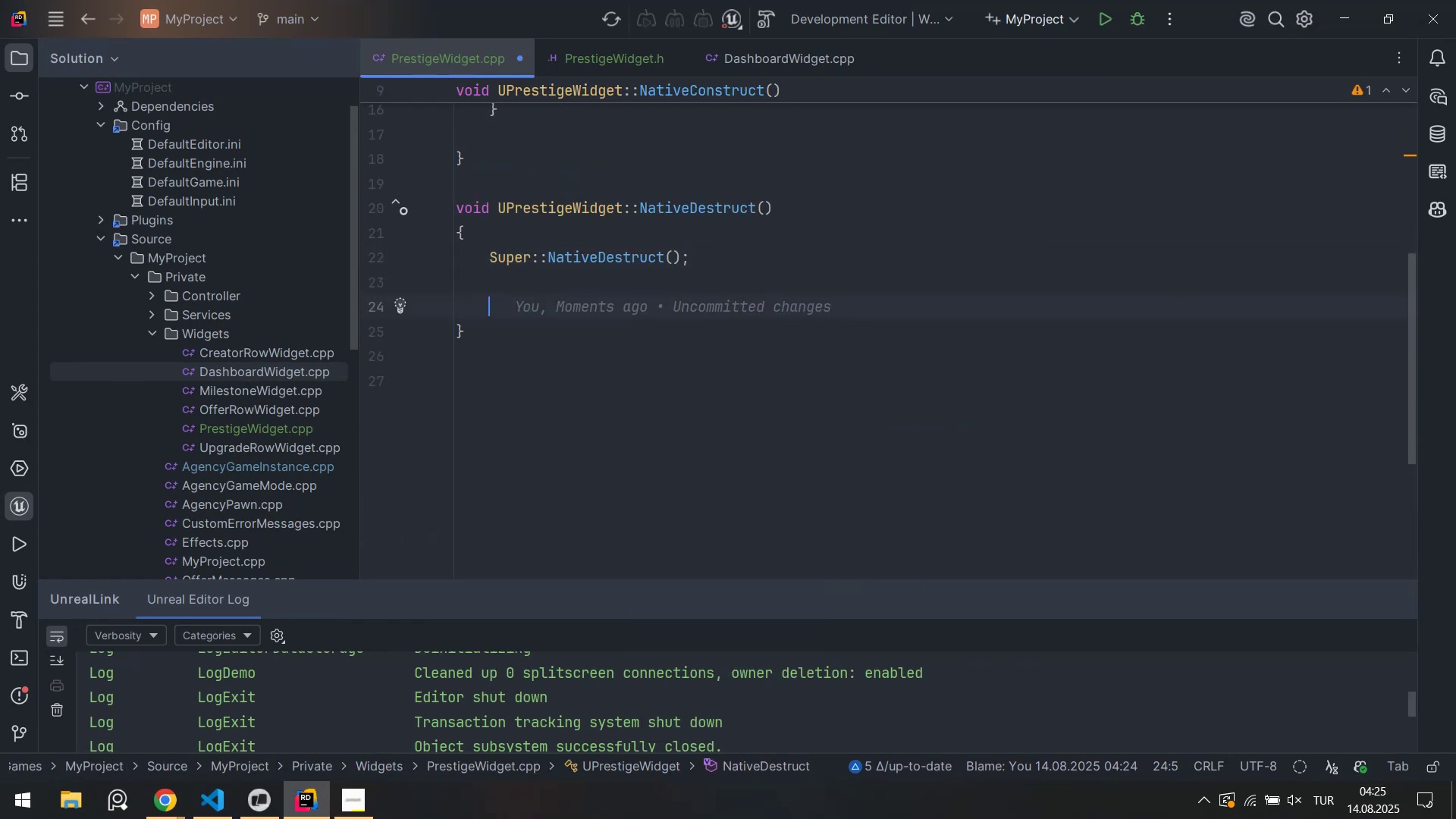 
key(Control+S)
 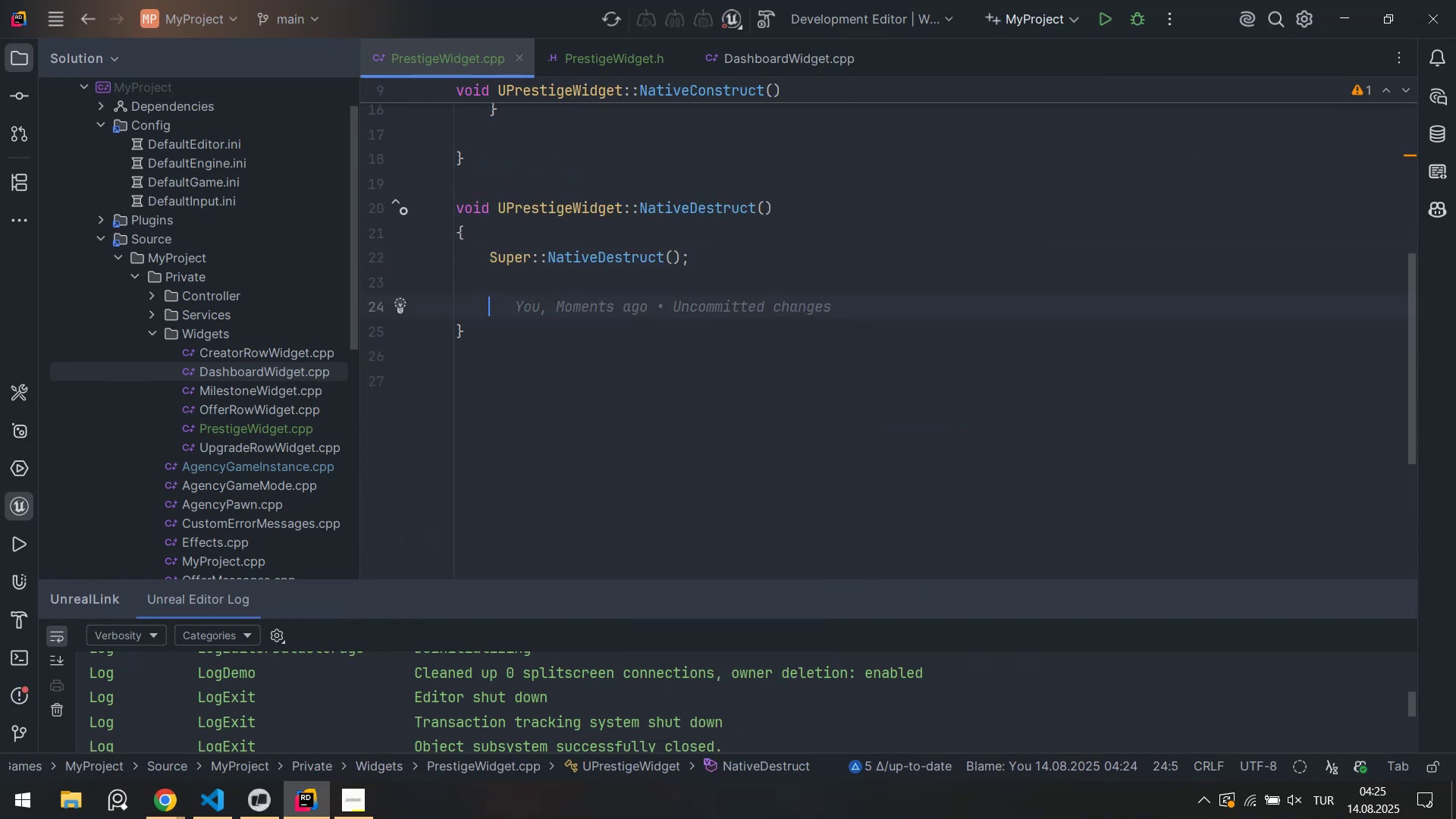 
key(Alt+Shift+ShiftLeft)
 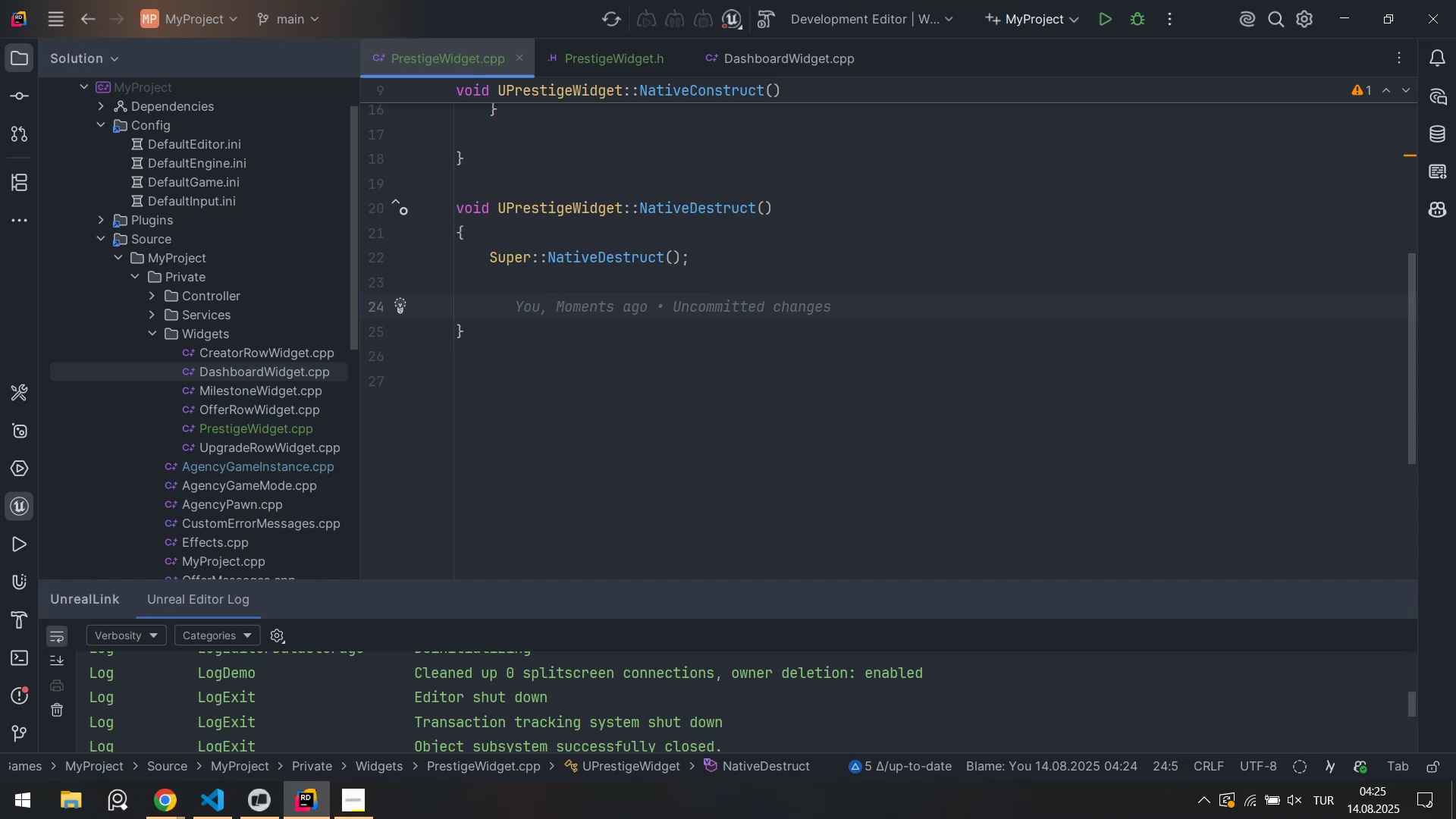 
key(Alt+Shift+F)
 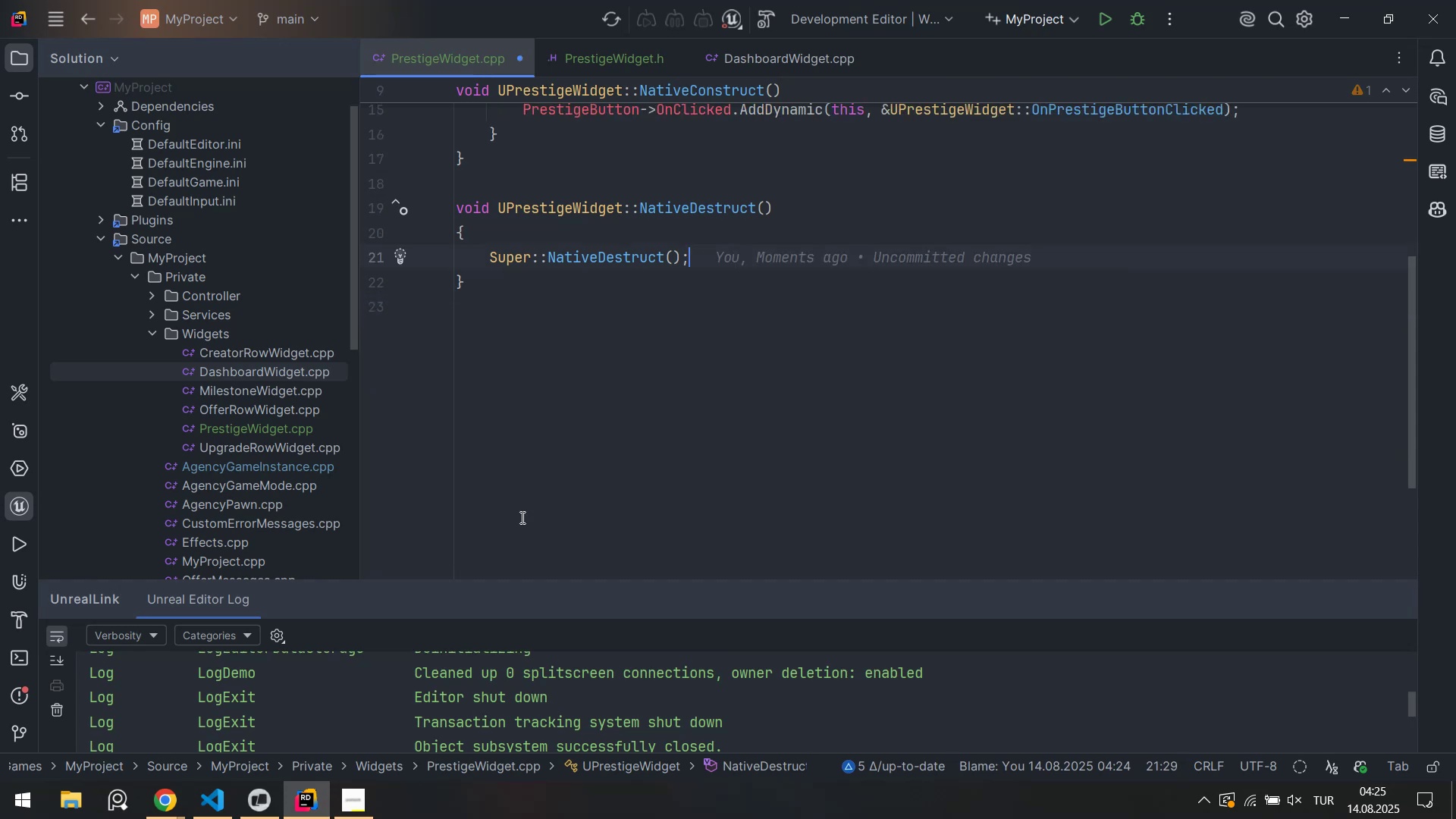 
key(ArrowUp)
 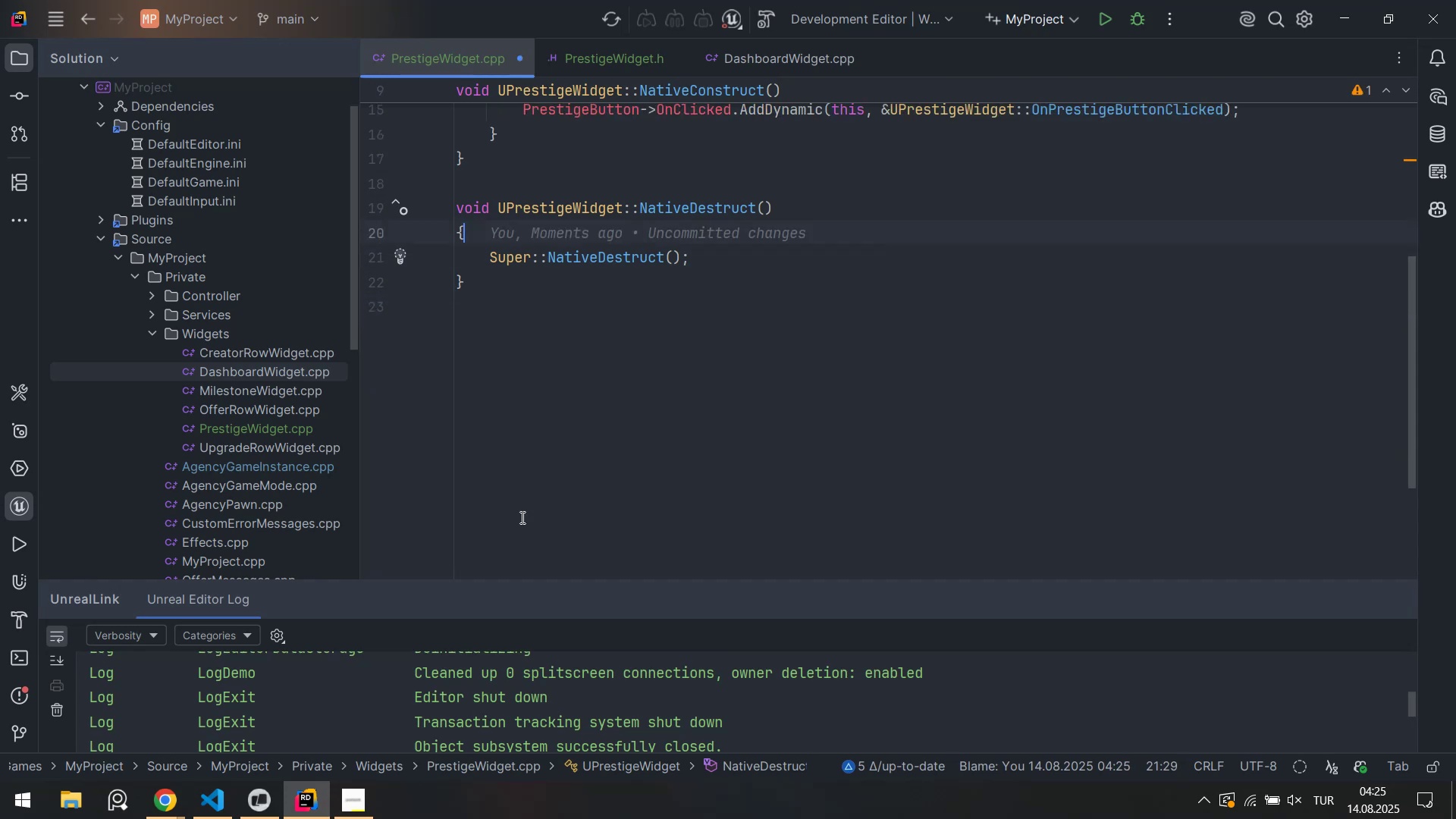 
key(ArrowUp)
 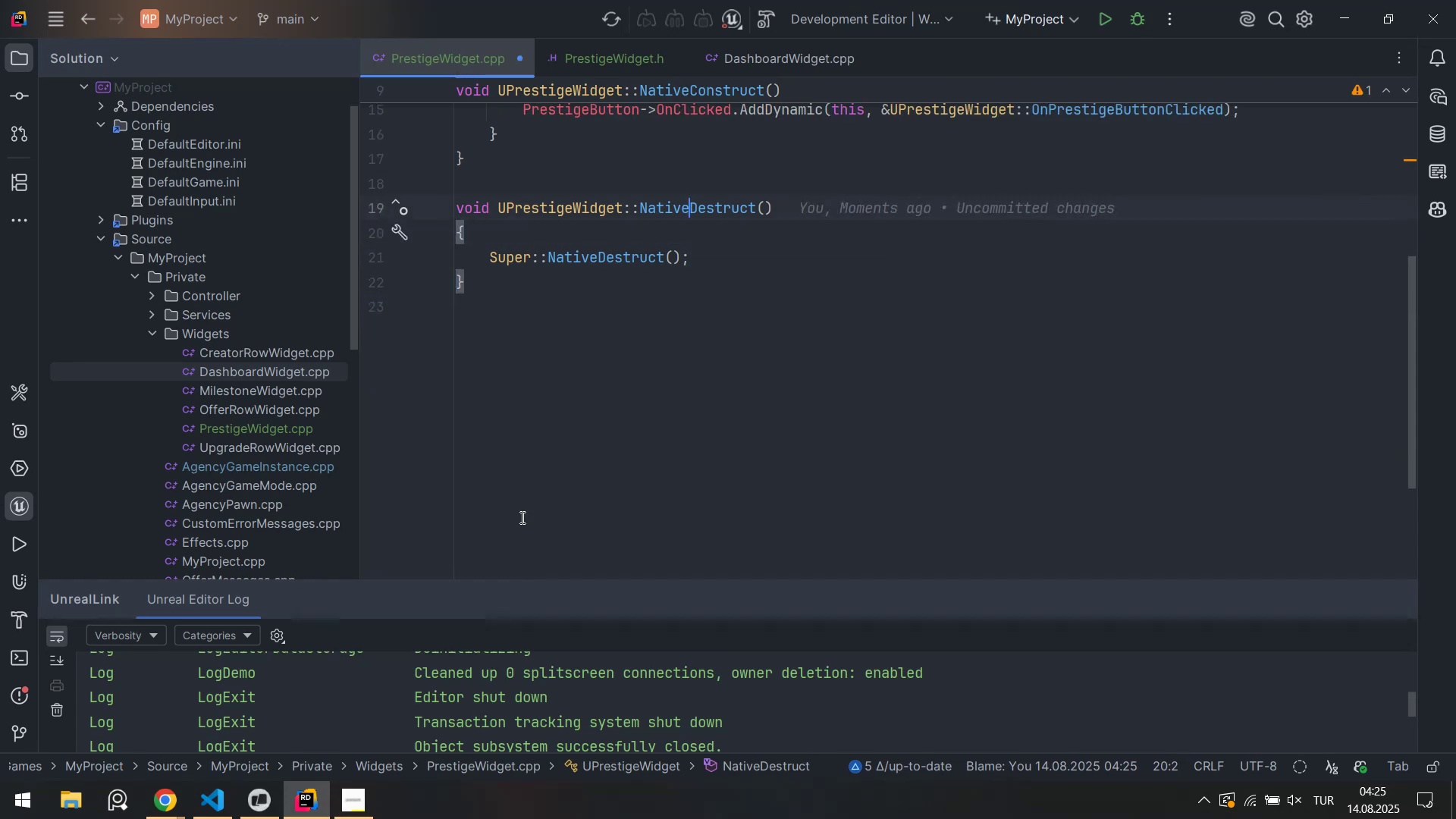 
key(ArrowUp)
 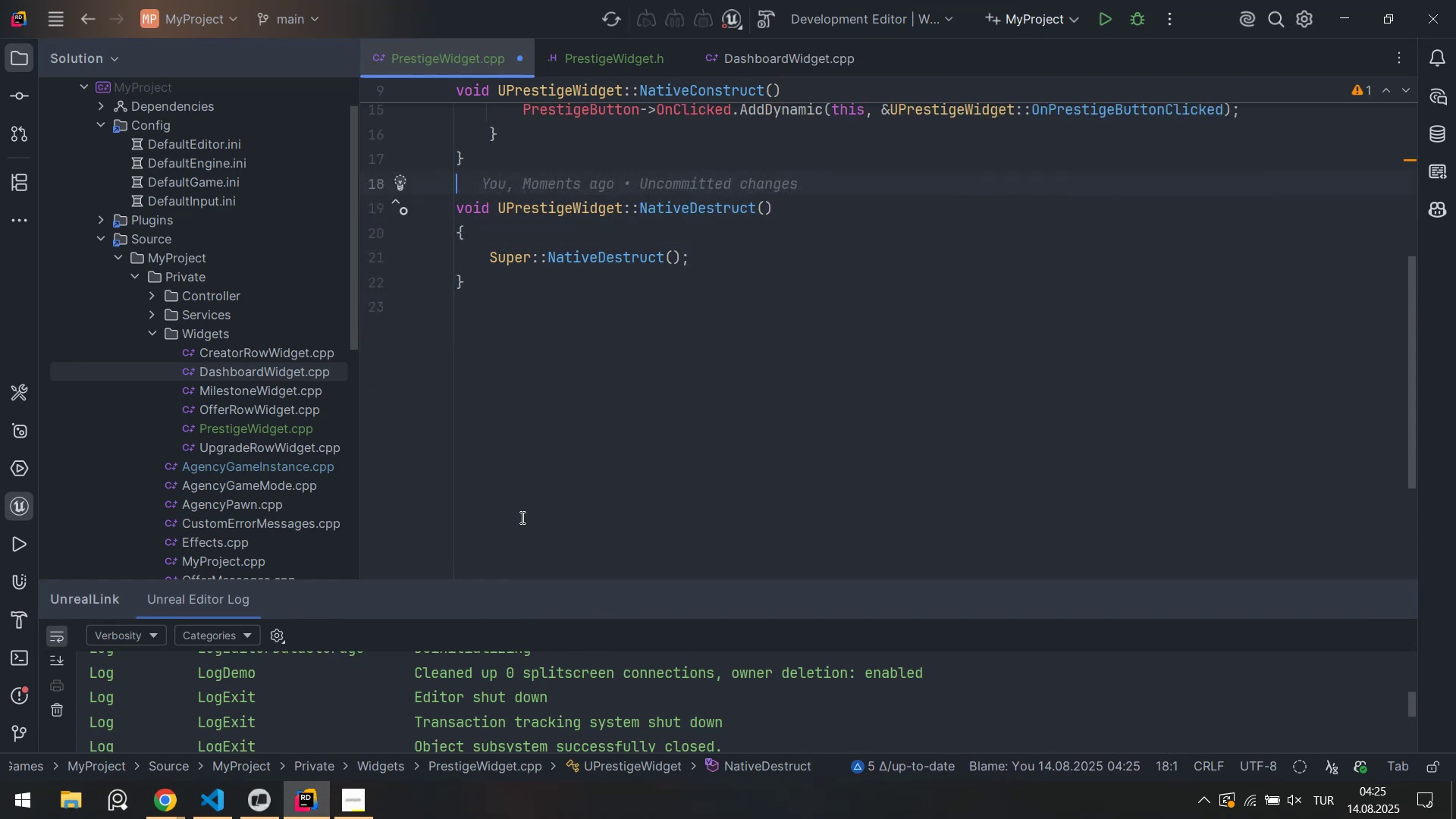 
key(Enter)
 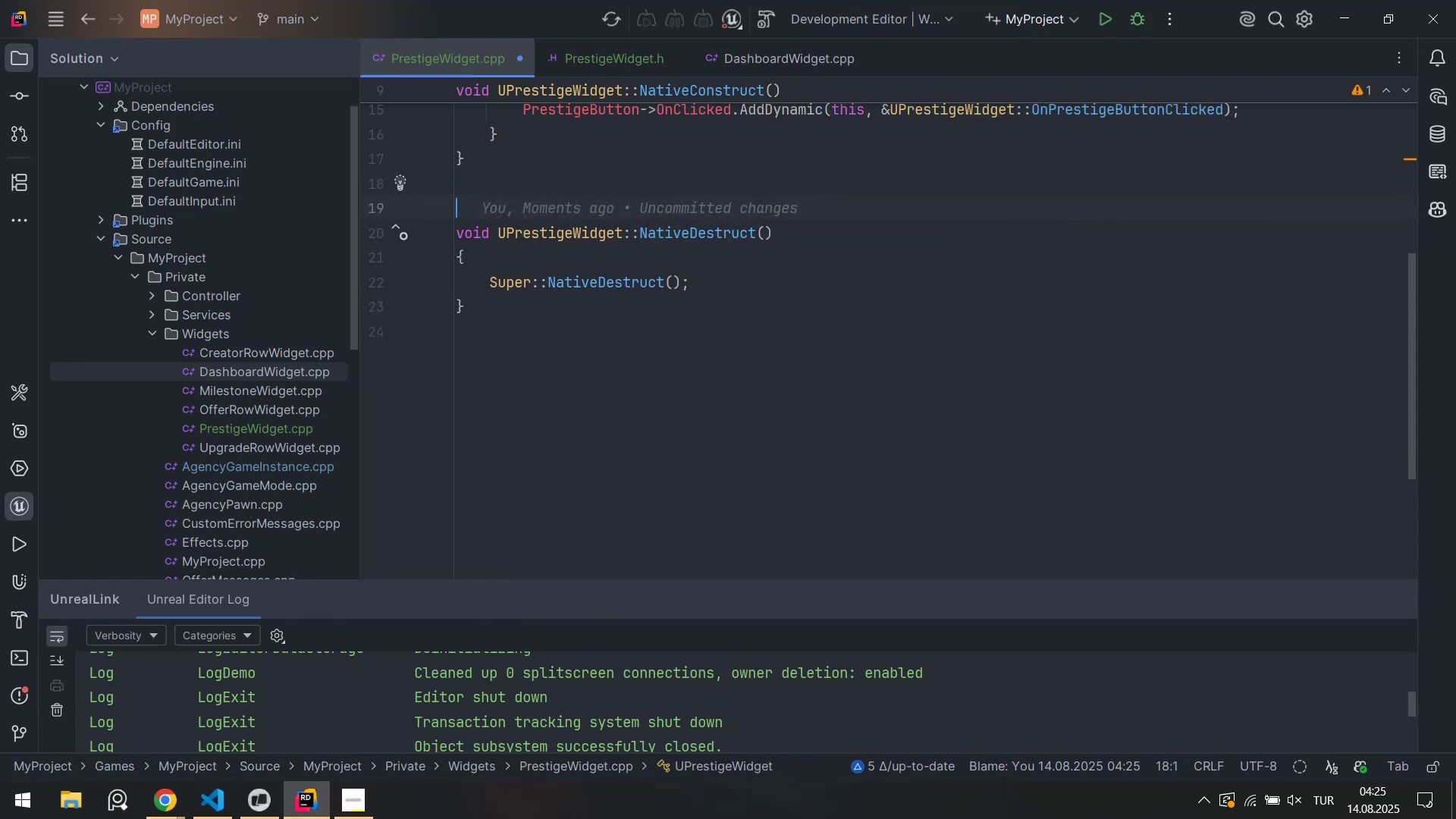 
key(Enter)
 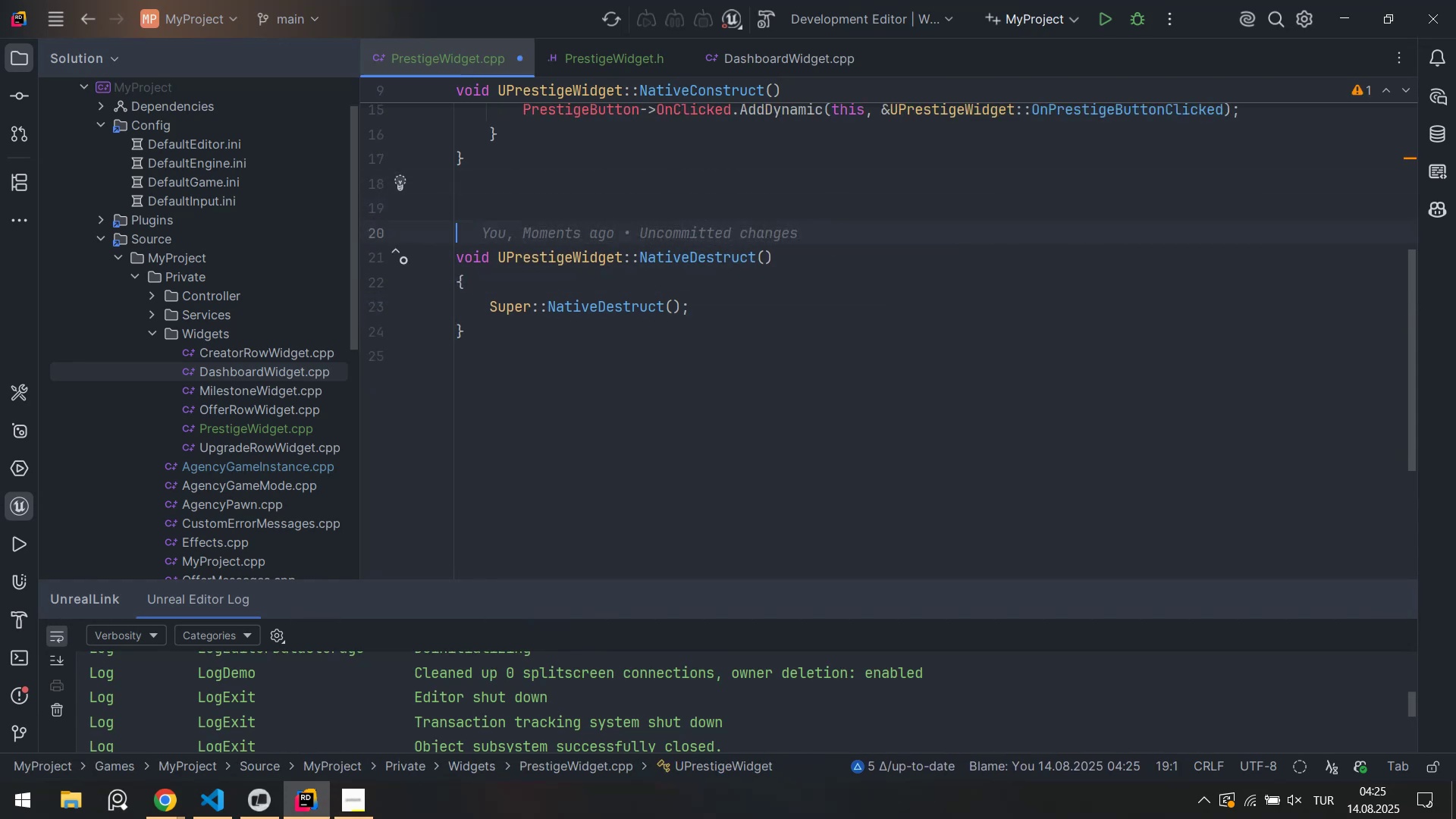 
key(Enter)
 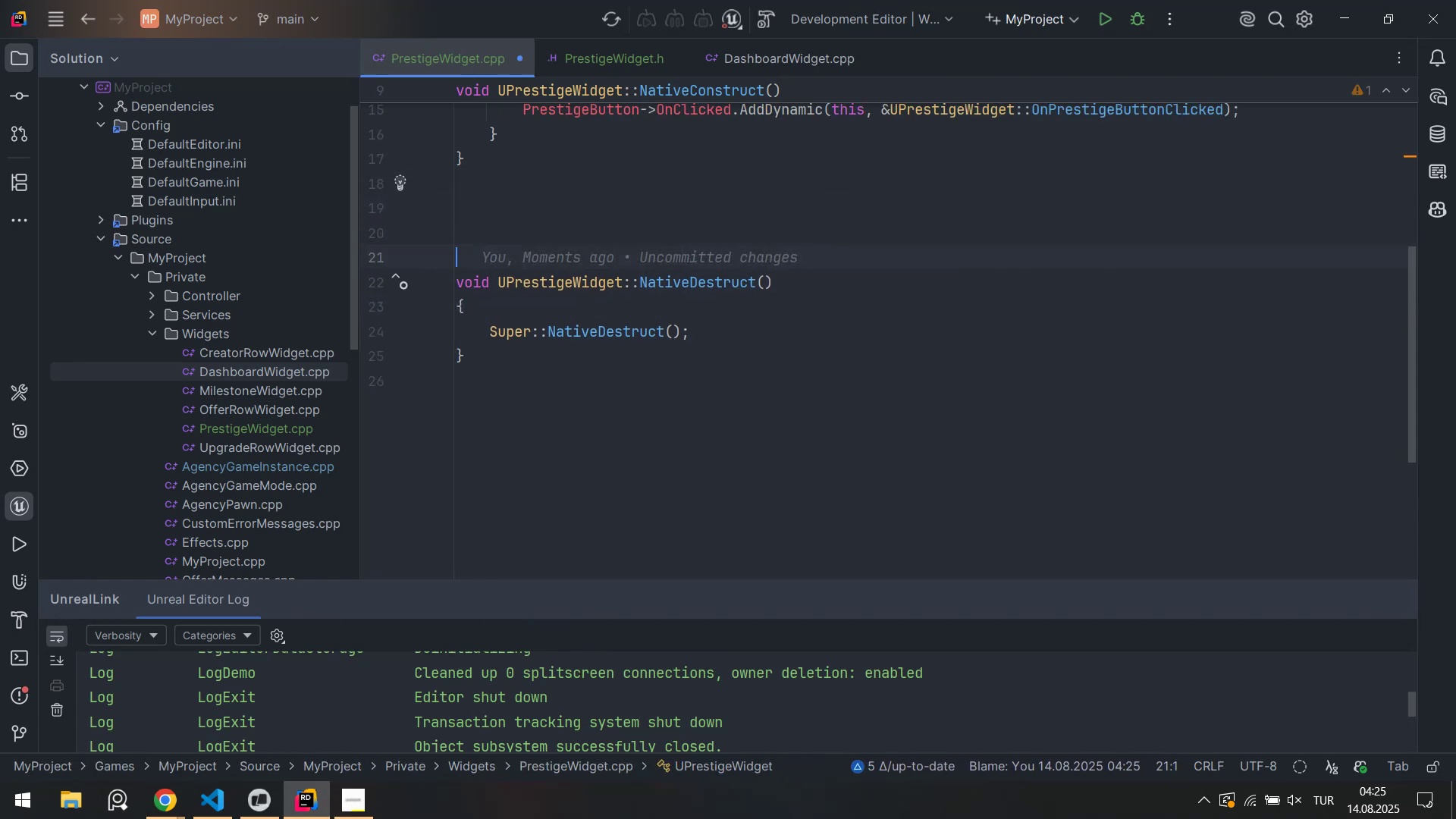 
key(ArrowUp)
 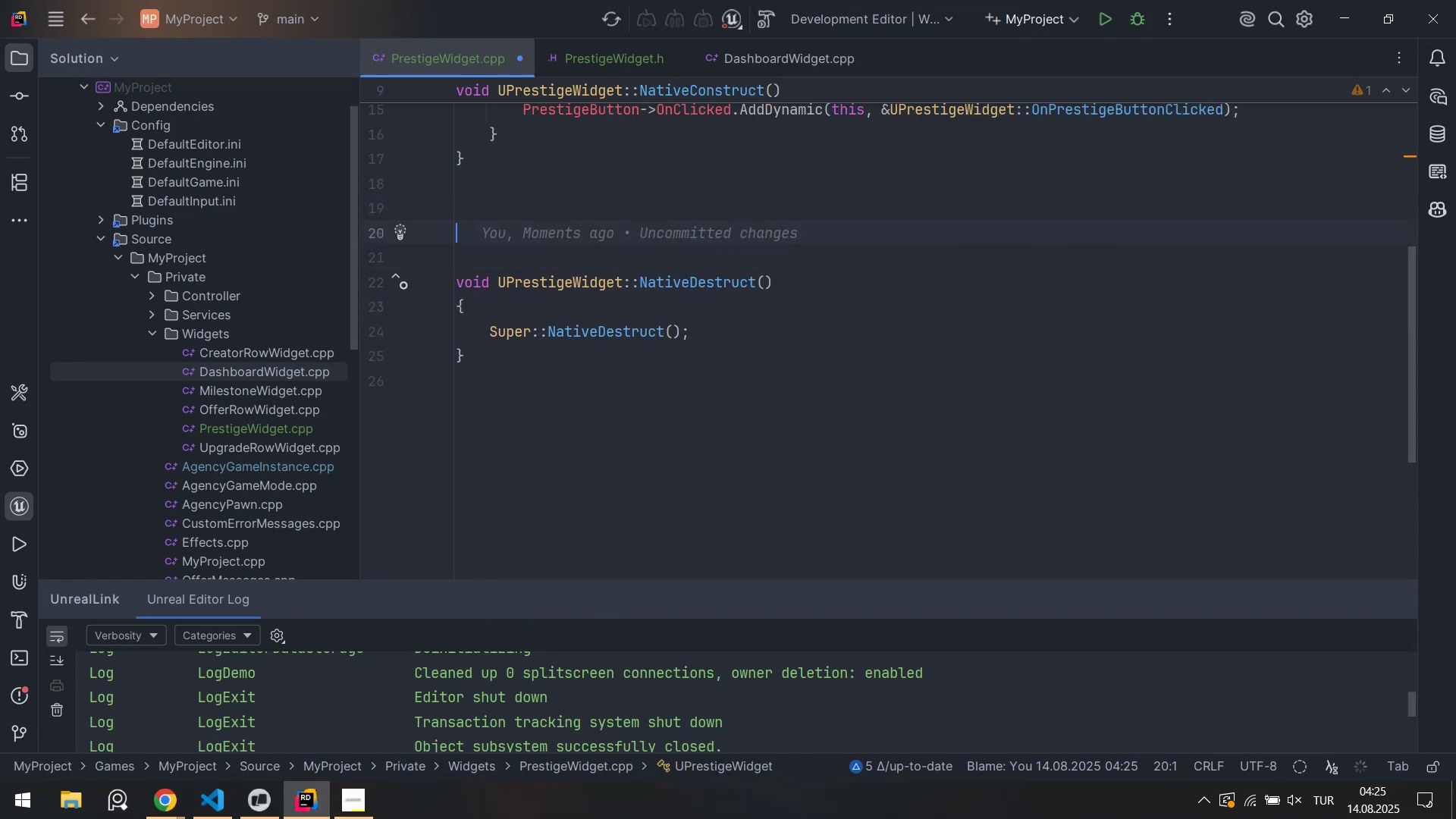 
key(ArrowUp)
 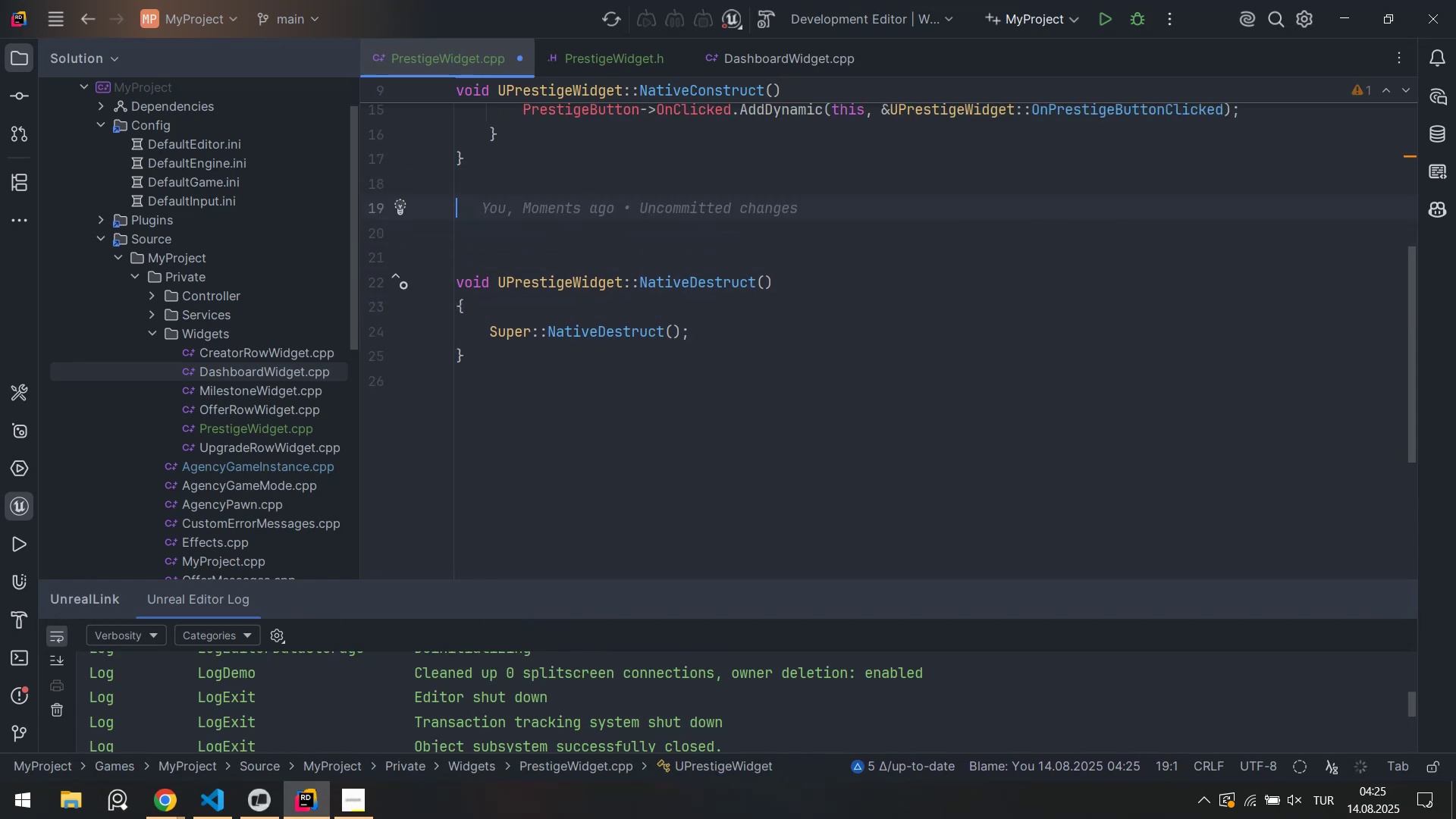 
type(vo'd UPr)
 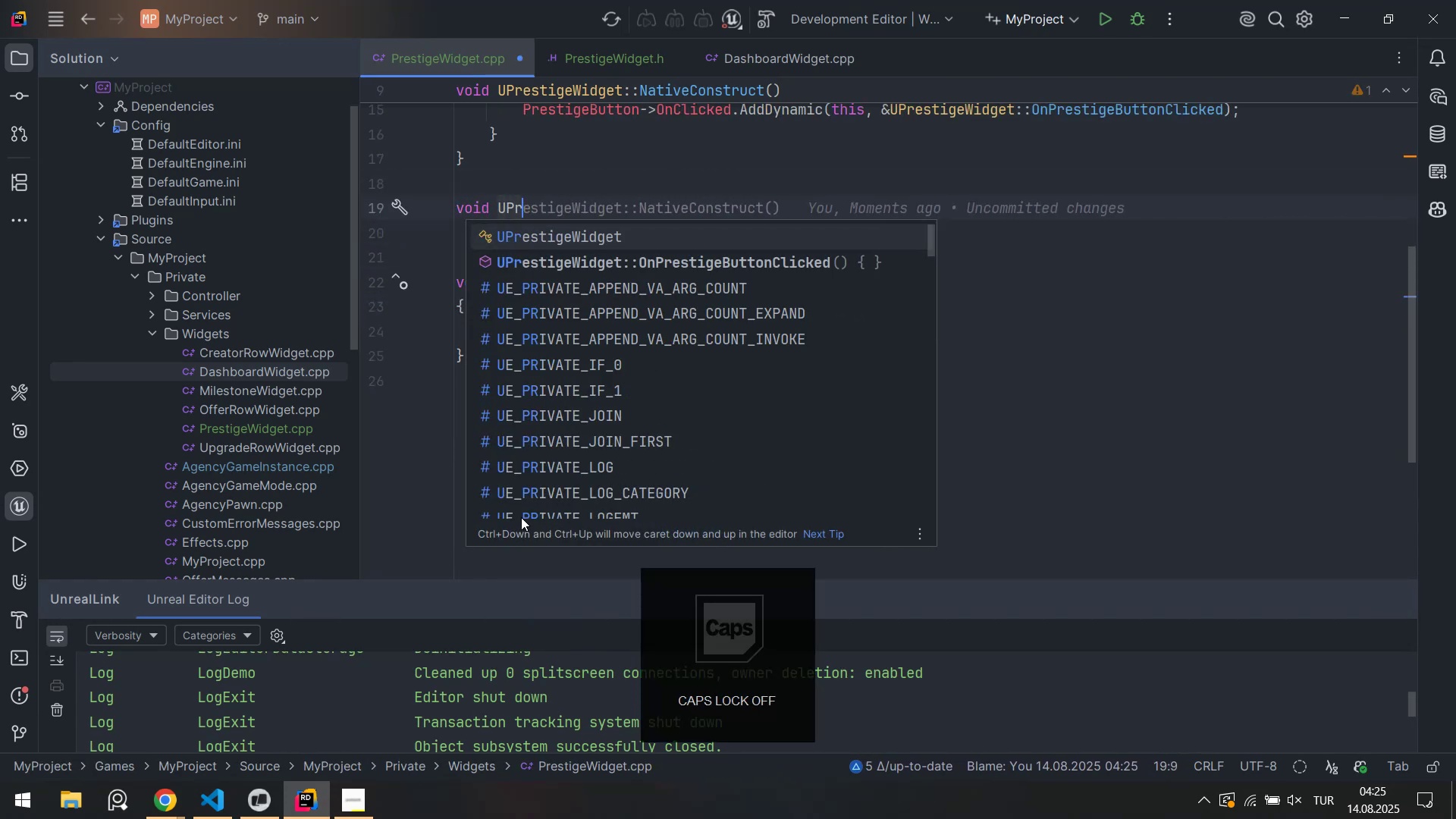 
key(ArrowDown)
 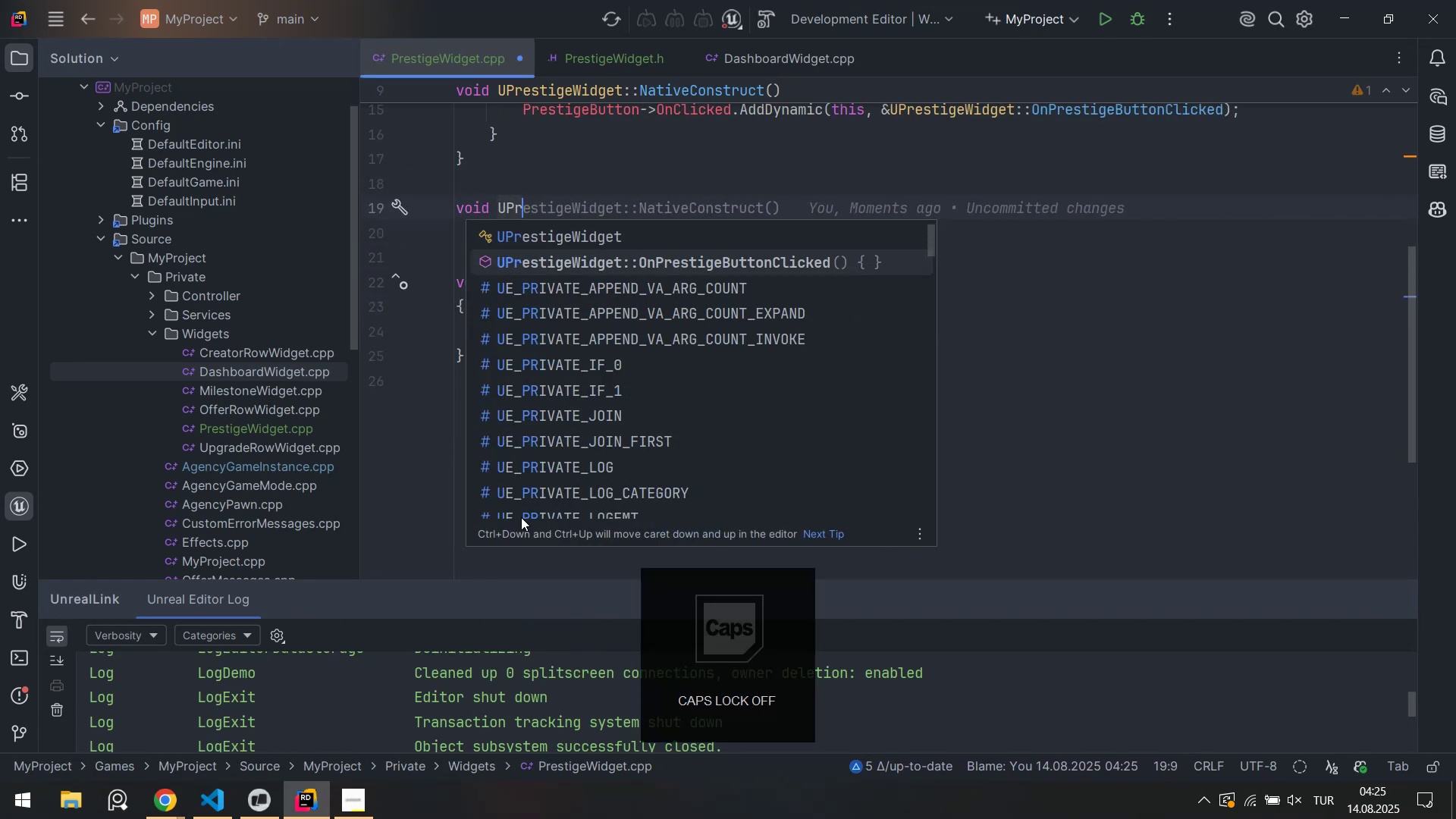 
key(Enter)
 